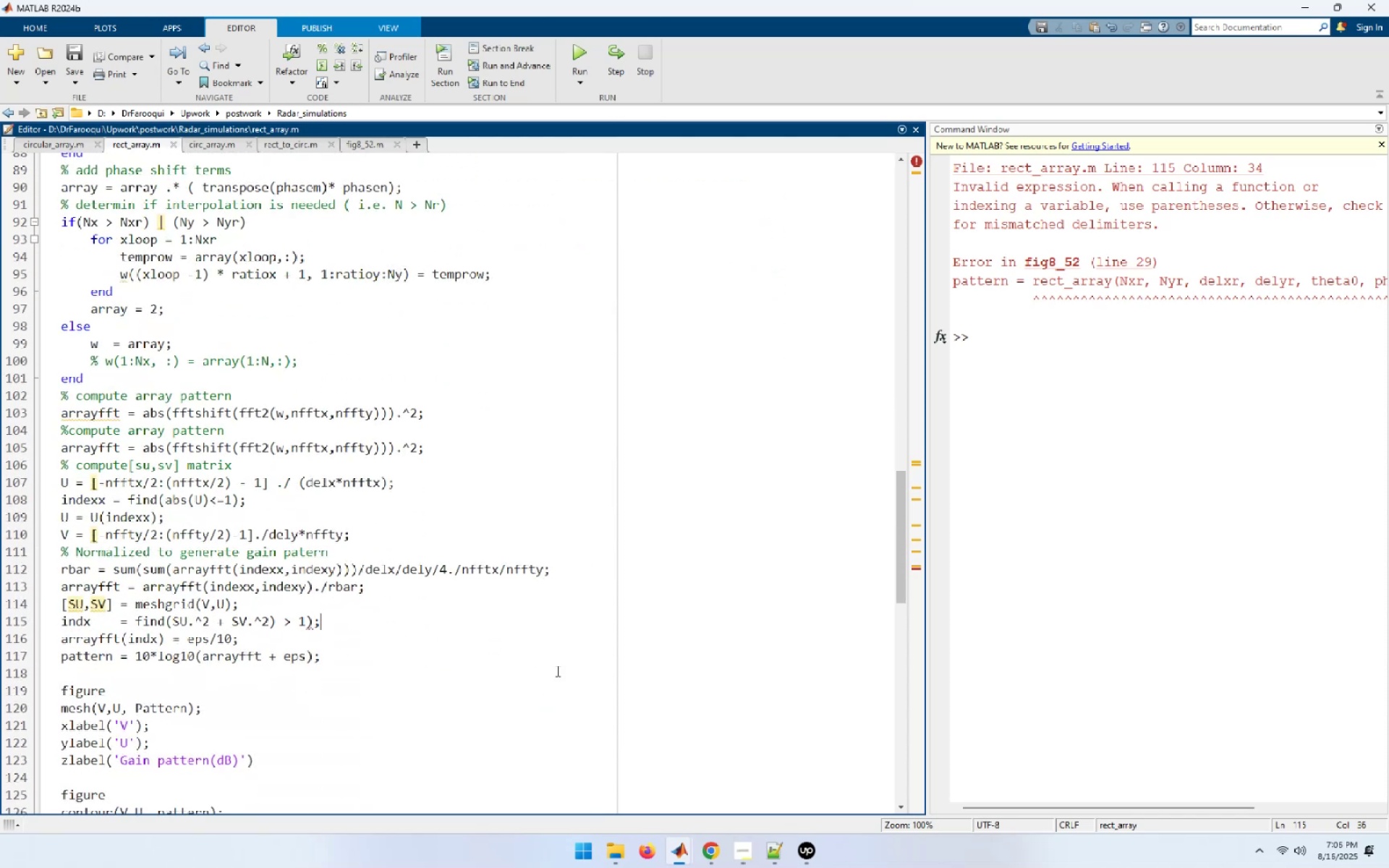 
key(ArrowLeft)
 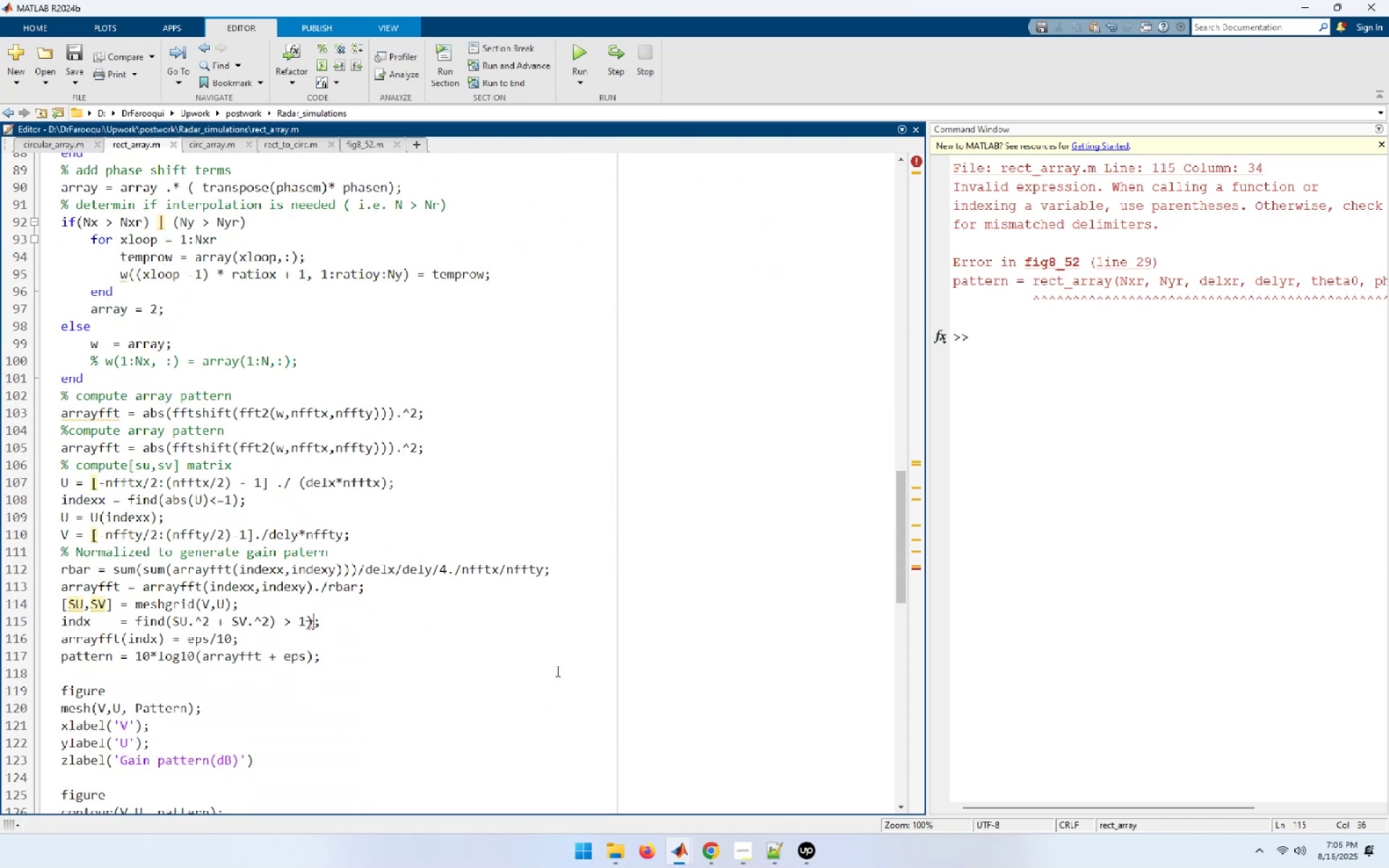 
key(ArrowLeft)
 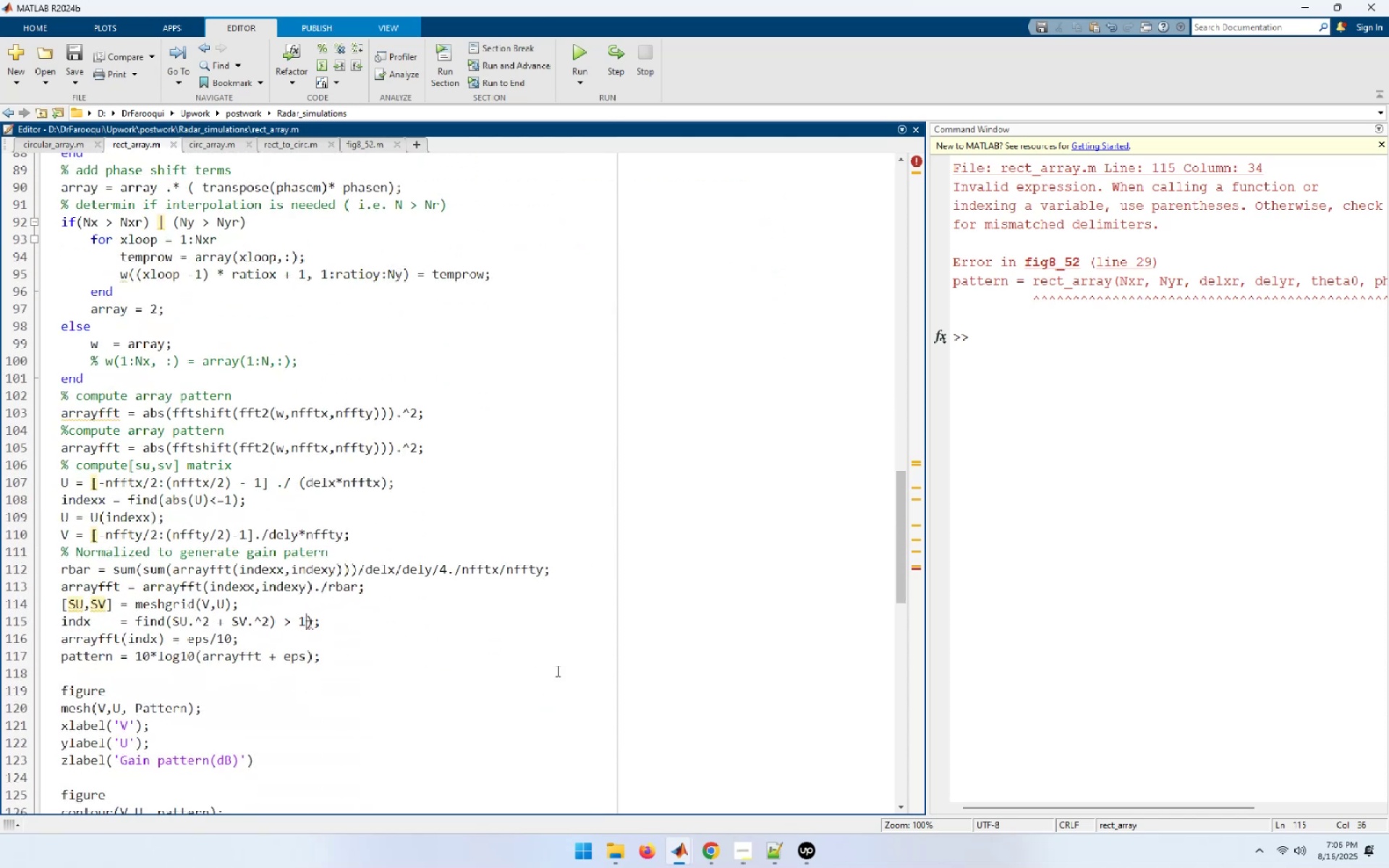 
hold_key(key=ArrowLeft, duration=0.98)
 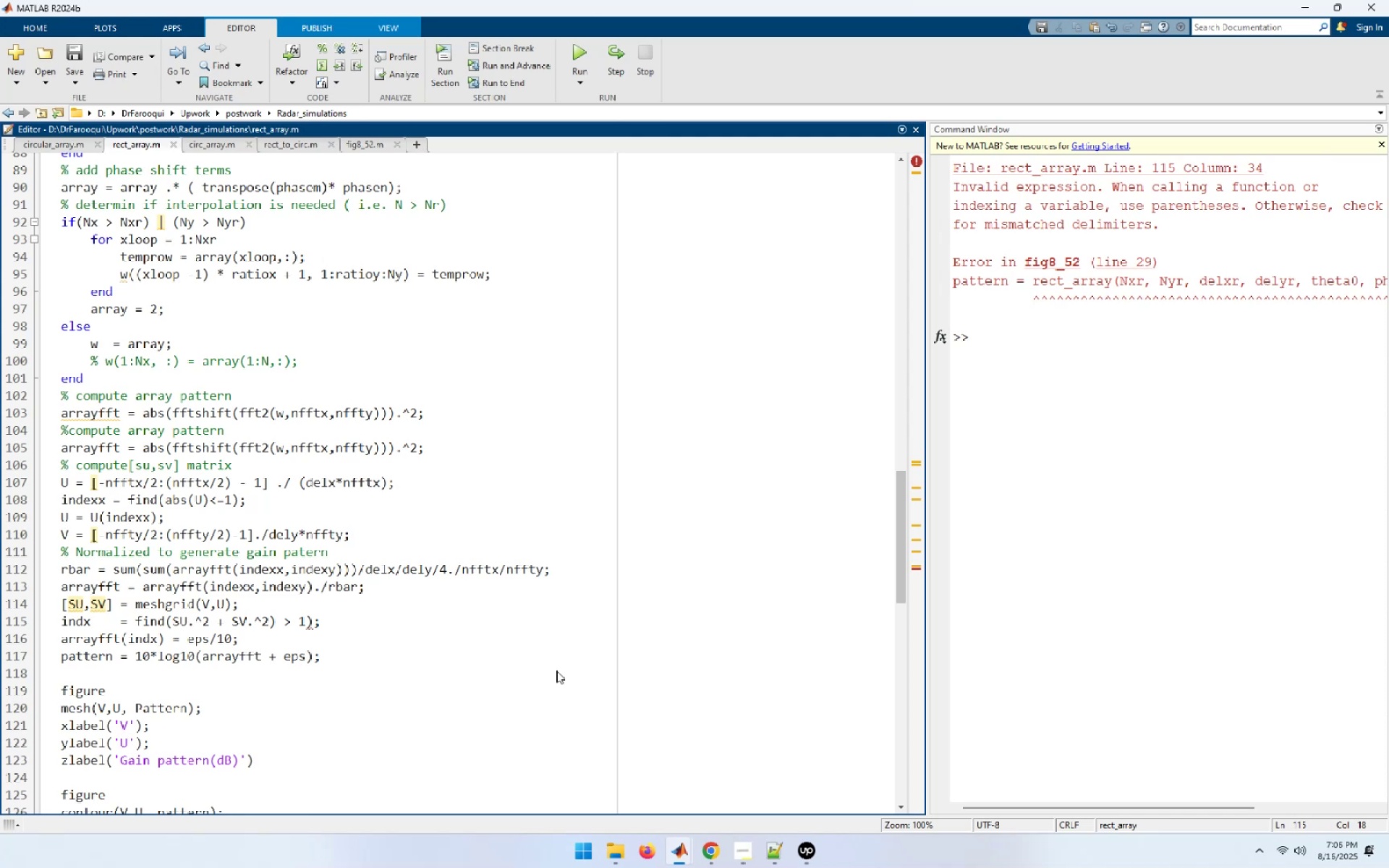 
wait(5.73)
 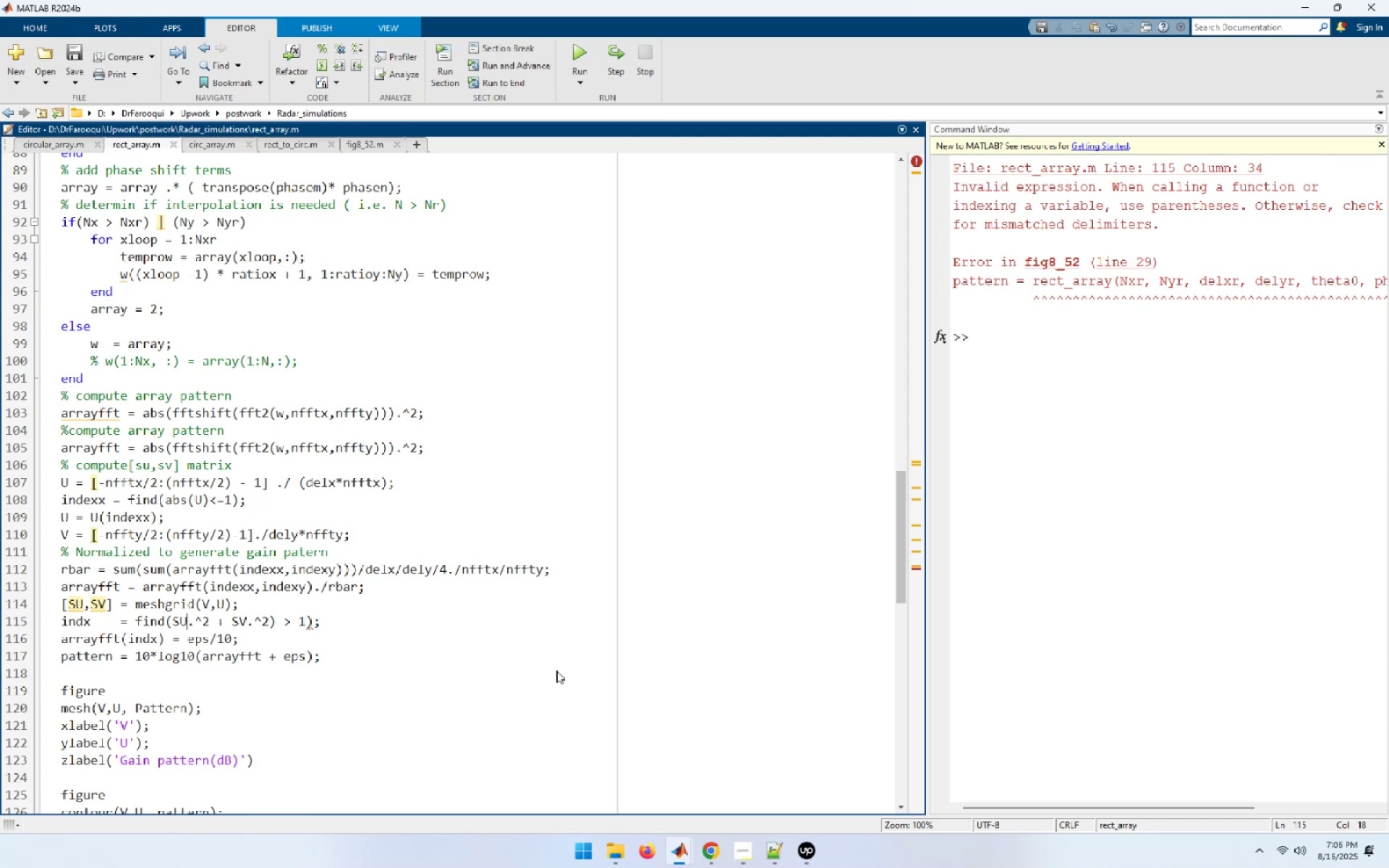 
key(ArrowLeft)
 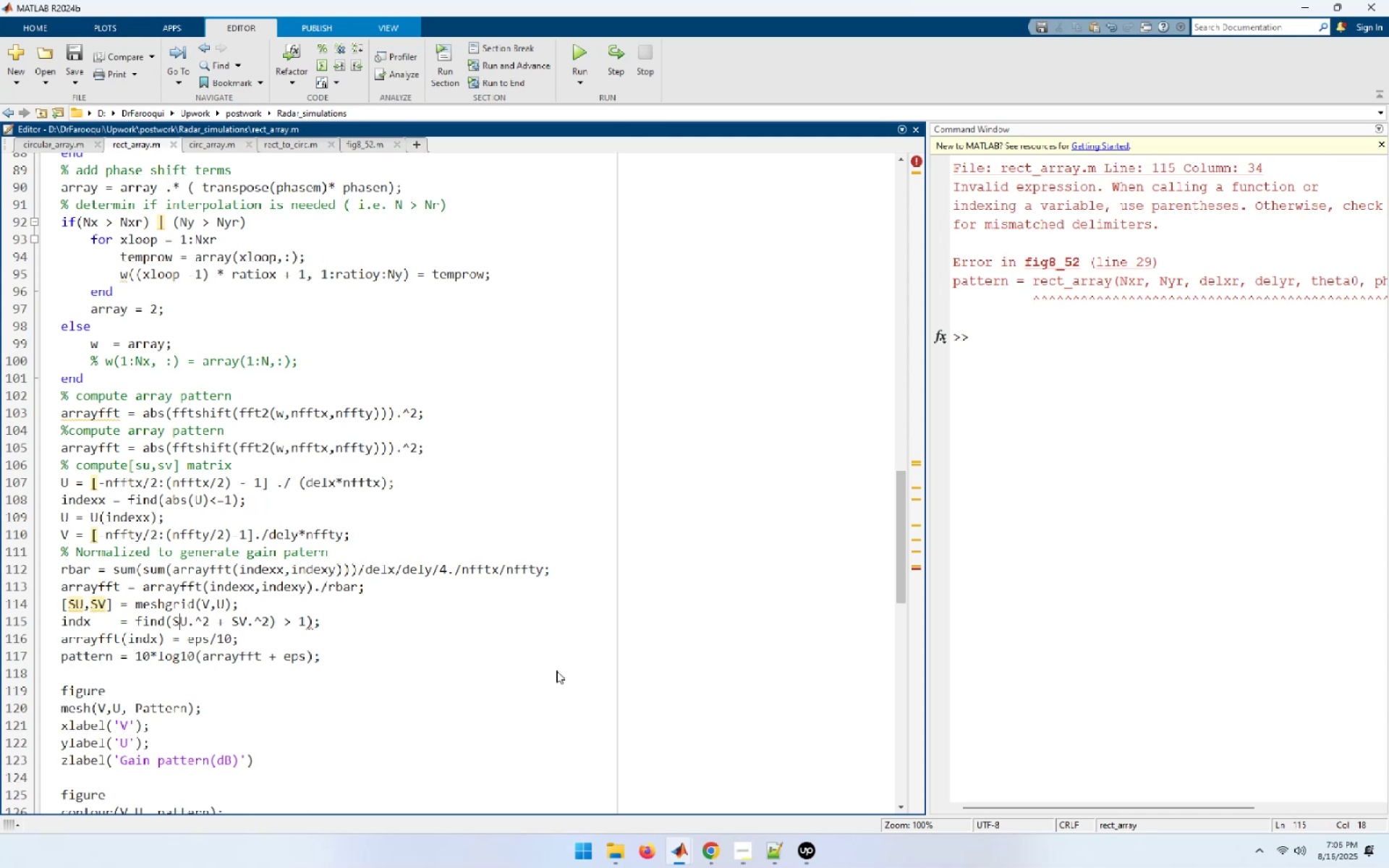 
key(ArrowLeft)
 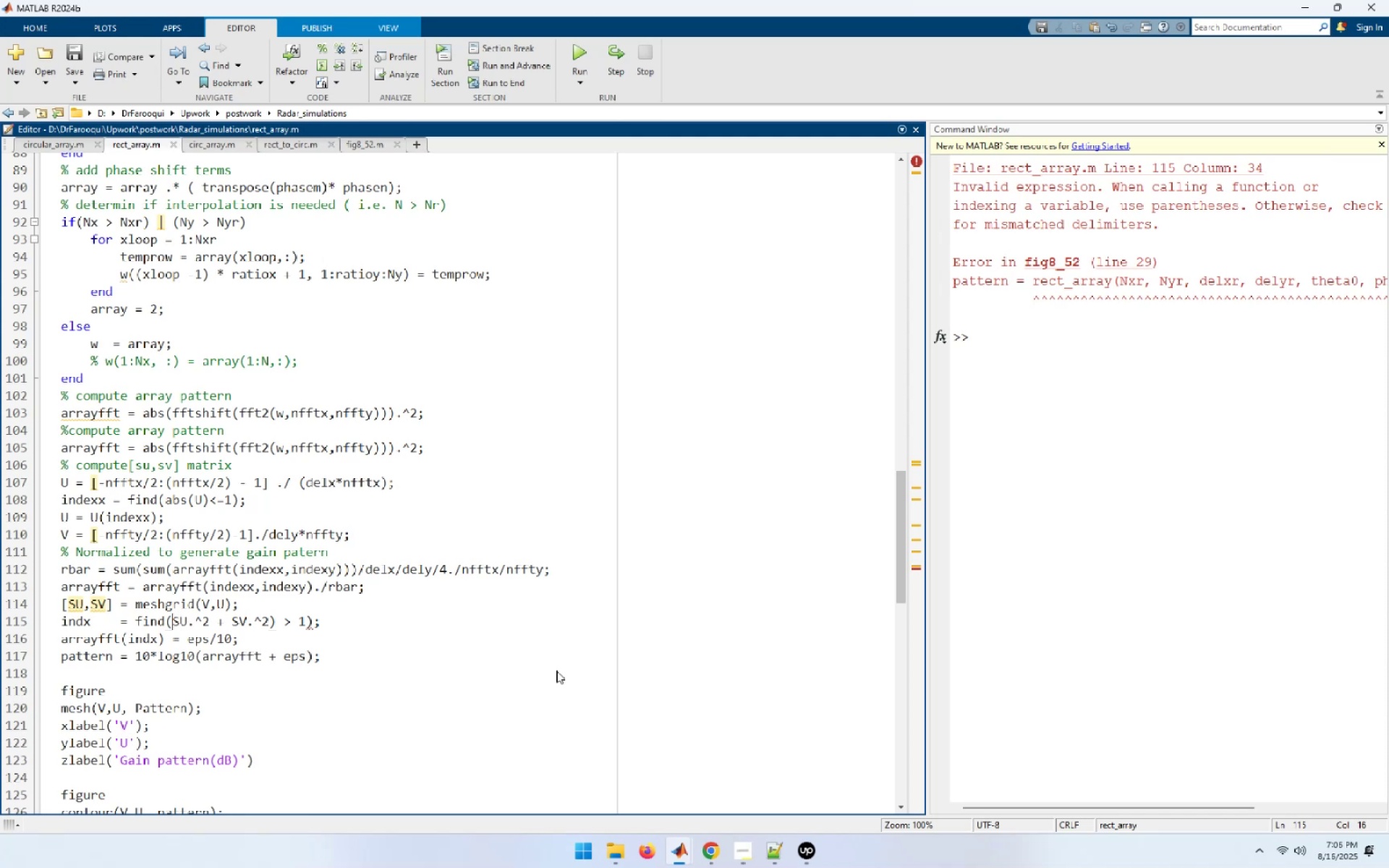 
key(Shift+9)
 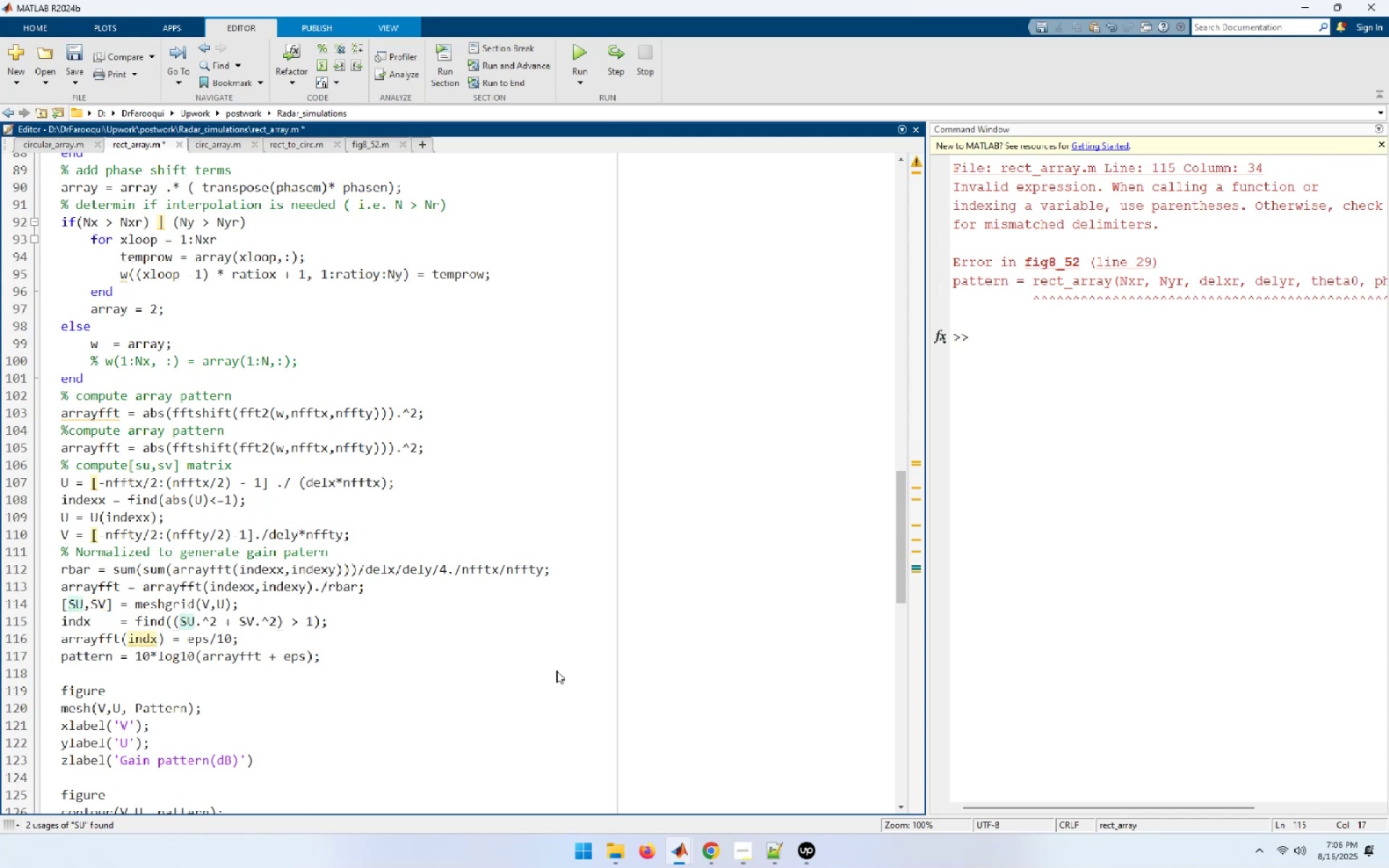 
key(Control+S)
 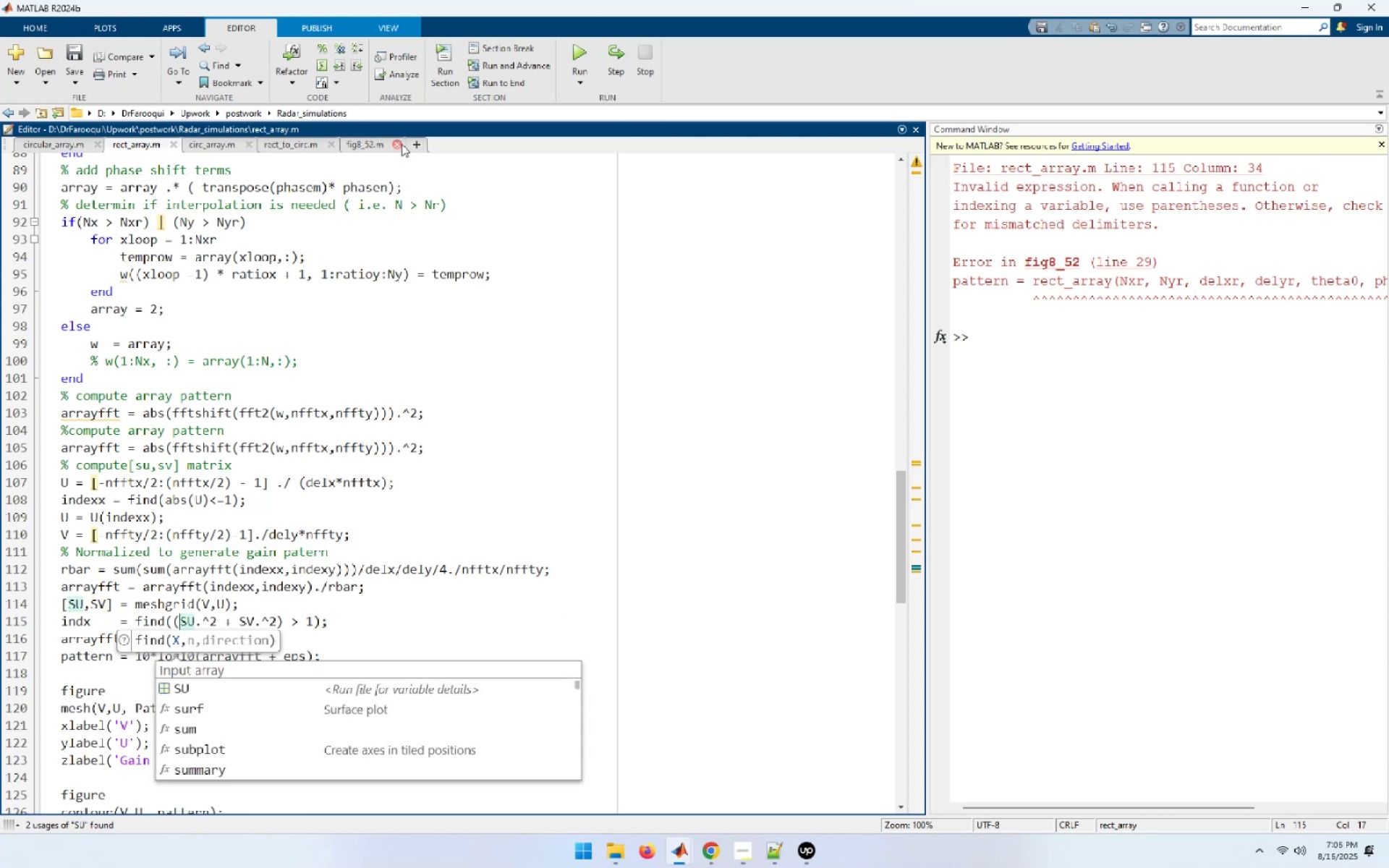 
left_click([377, 148])
 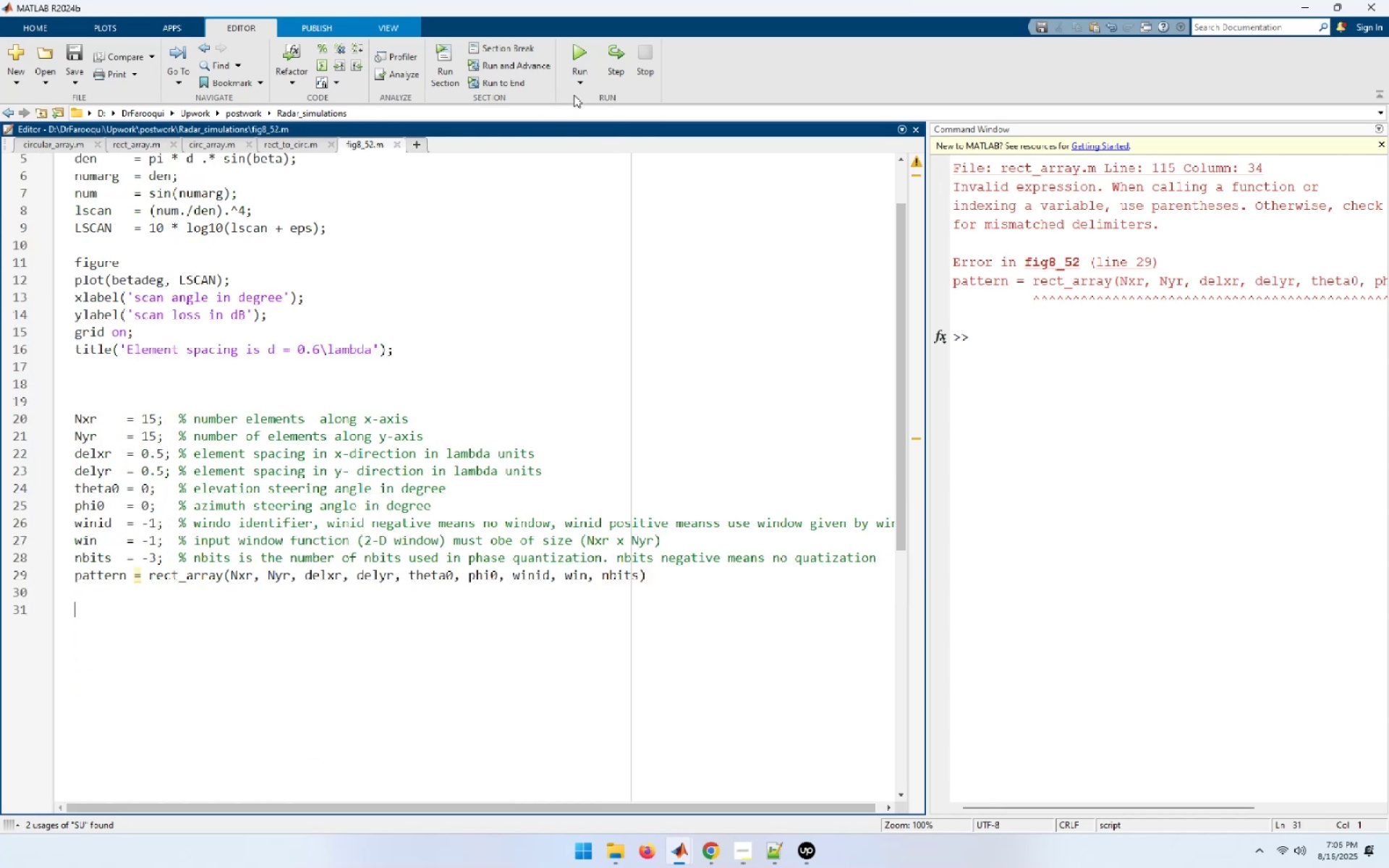 
left_click([583, 88])
 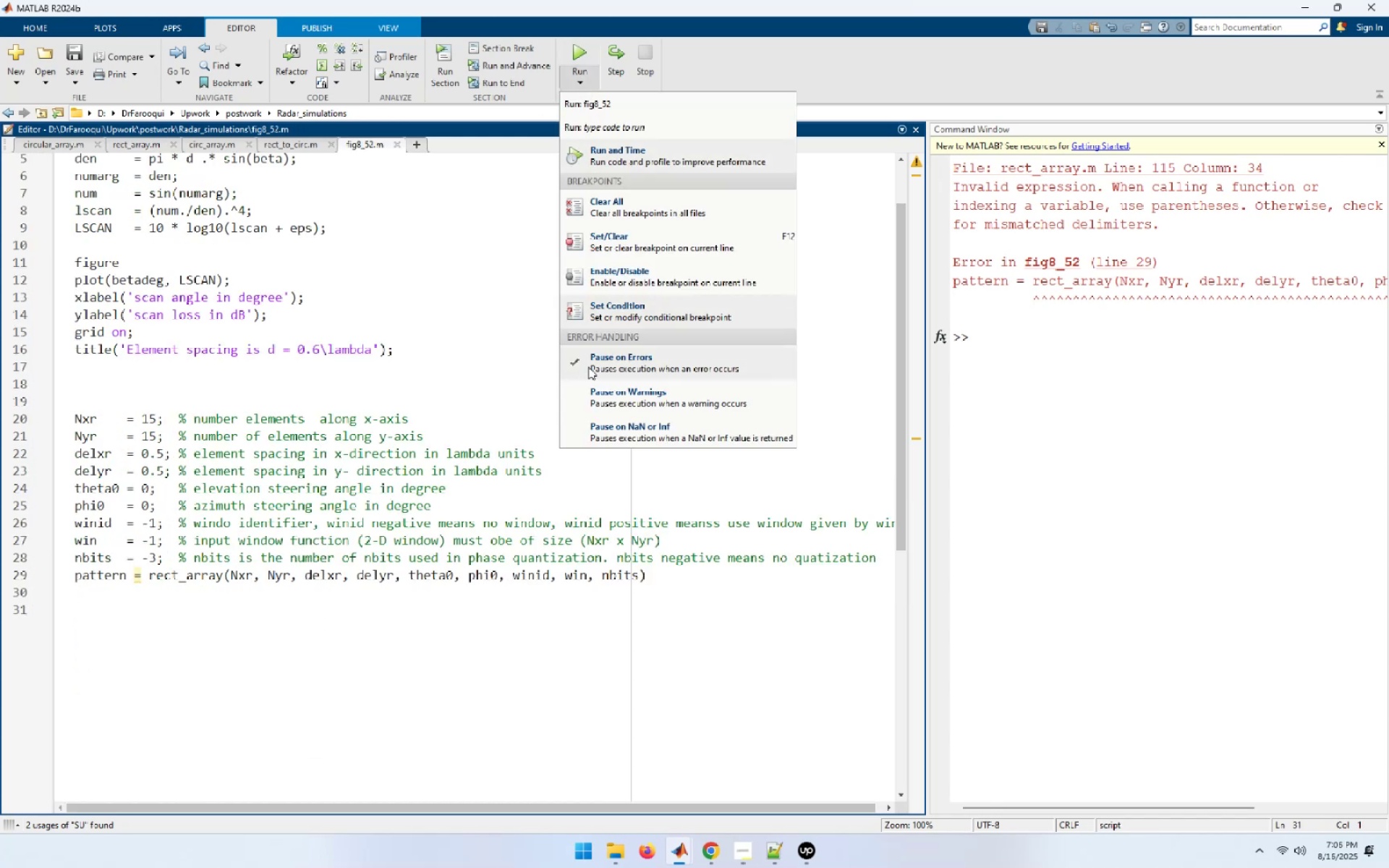 
left_click([590, 364])
 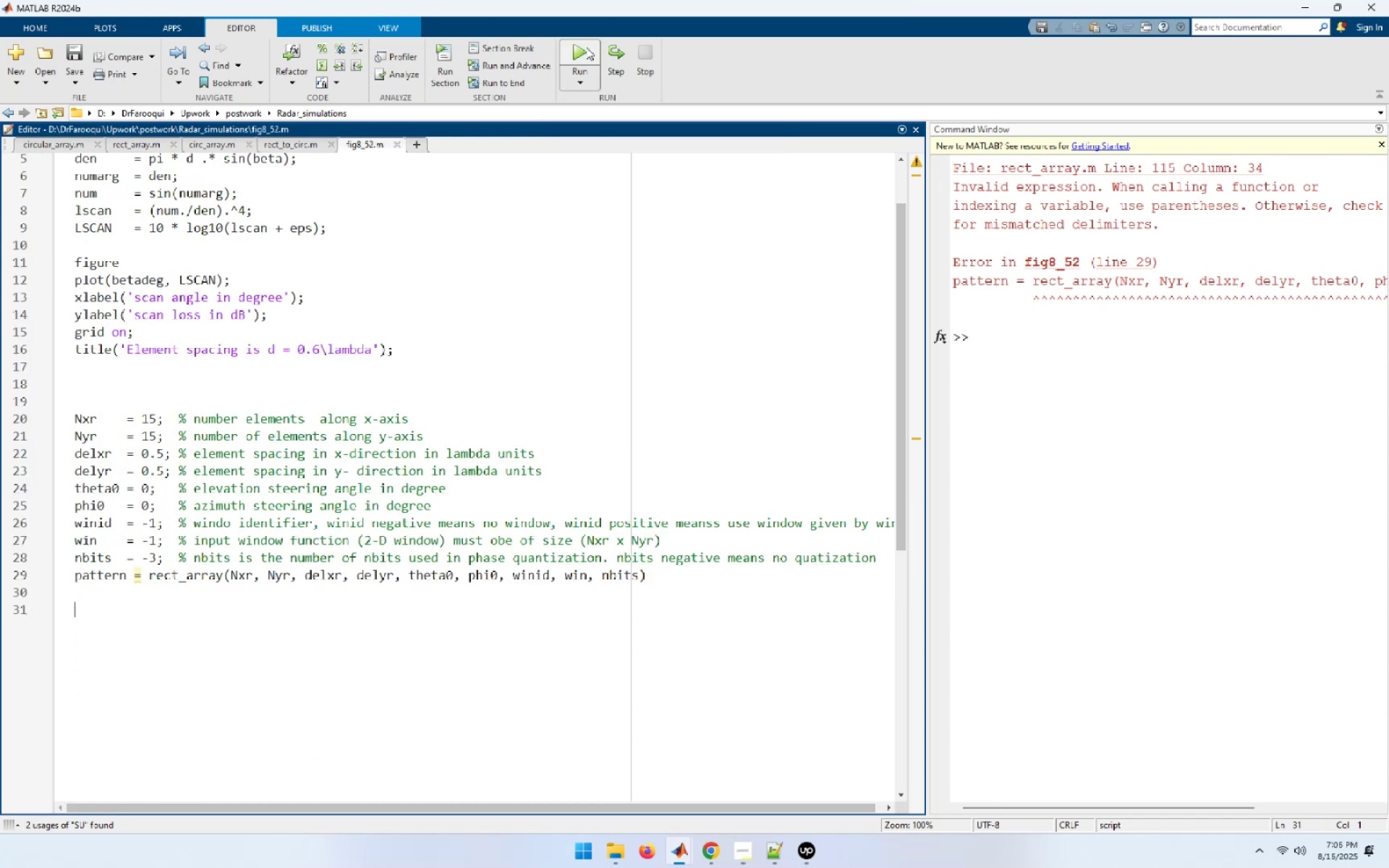 
left_click([591, 48])
 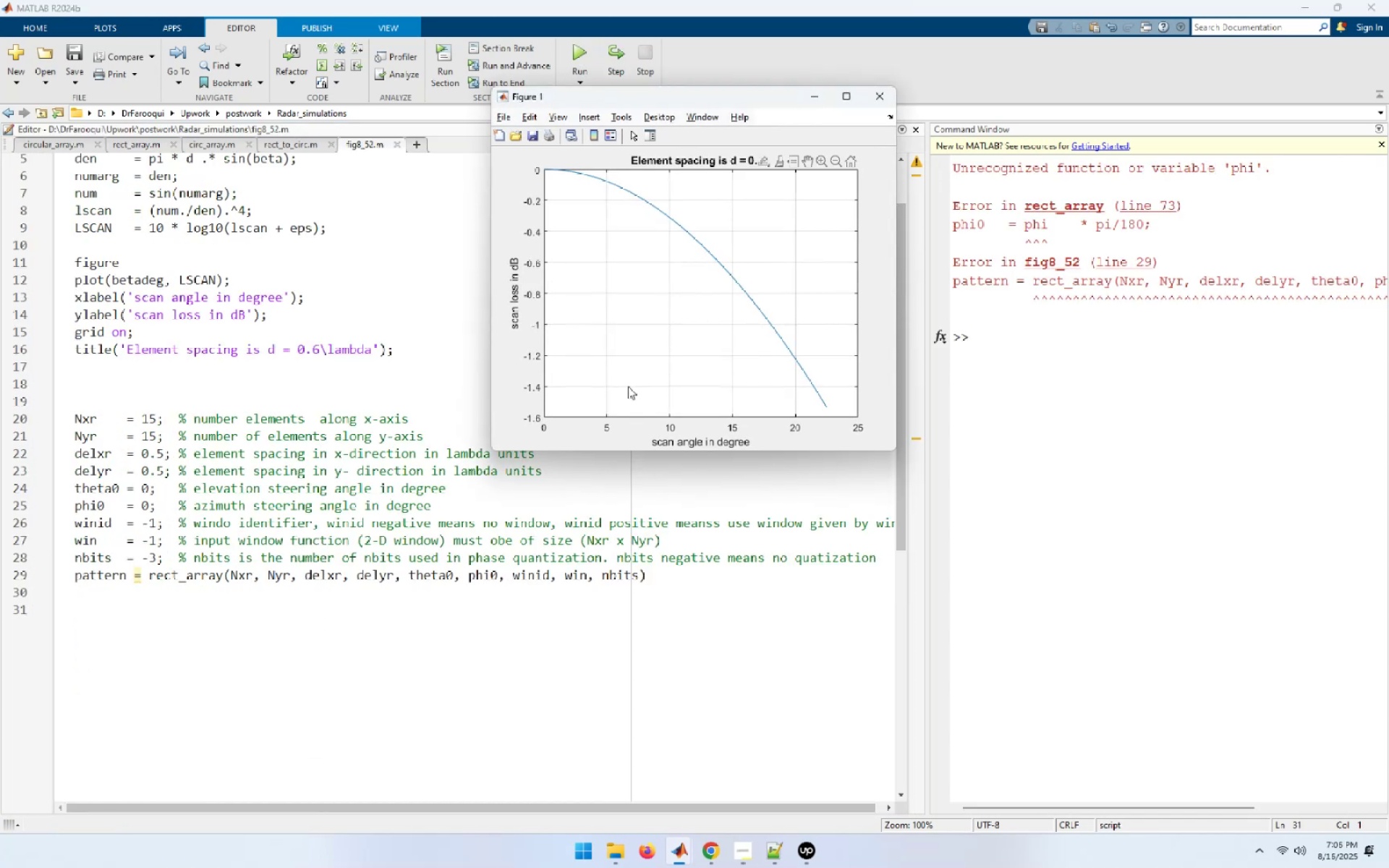 
wait(11.38)
 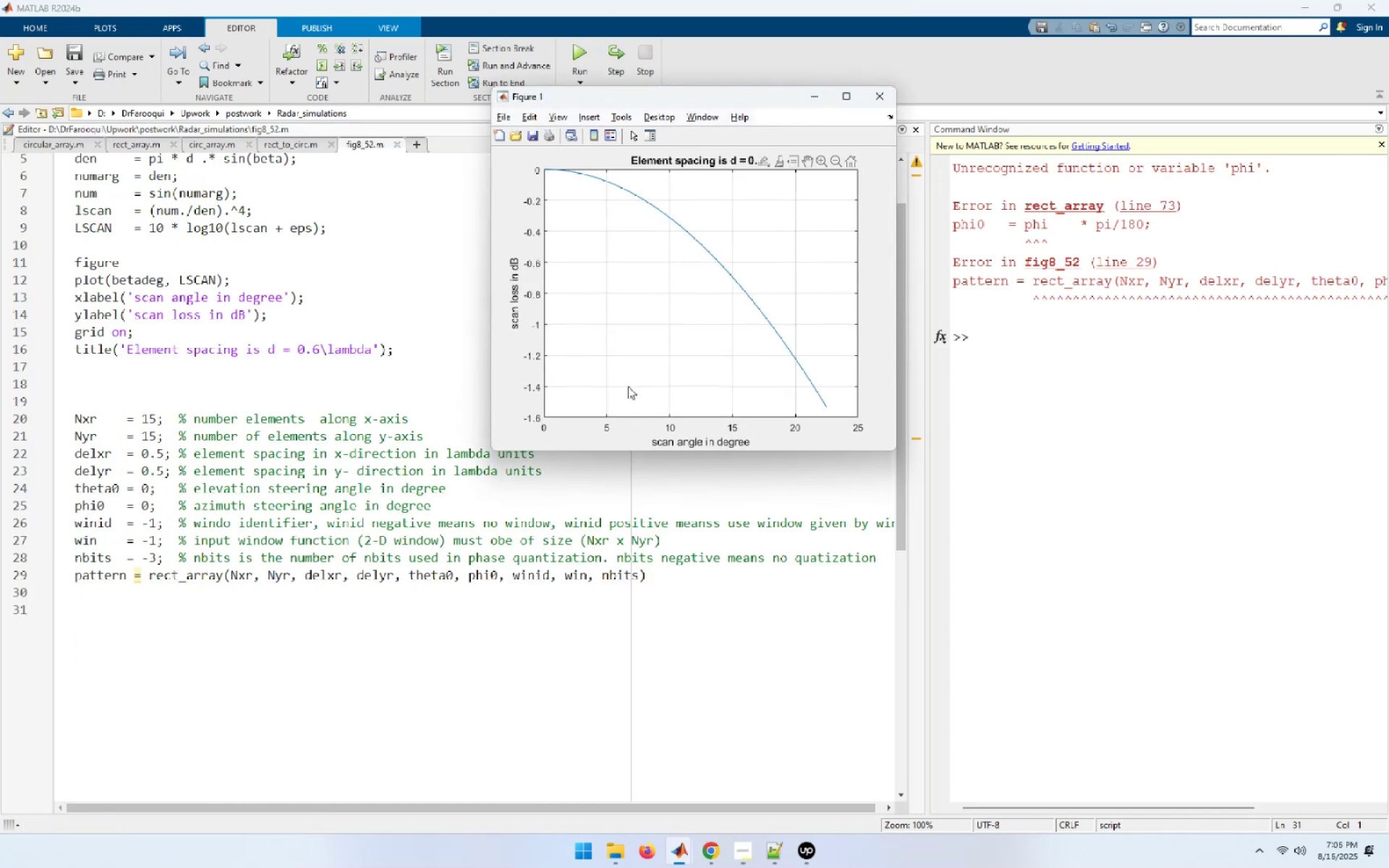 
left_click([1159, 204])
 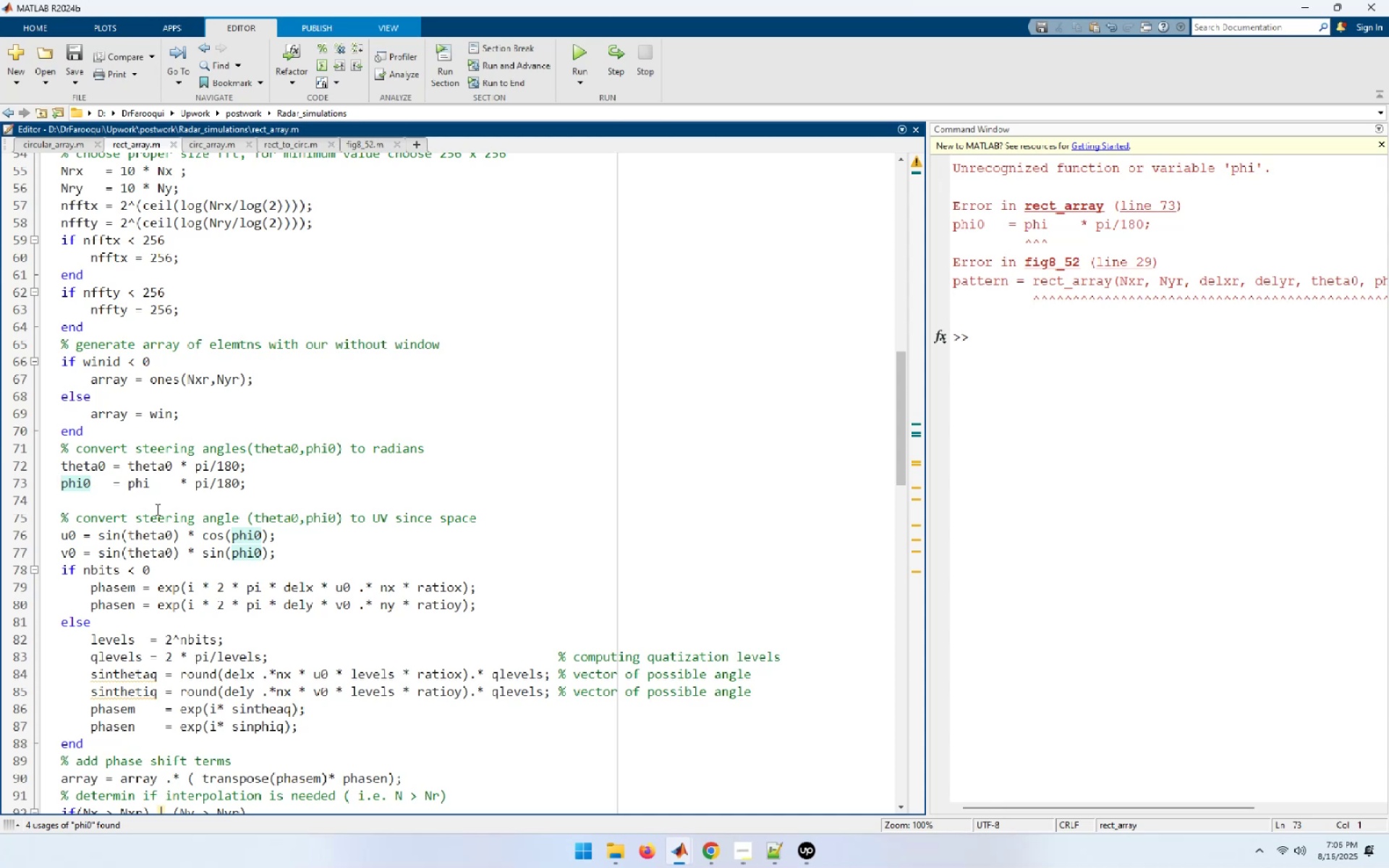 
wait(22.09)
 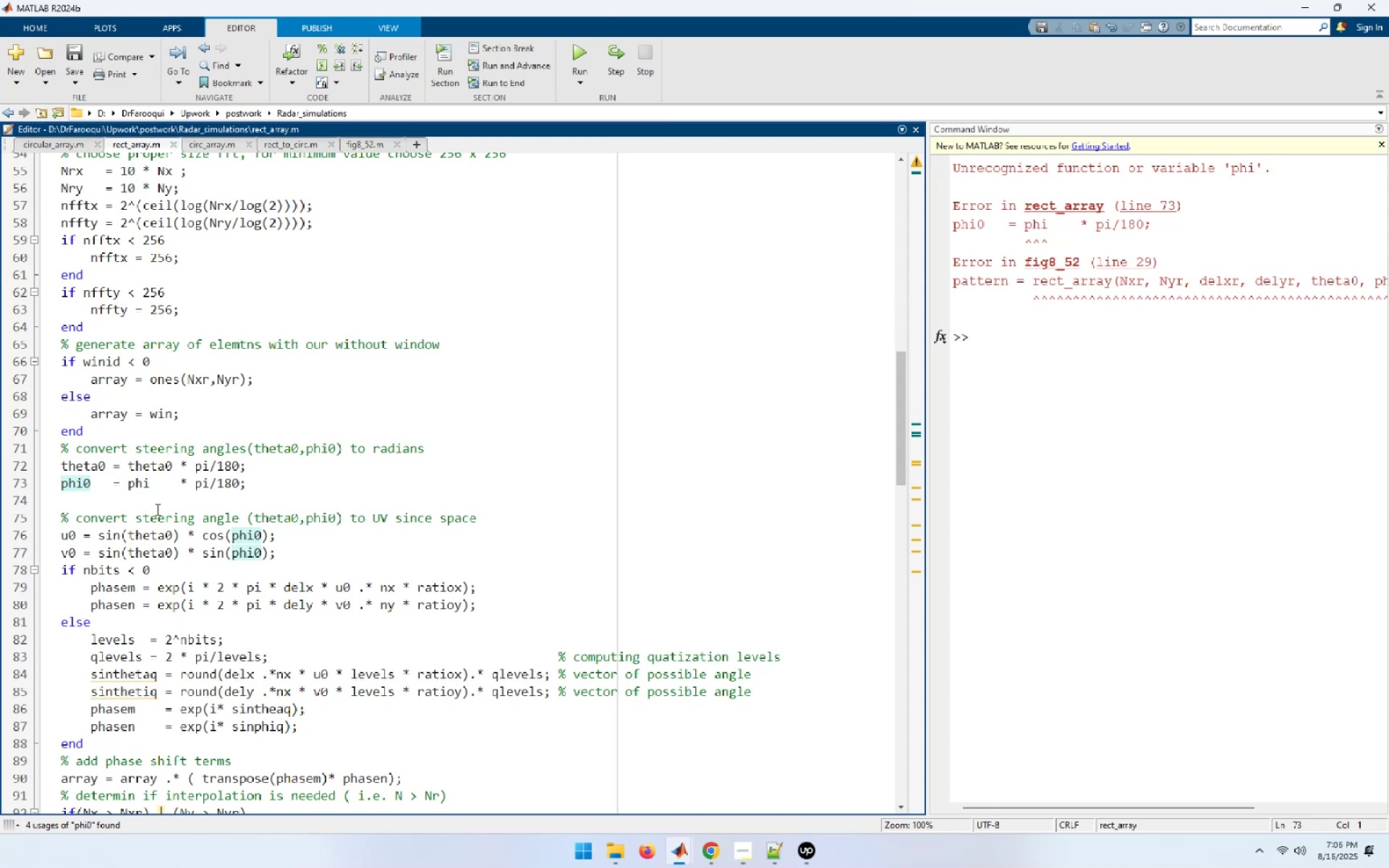 
scroll: coordinate [694, 576], scroll_direction: up, amount: 4.0
 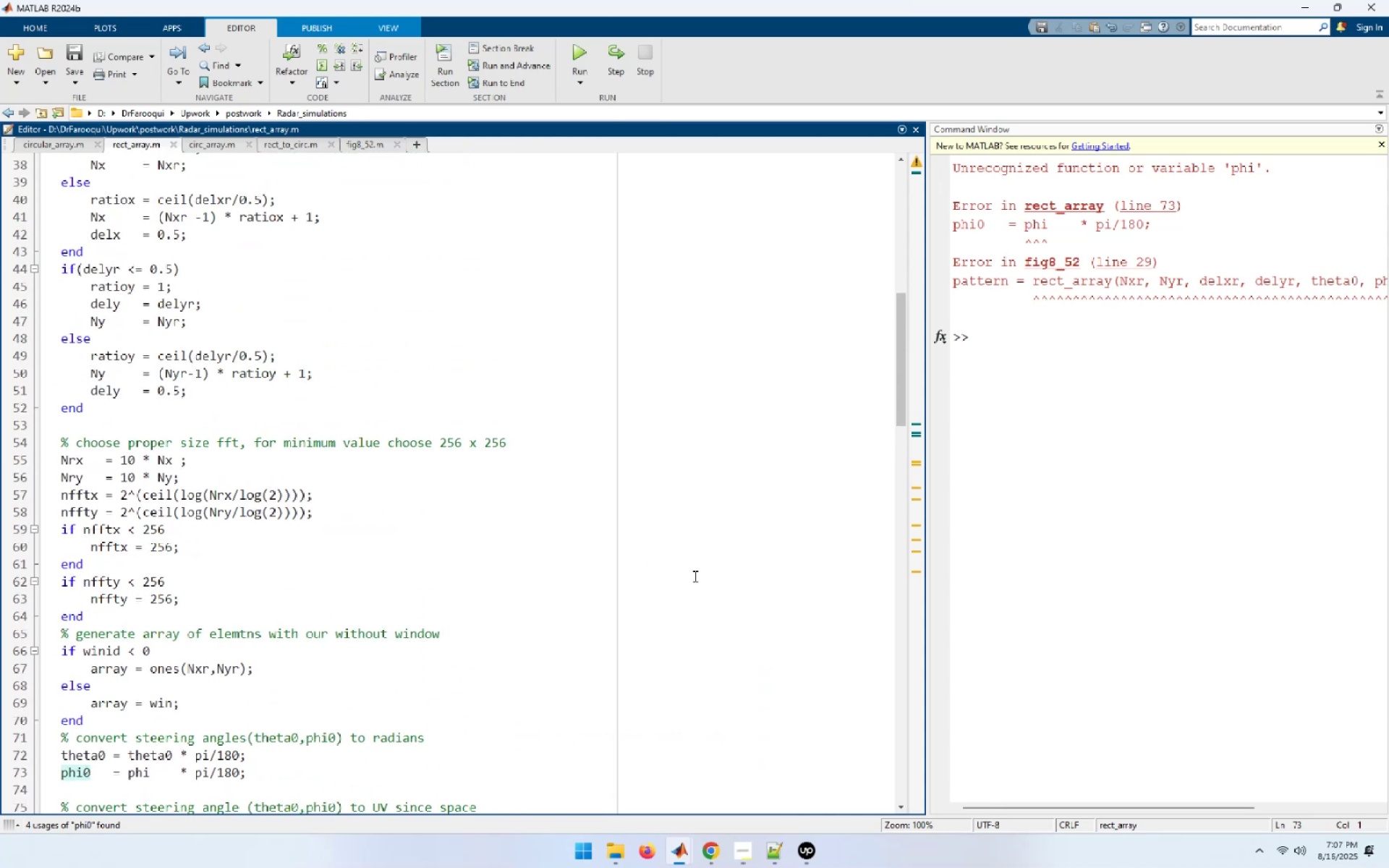 
scroll: coordinate [694, 576], scroll_direction: down, amount: 2.0
 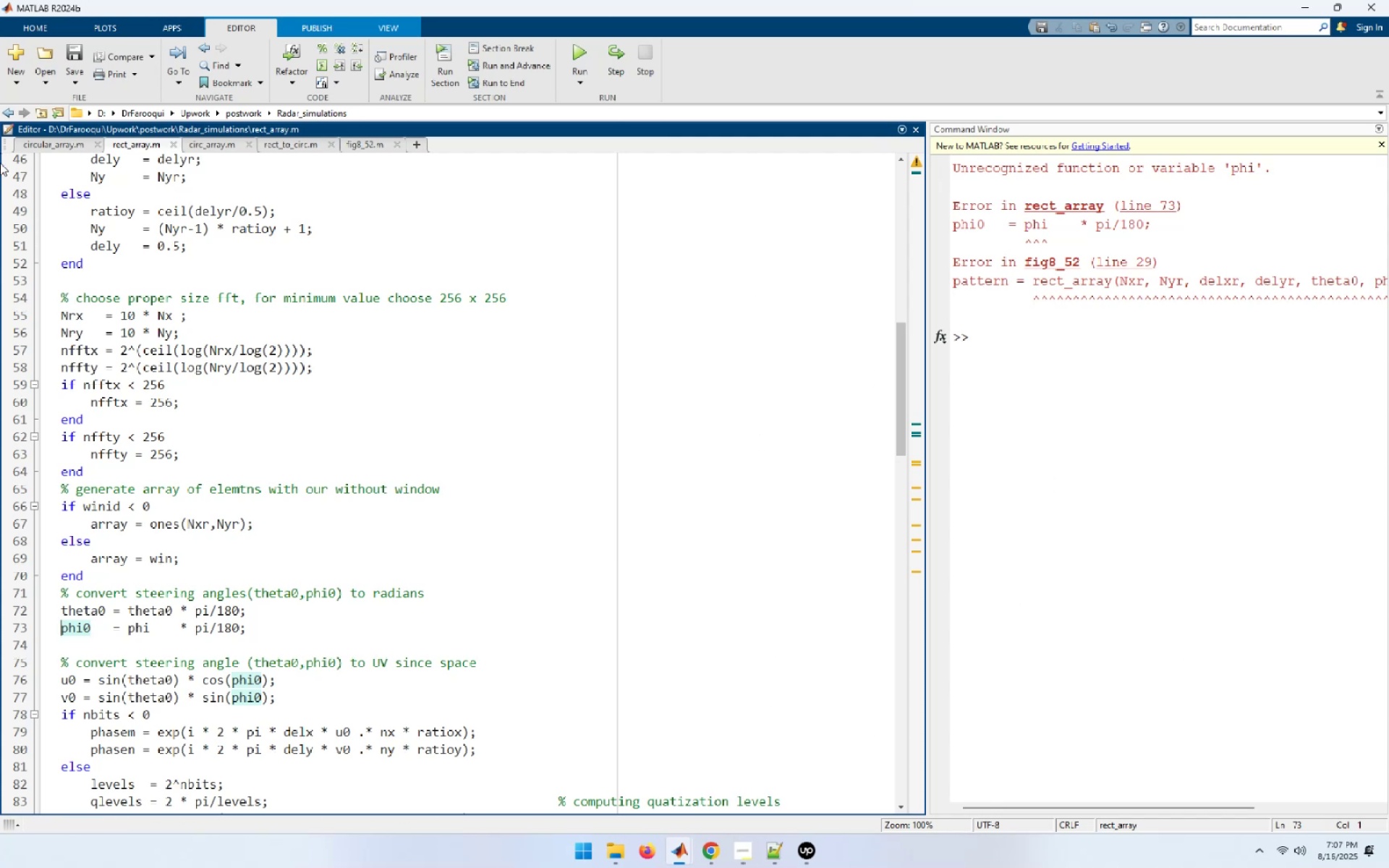 
wait(42.12)
 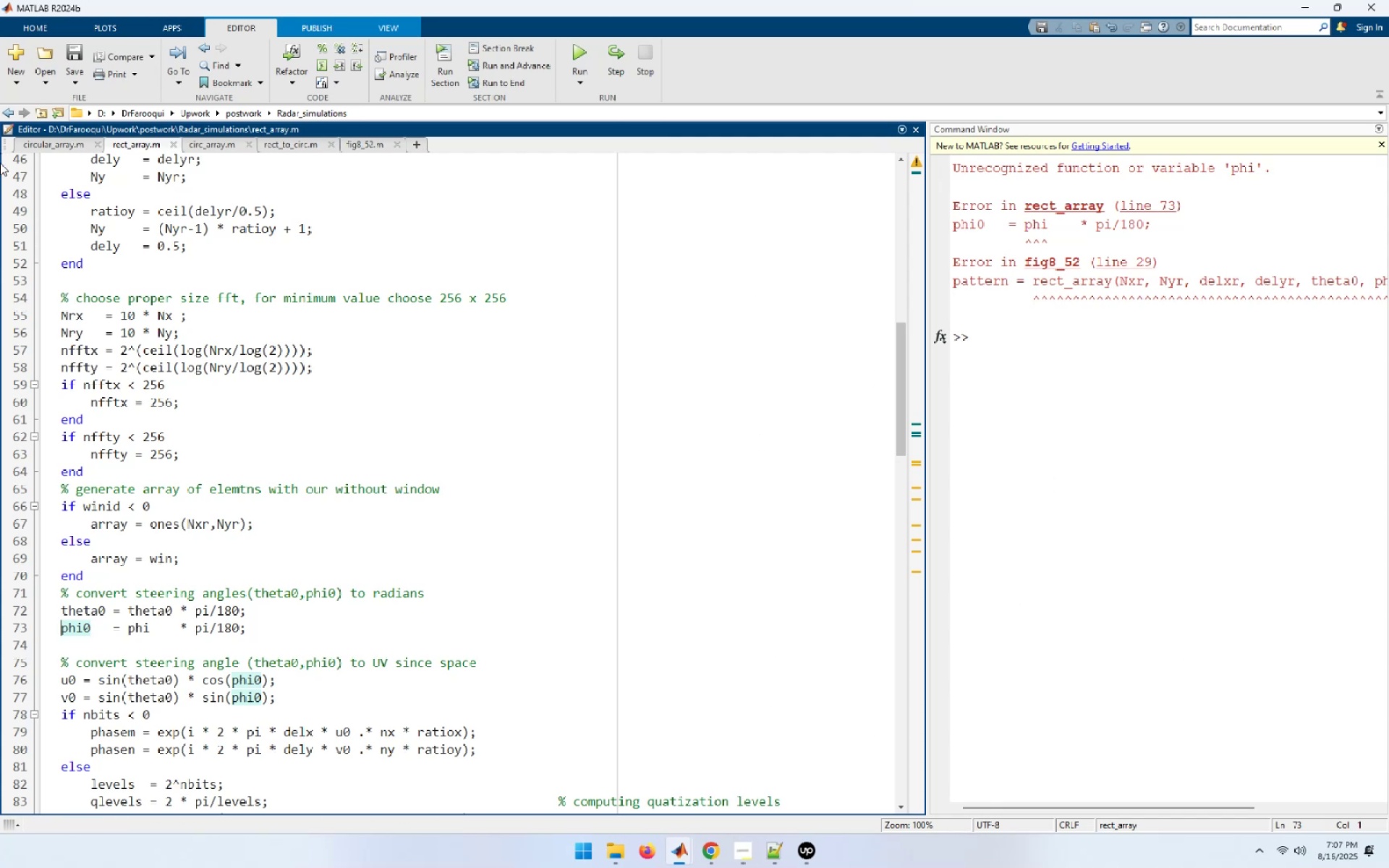 
double_click([79, 623])
 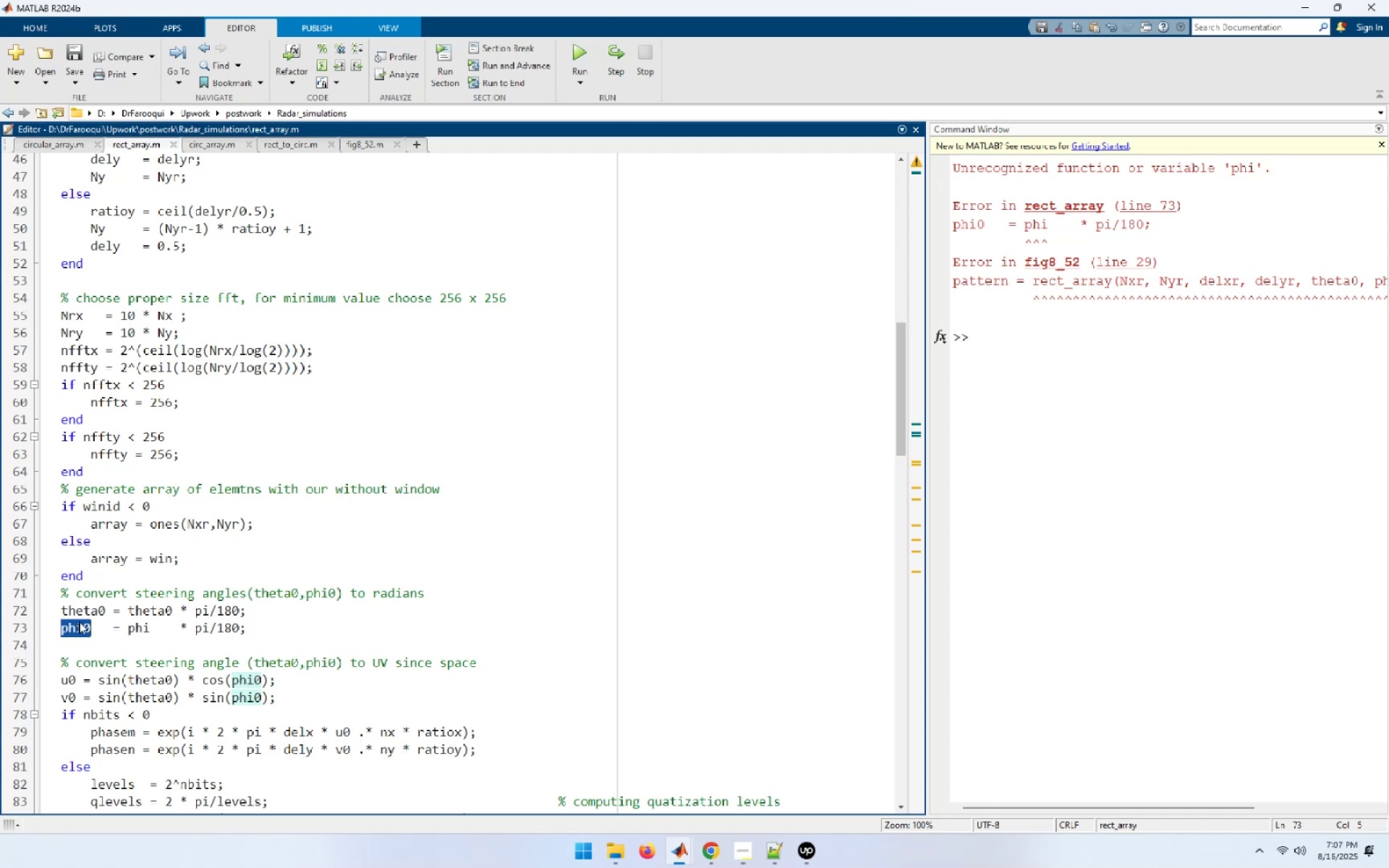 
key(Control+C)
 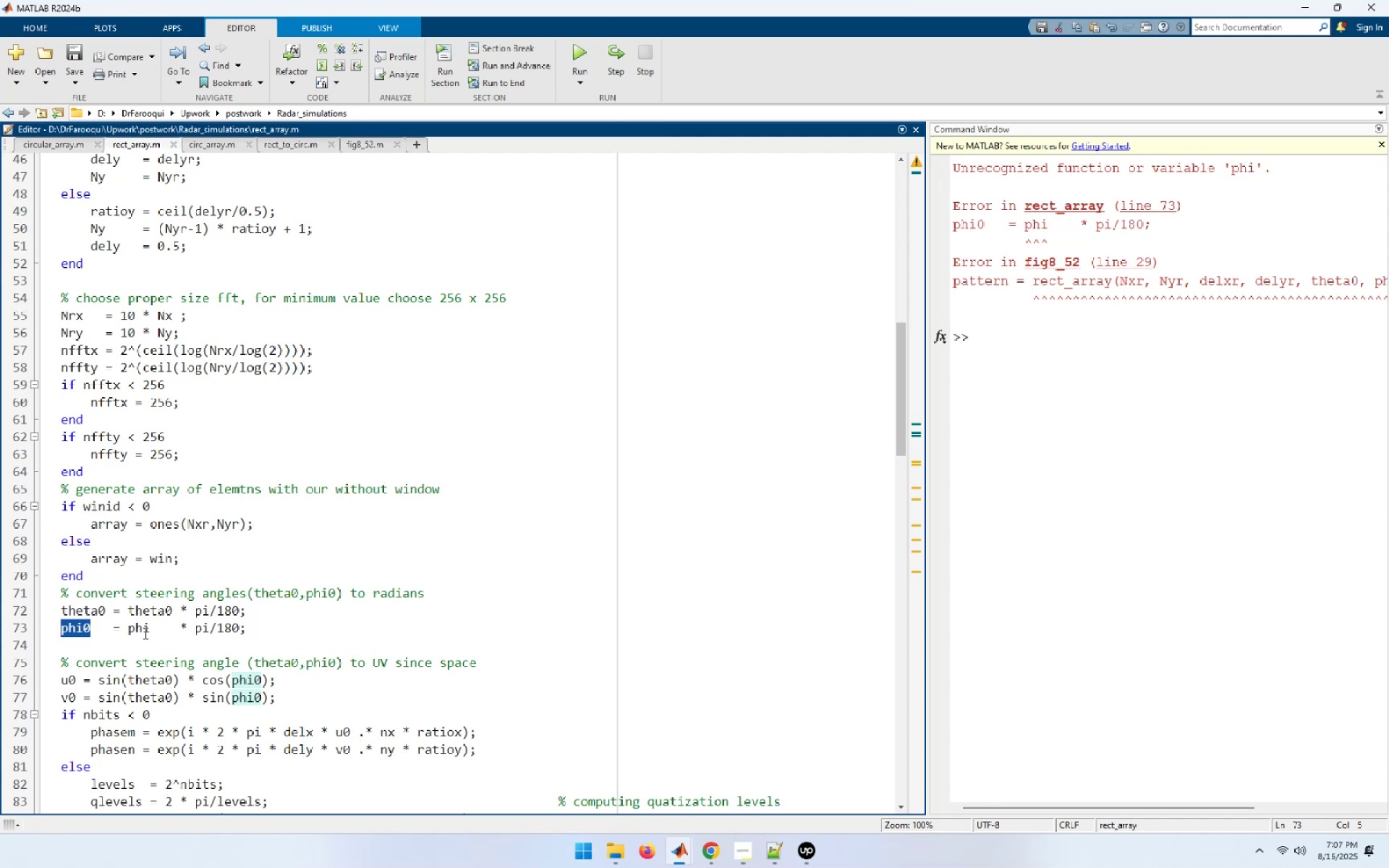 
double_click([142, 627])
 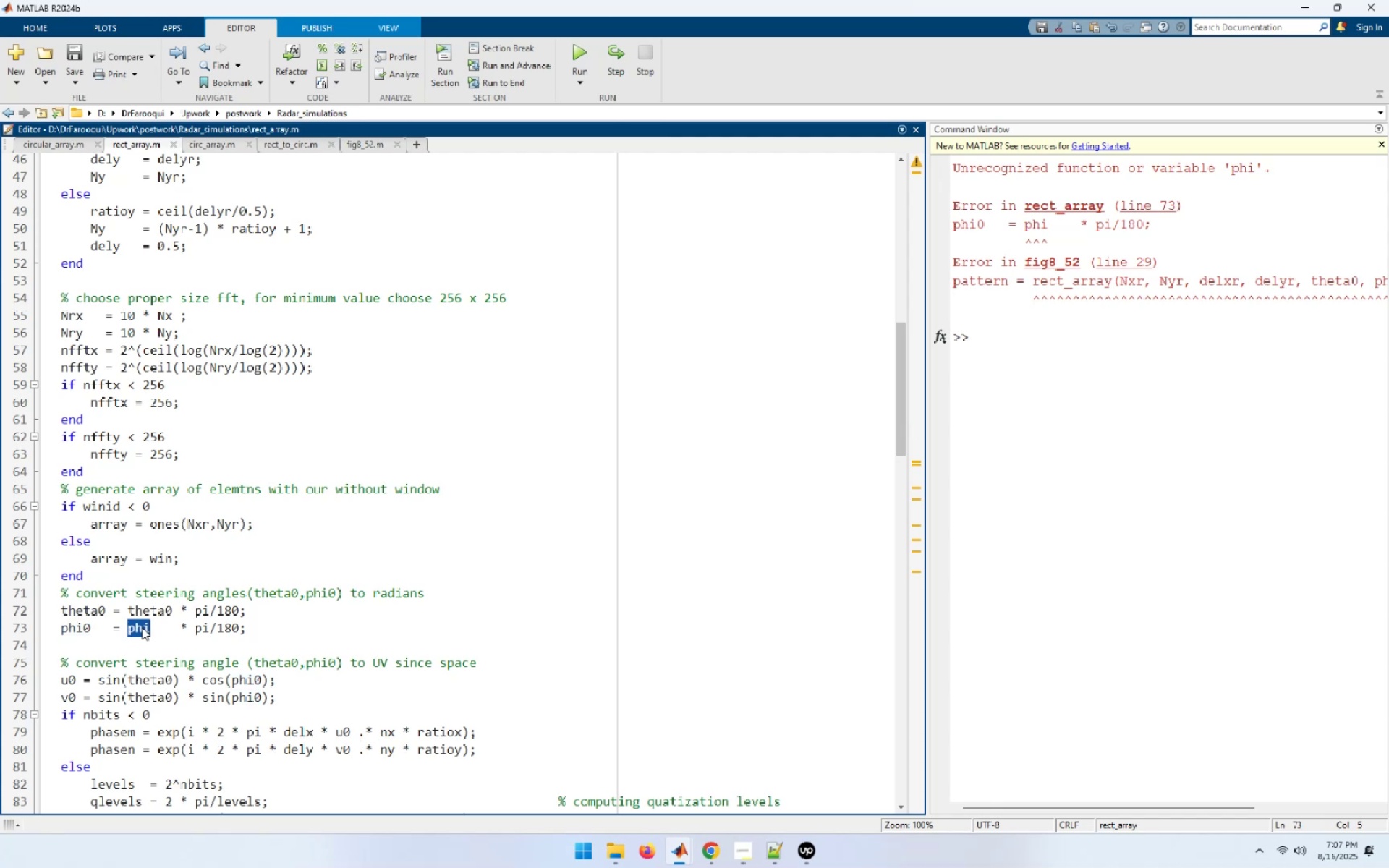 
key(Control+ControlLeft)
 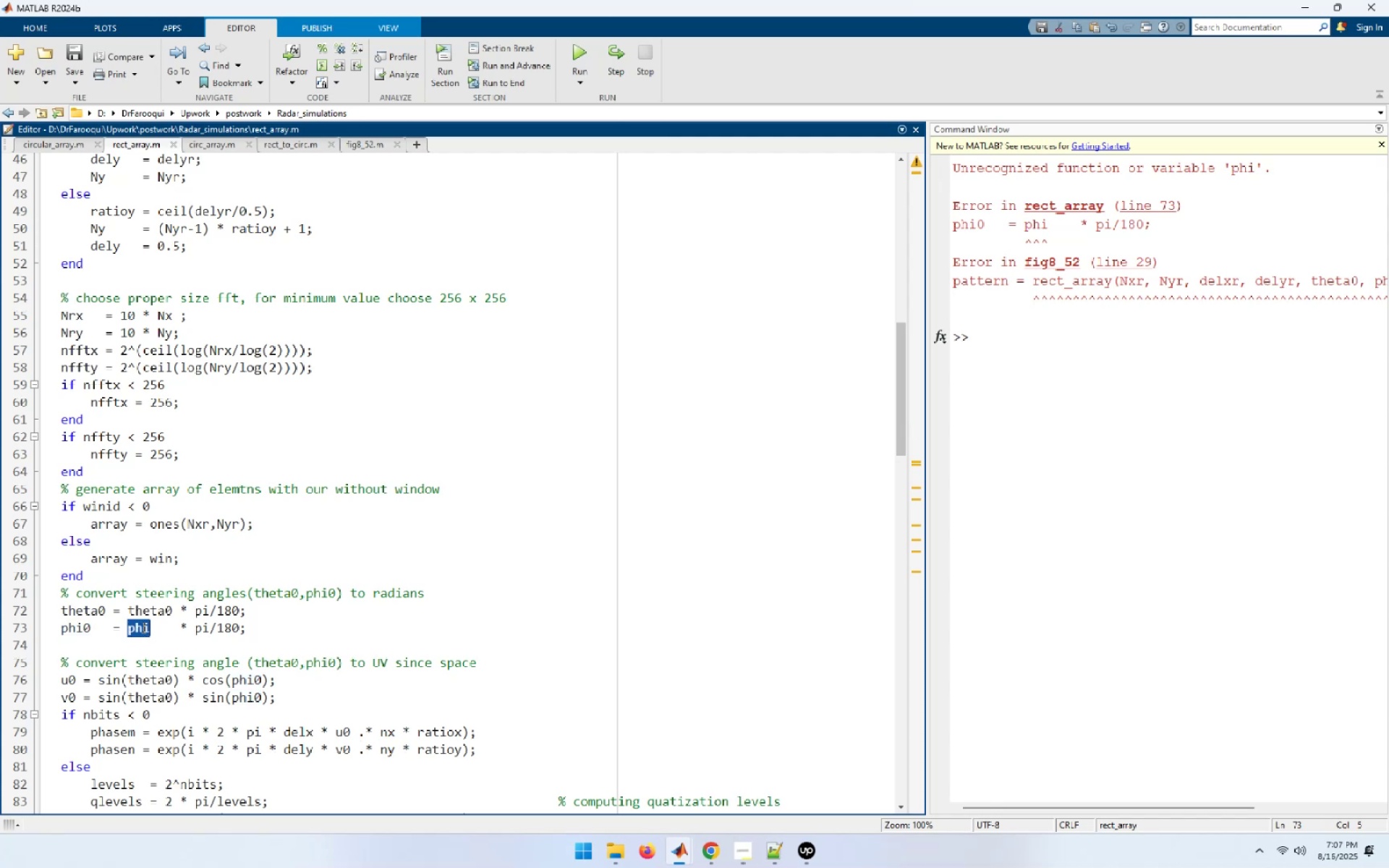 
key(Control+V)
 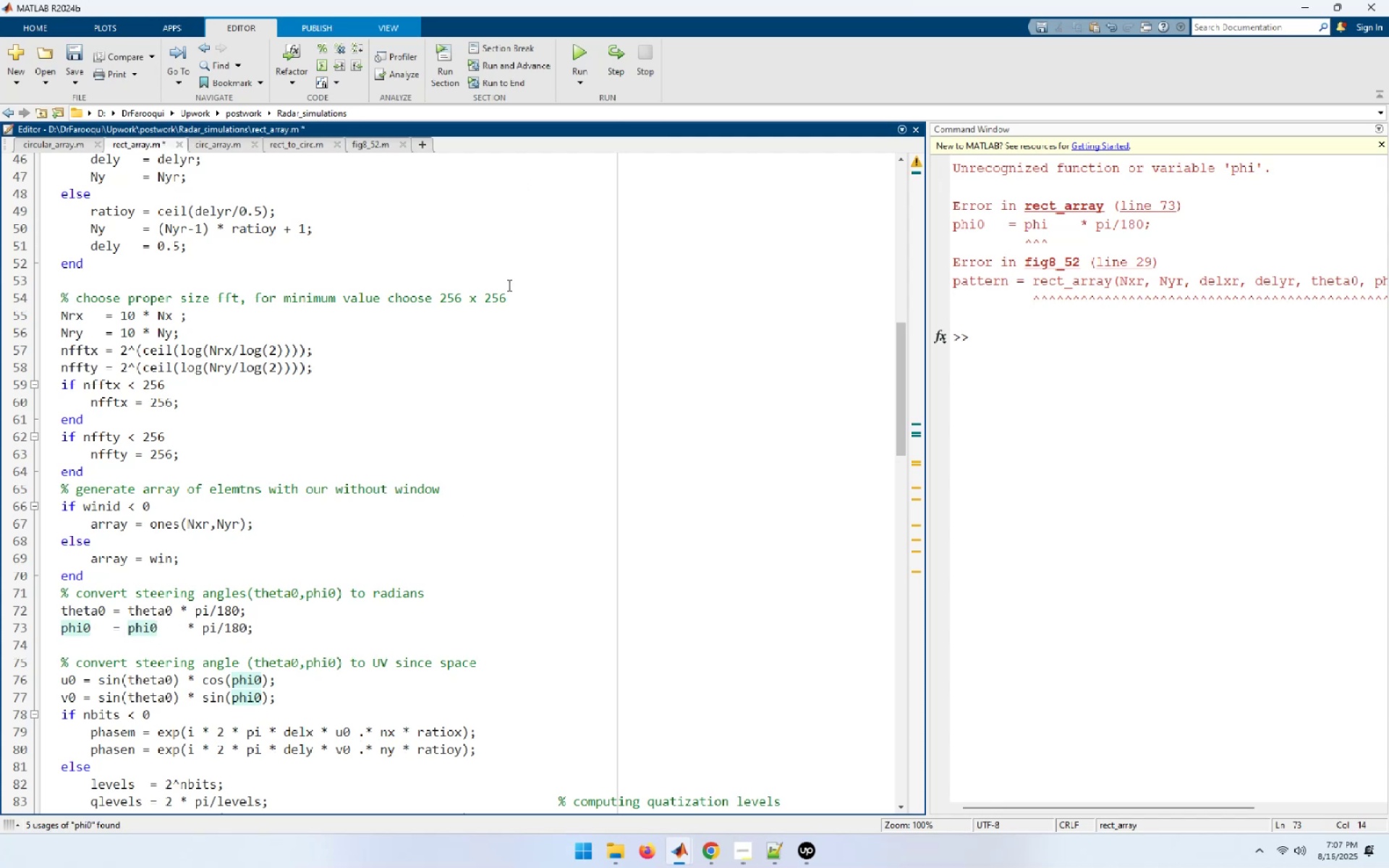 
key(Control+S)
 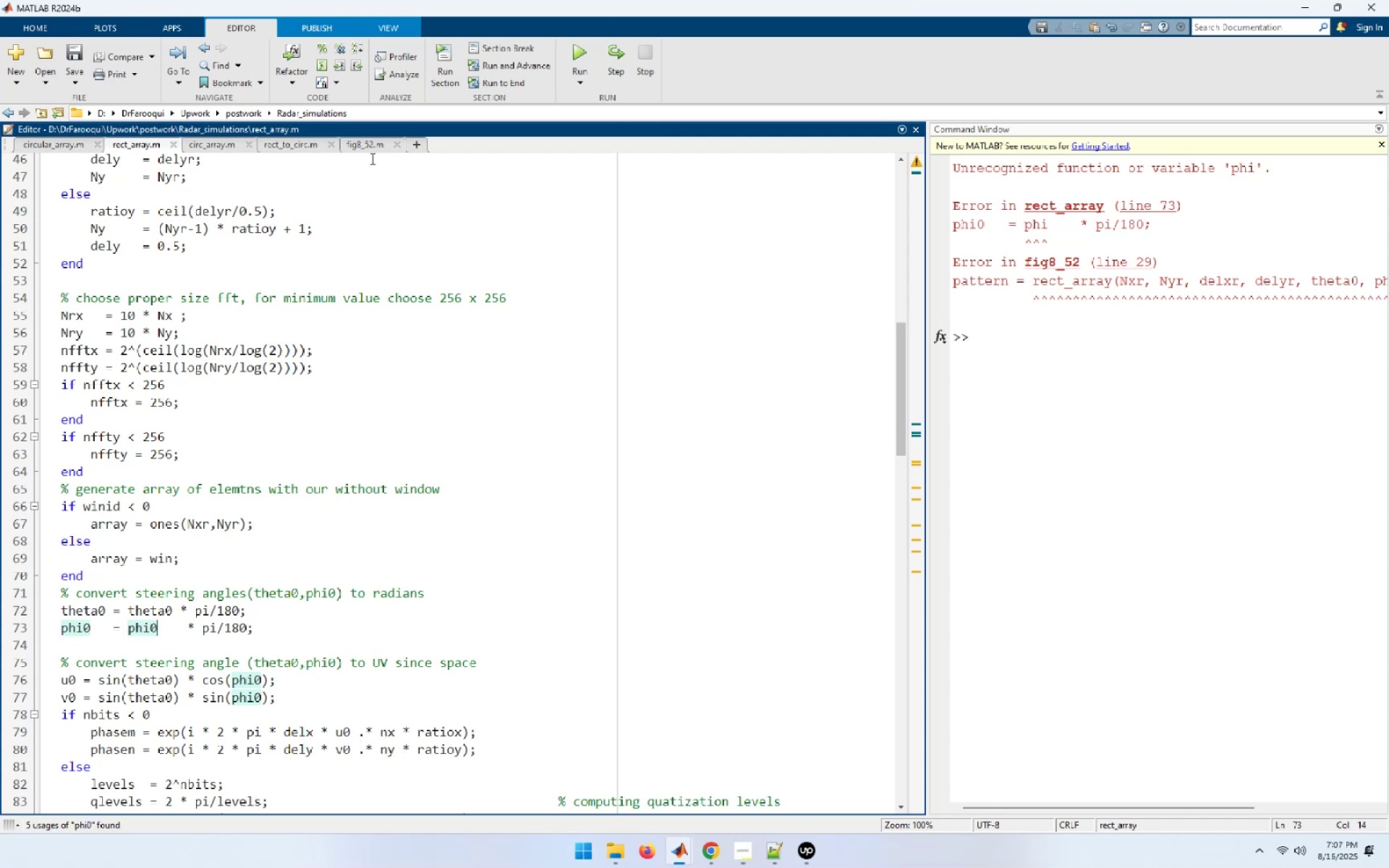 
left_click([364, 143])
 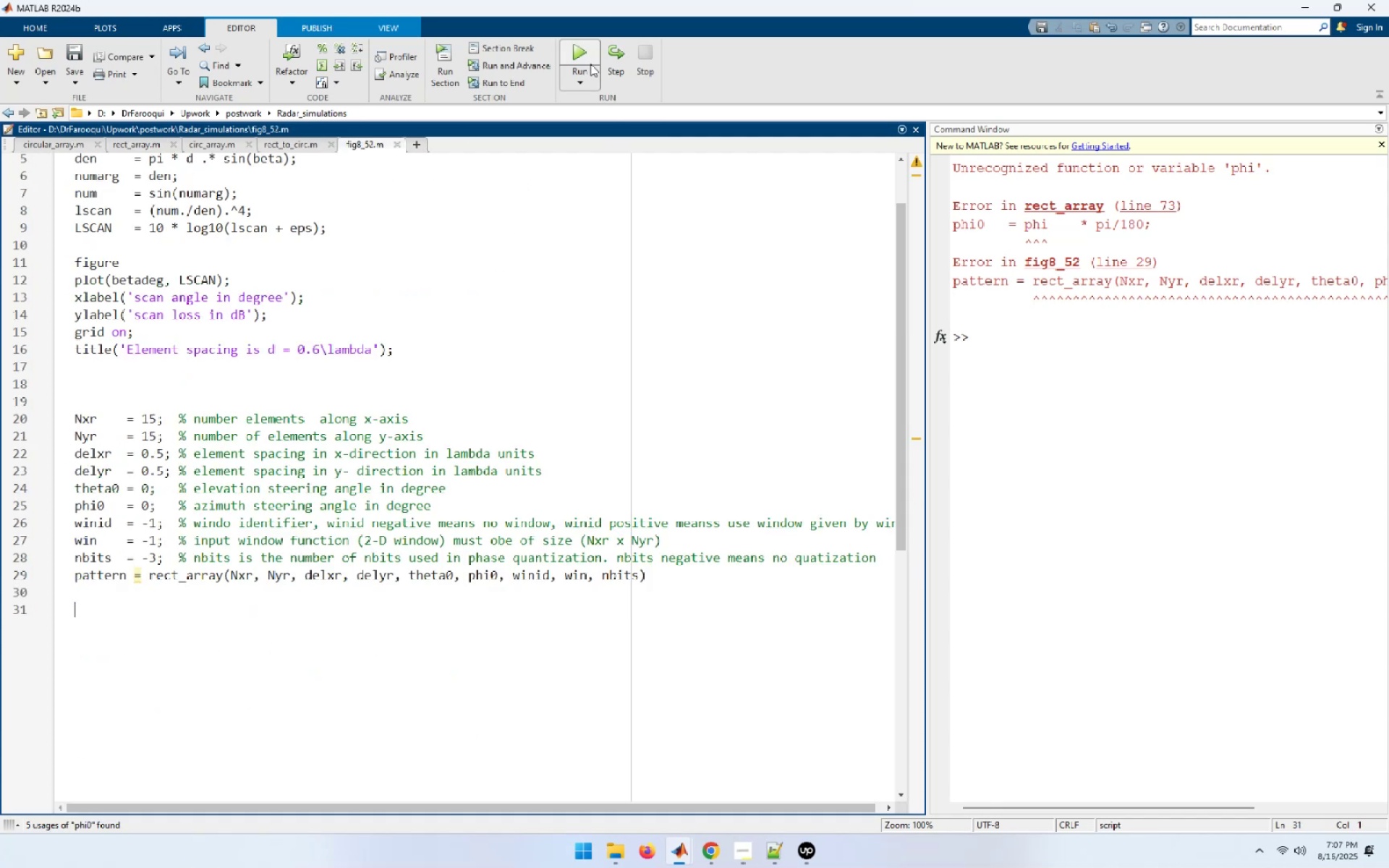 
left_click([574, 62])
 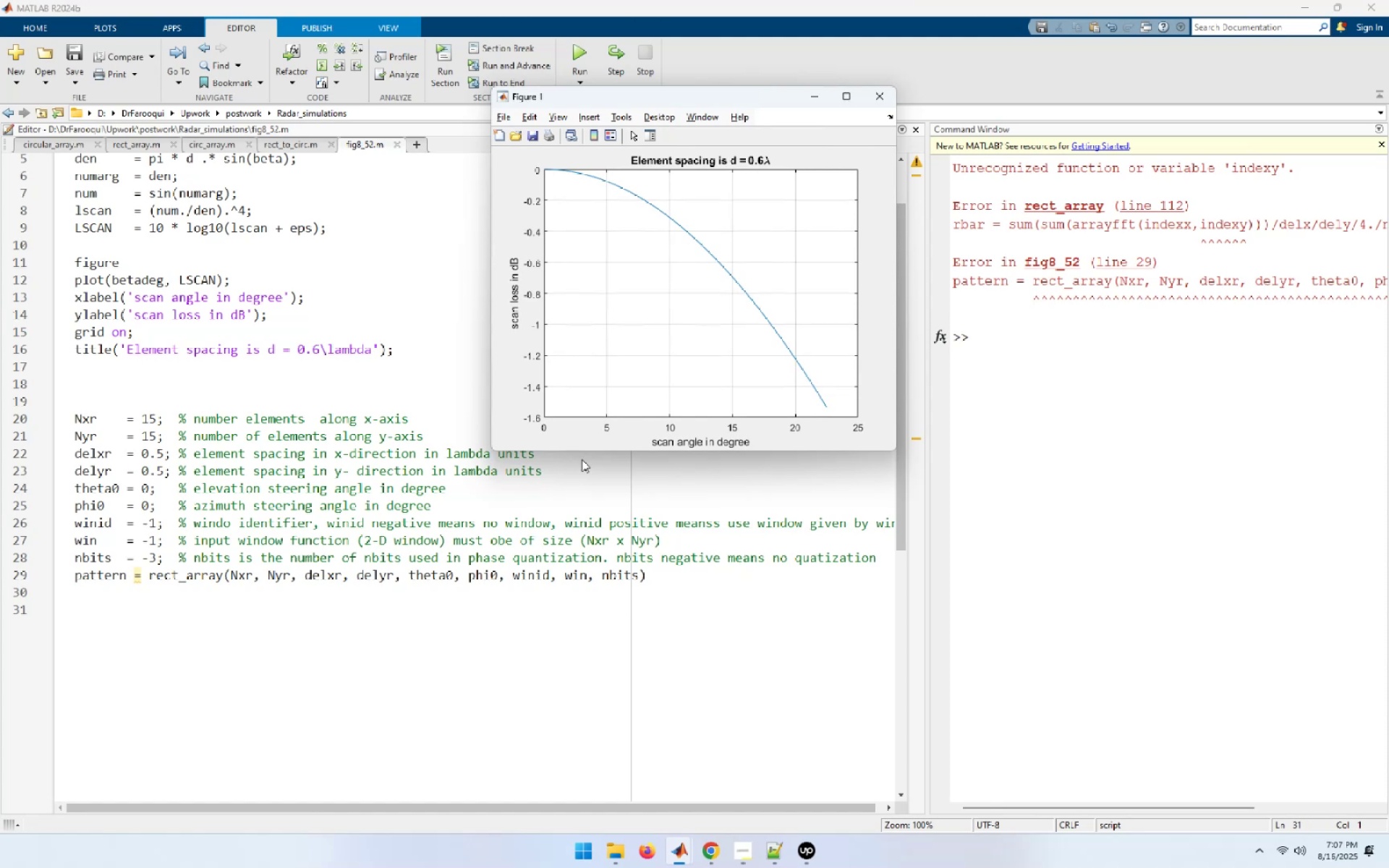 
left_click([1164, 207])
 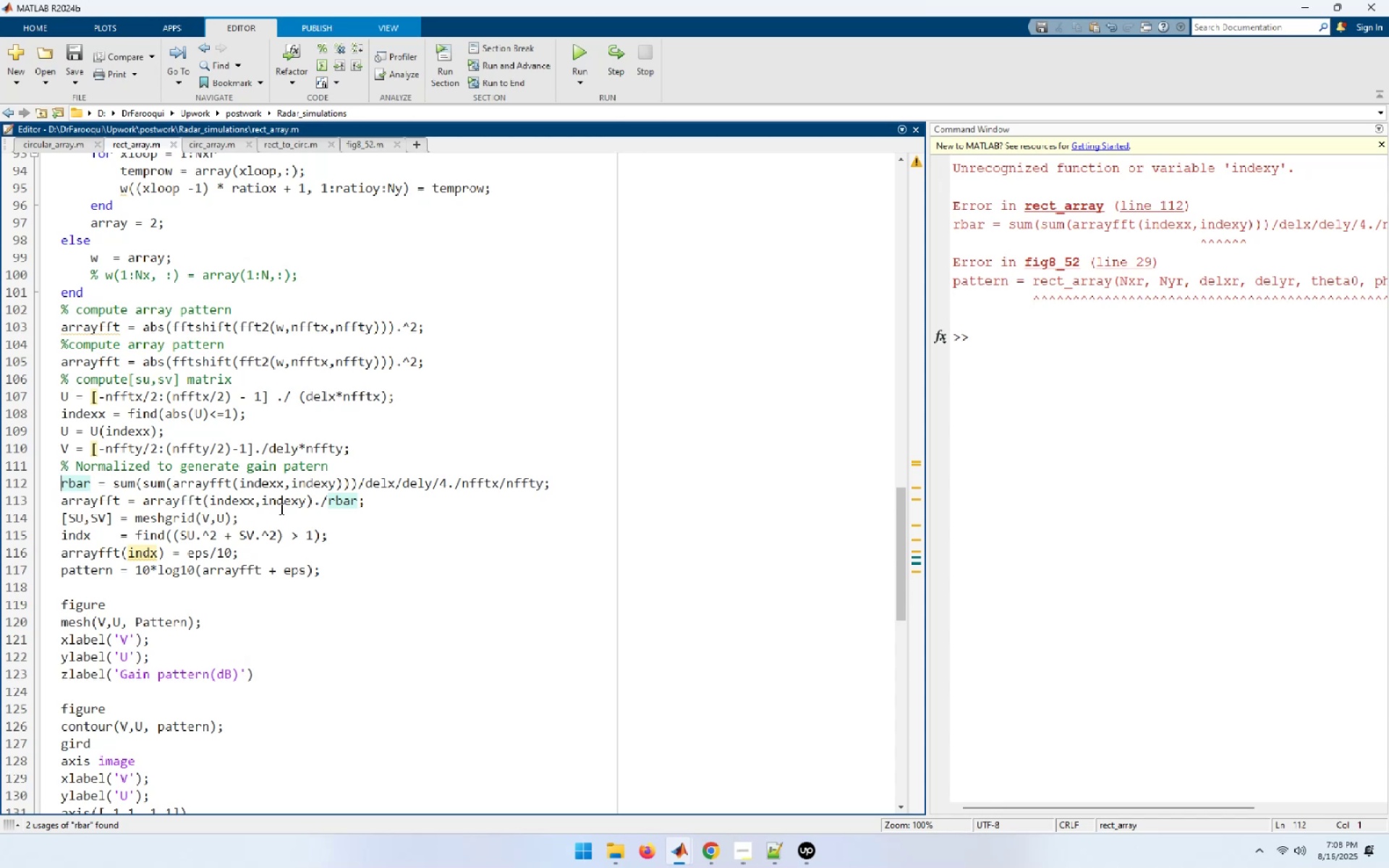 
wait(42.53)
 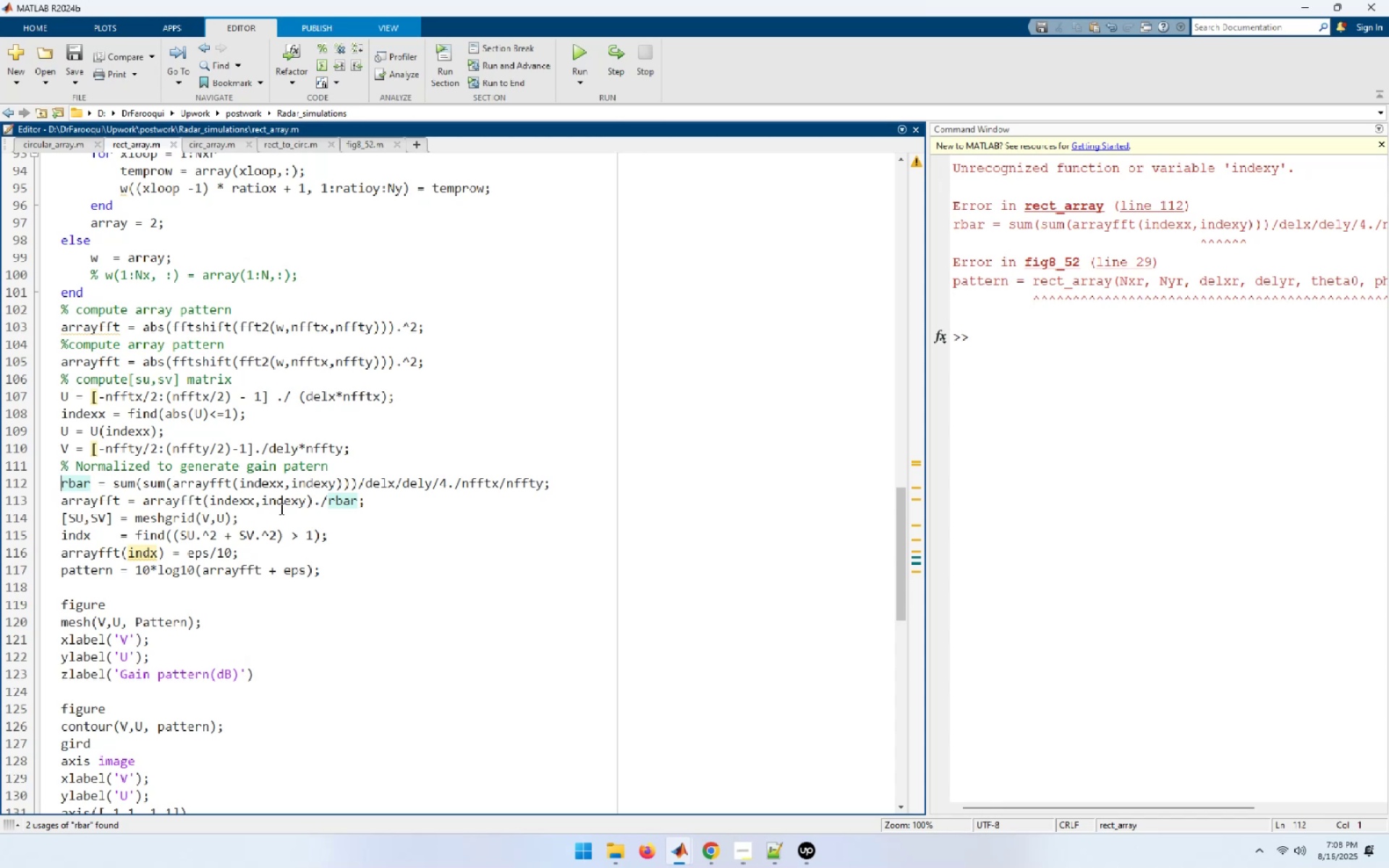 
double_click([245, 501])
 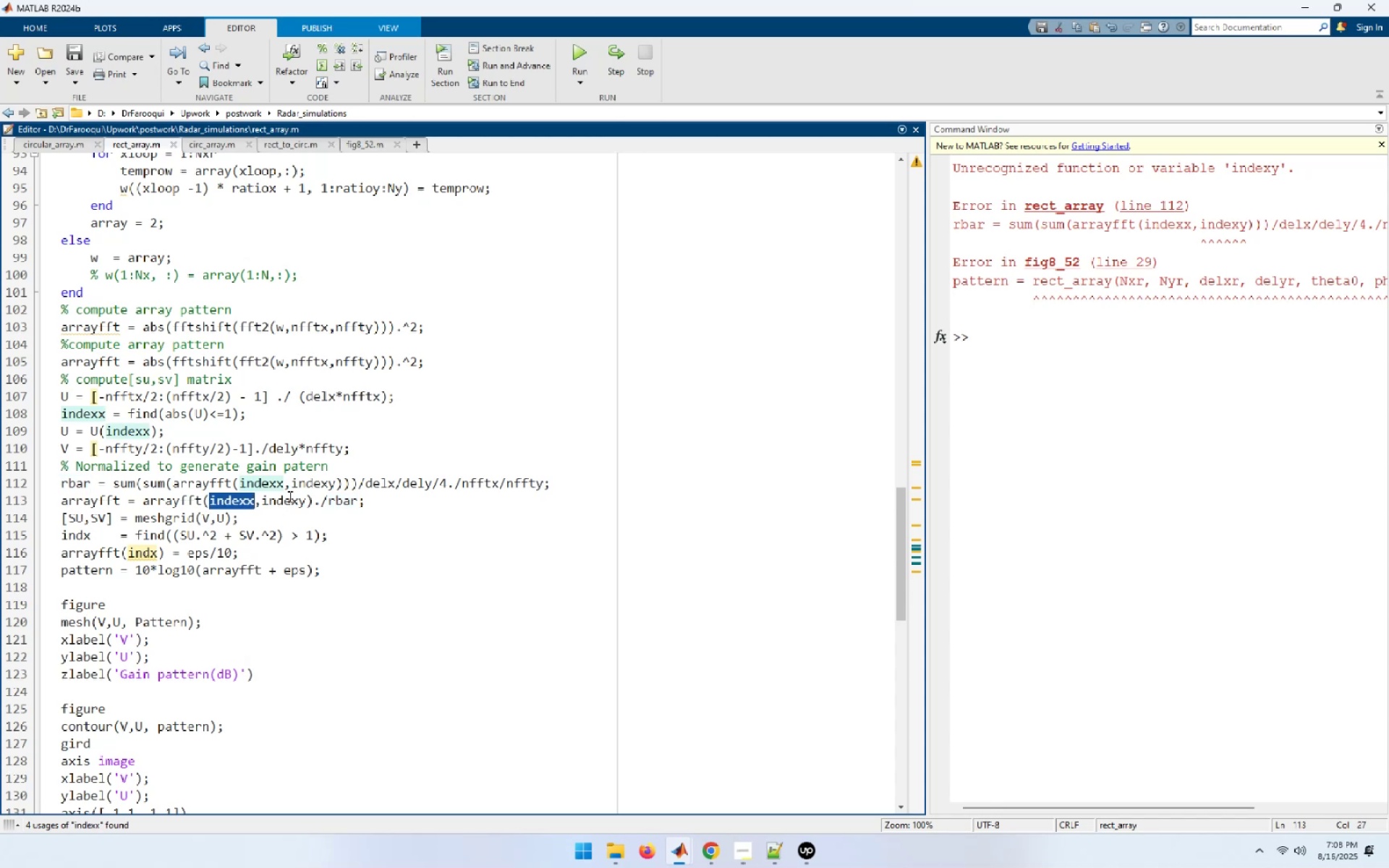 
double_click([293, 502])
 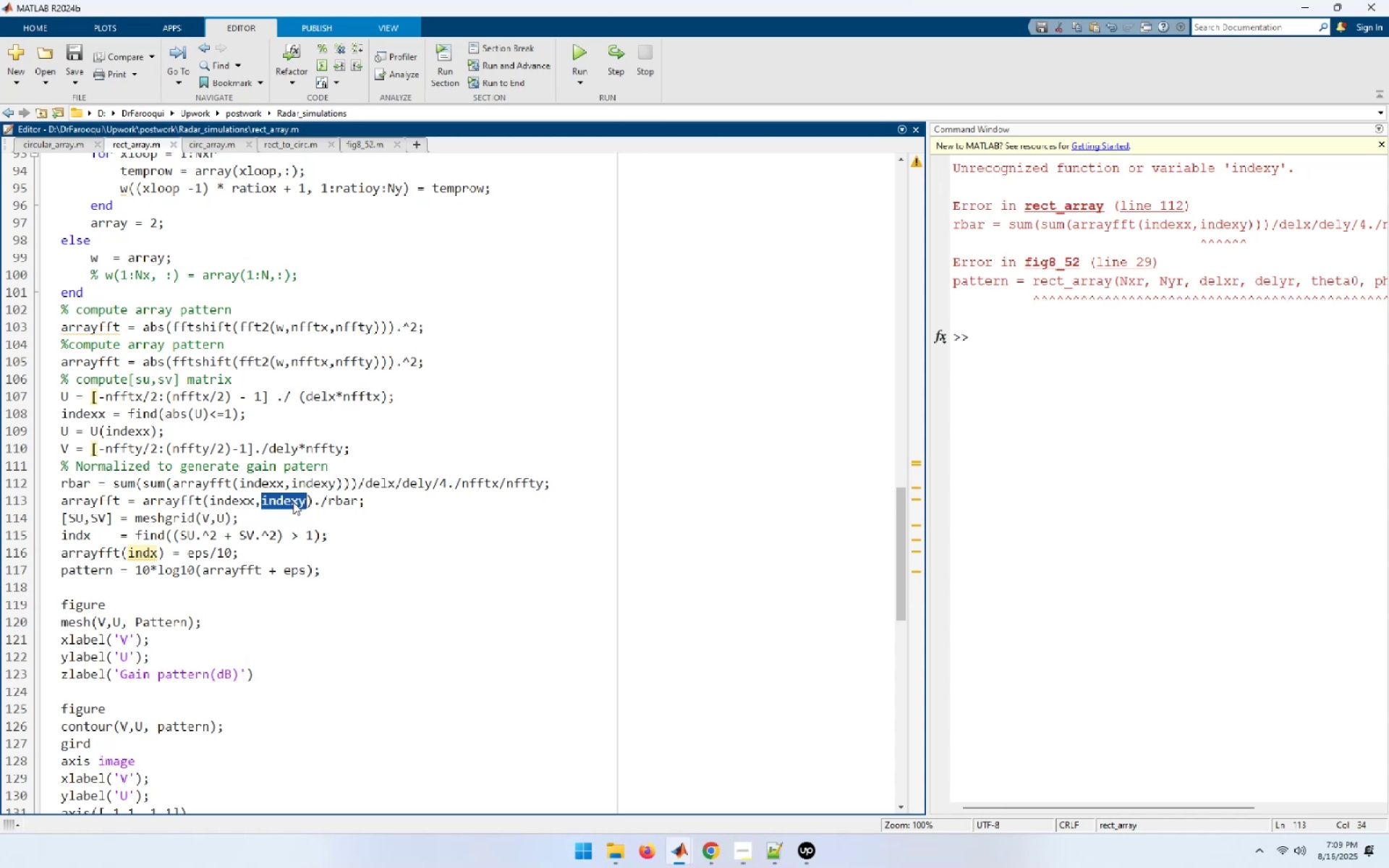 
wait(22.23)
 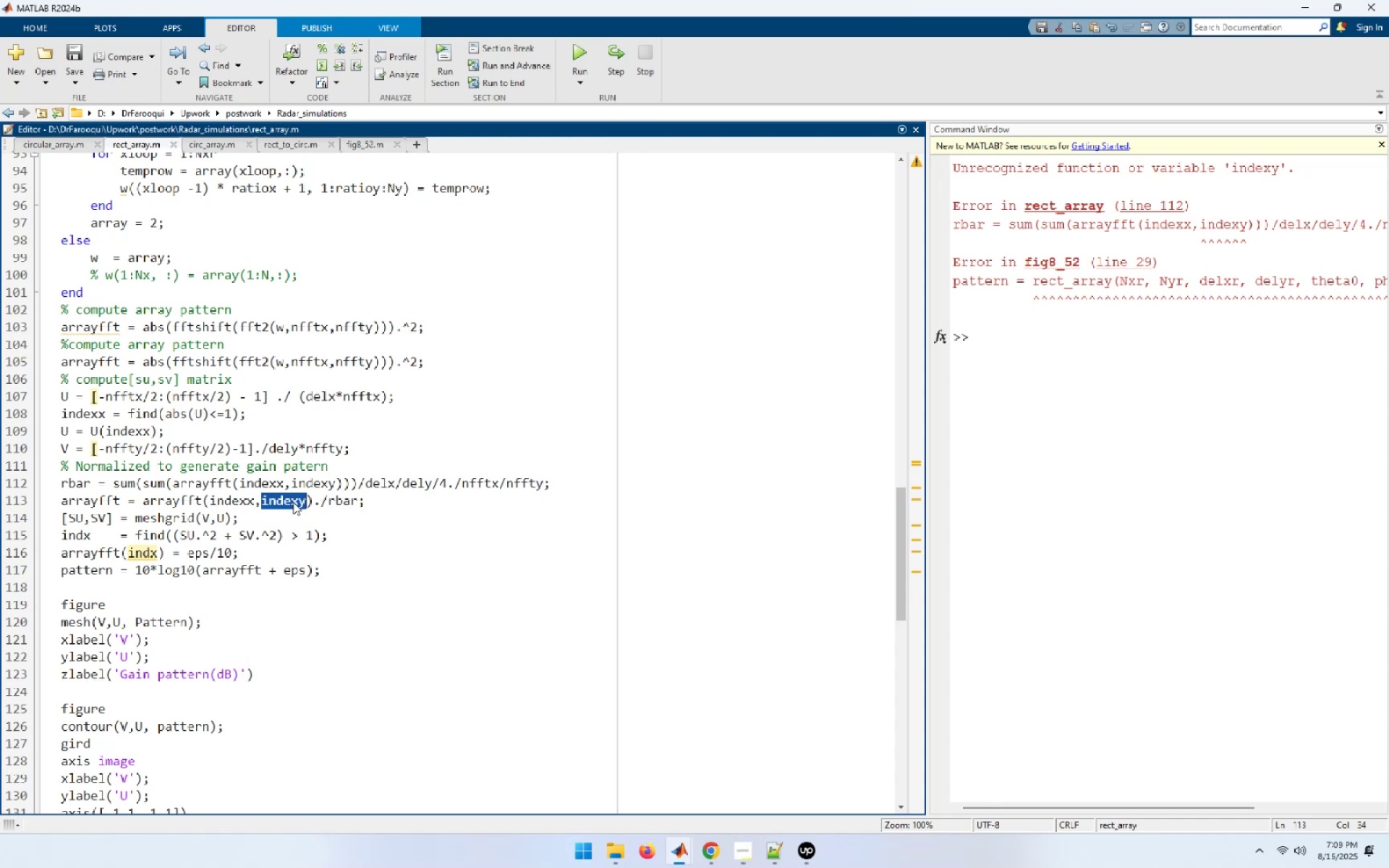 
left_click([119, 399])
 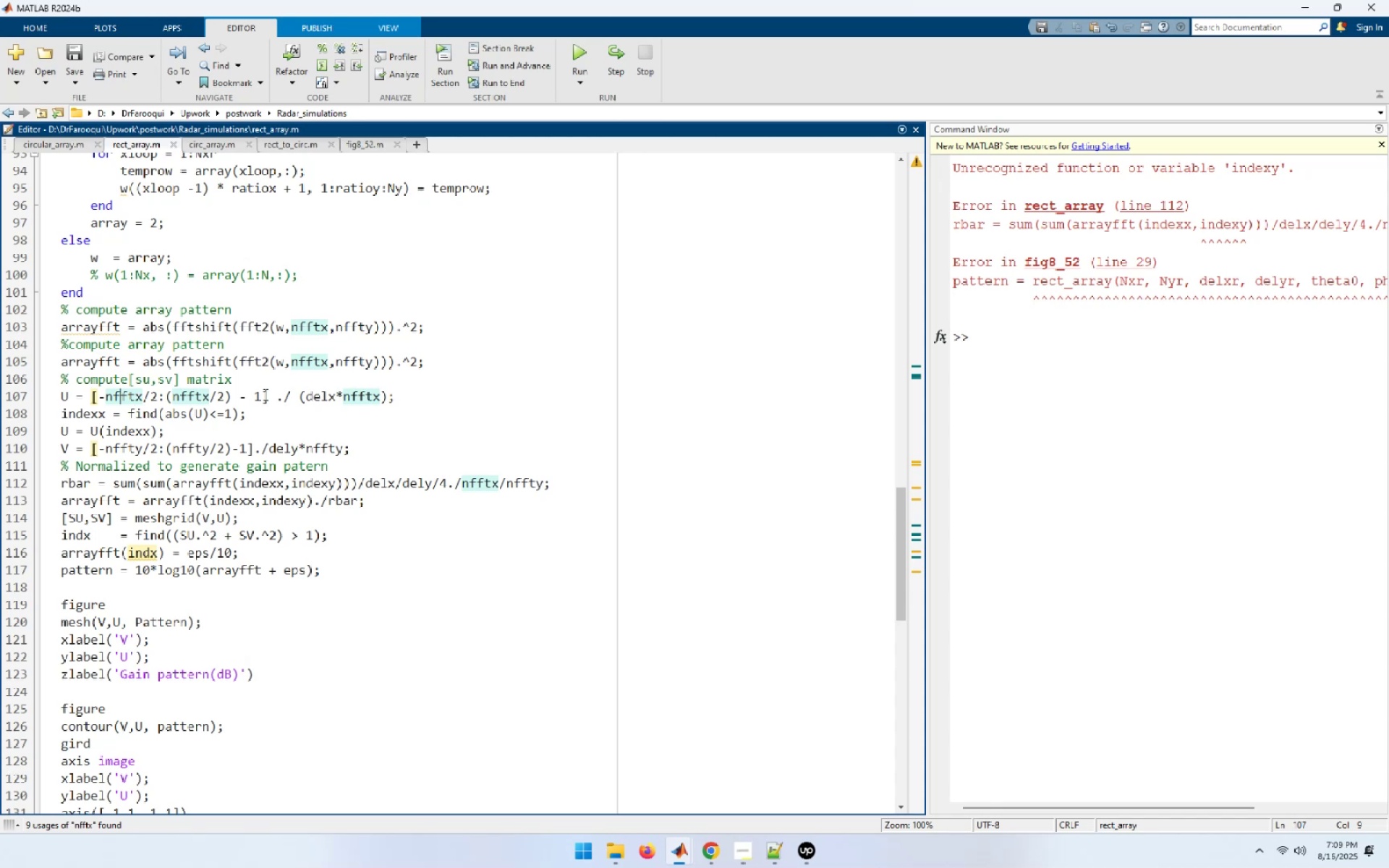 
left_click([361, 392])
 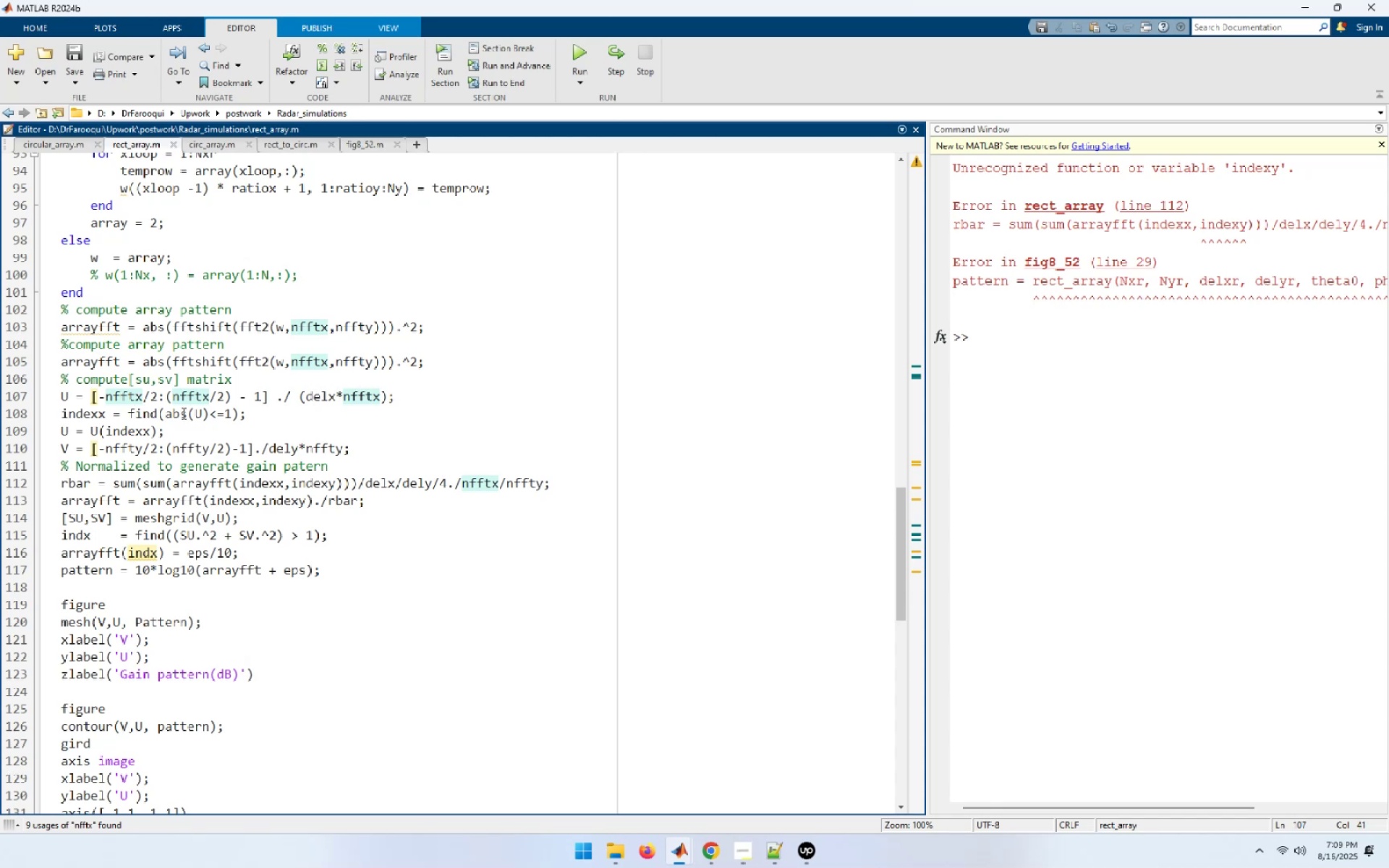 
left_click([182, 413])
 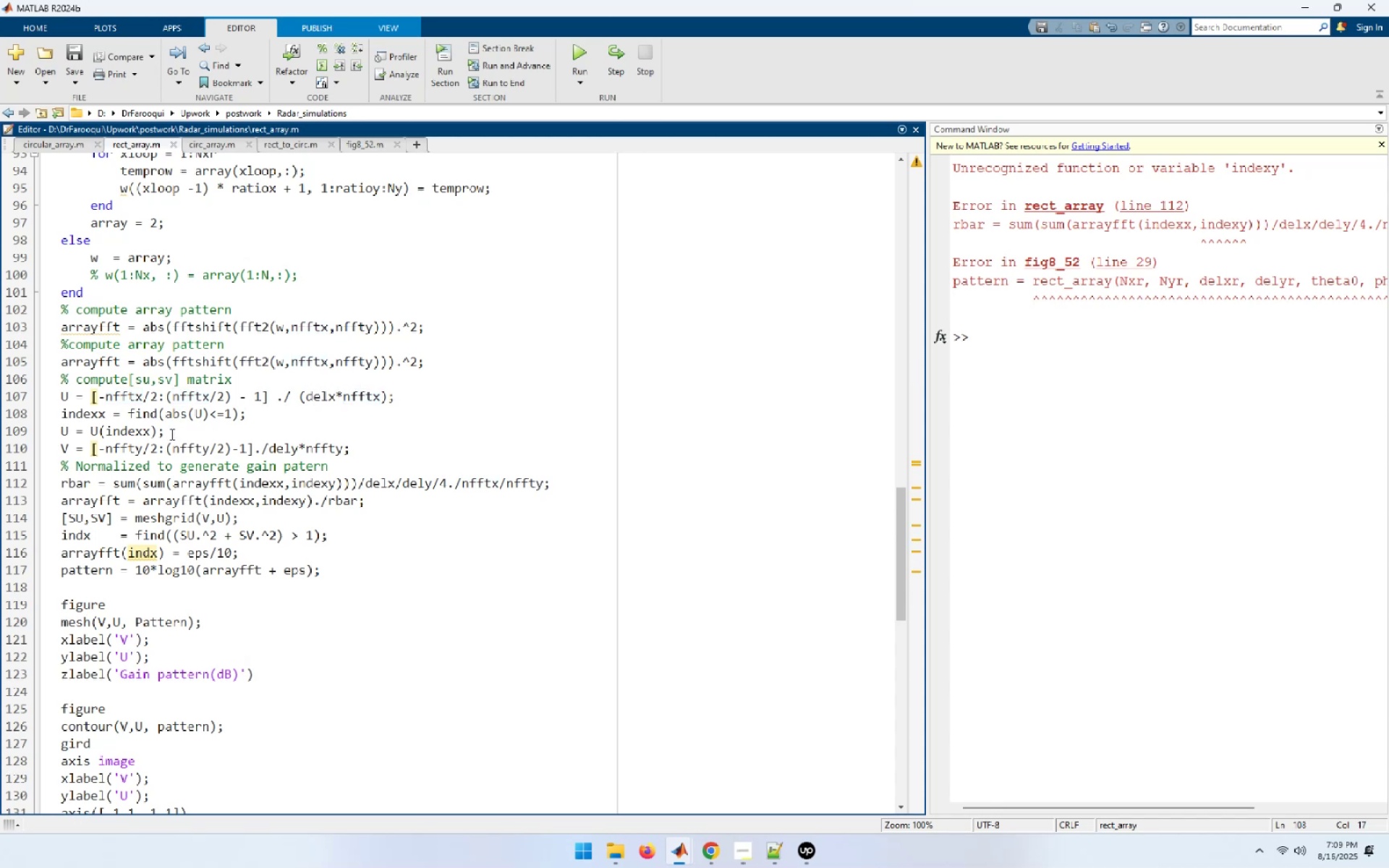 
left_click([171, 434])
 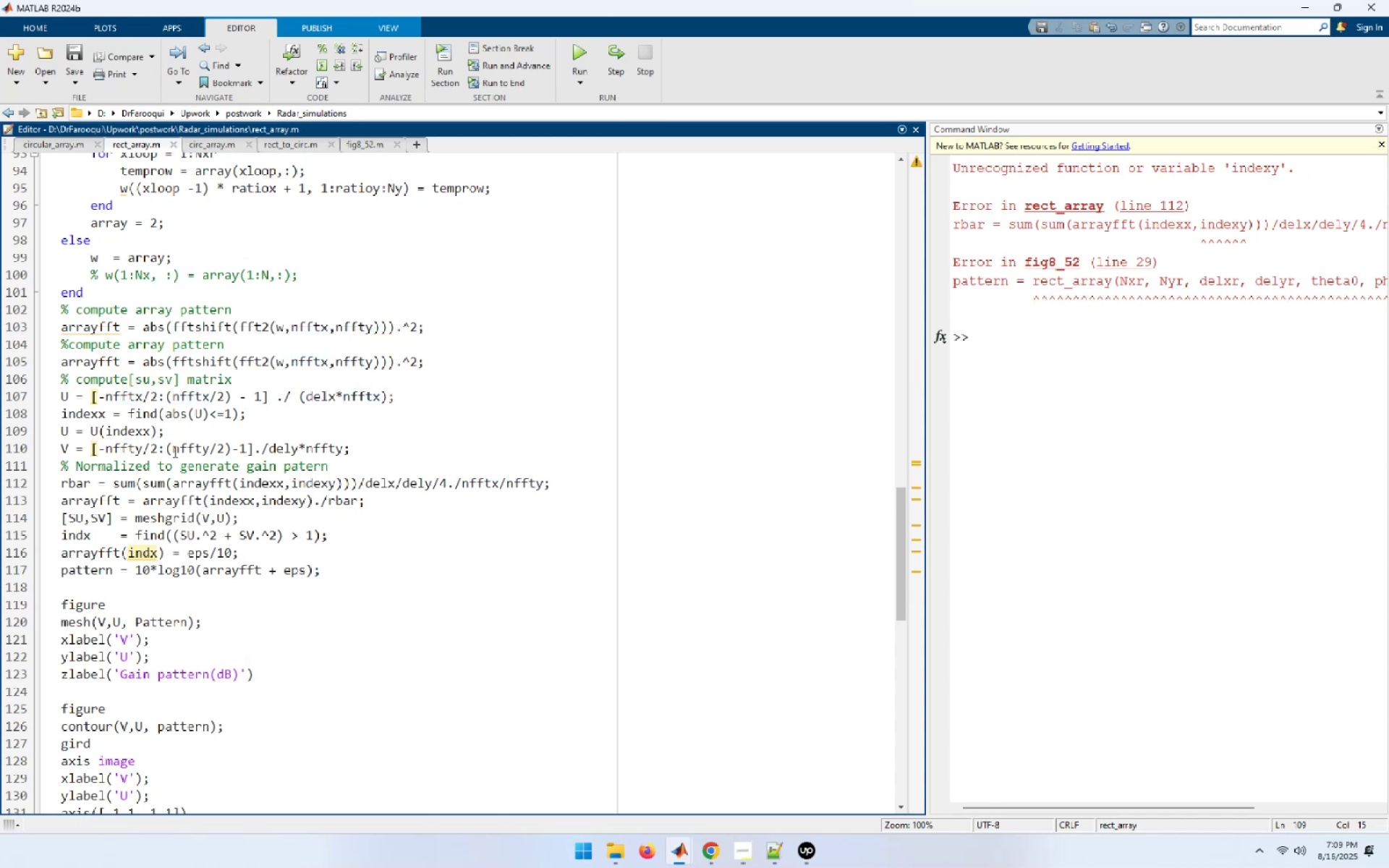 
left_click([174, 451])
 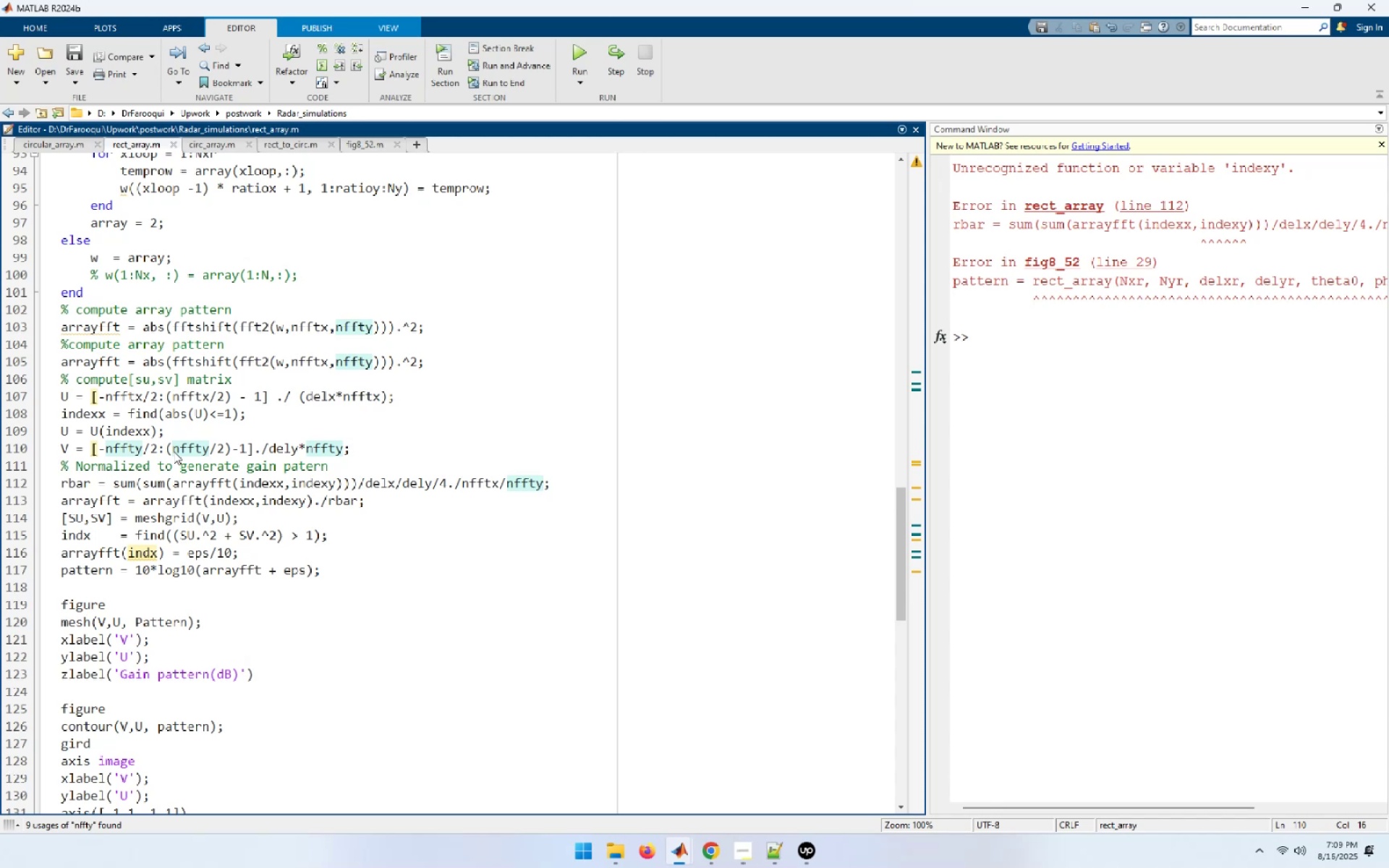 
left_click_drag(start_coordinate=[166, 432], to_coordinate=[51, 411])
 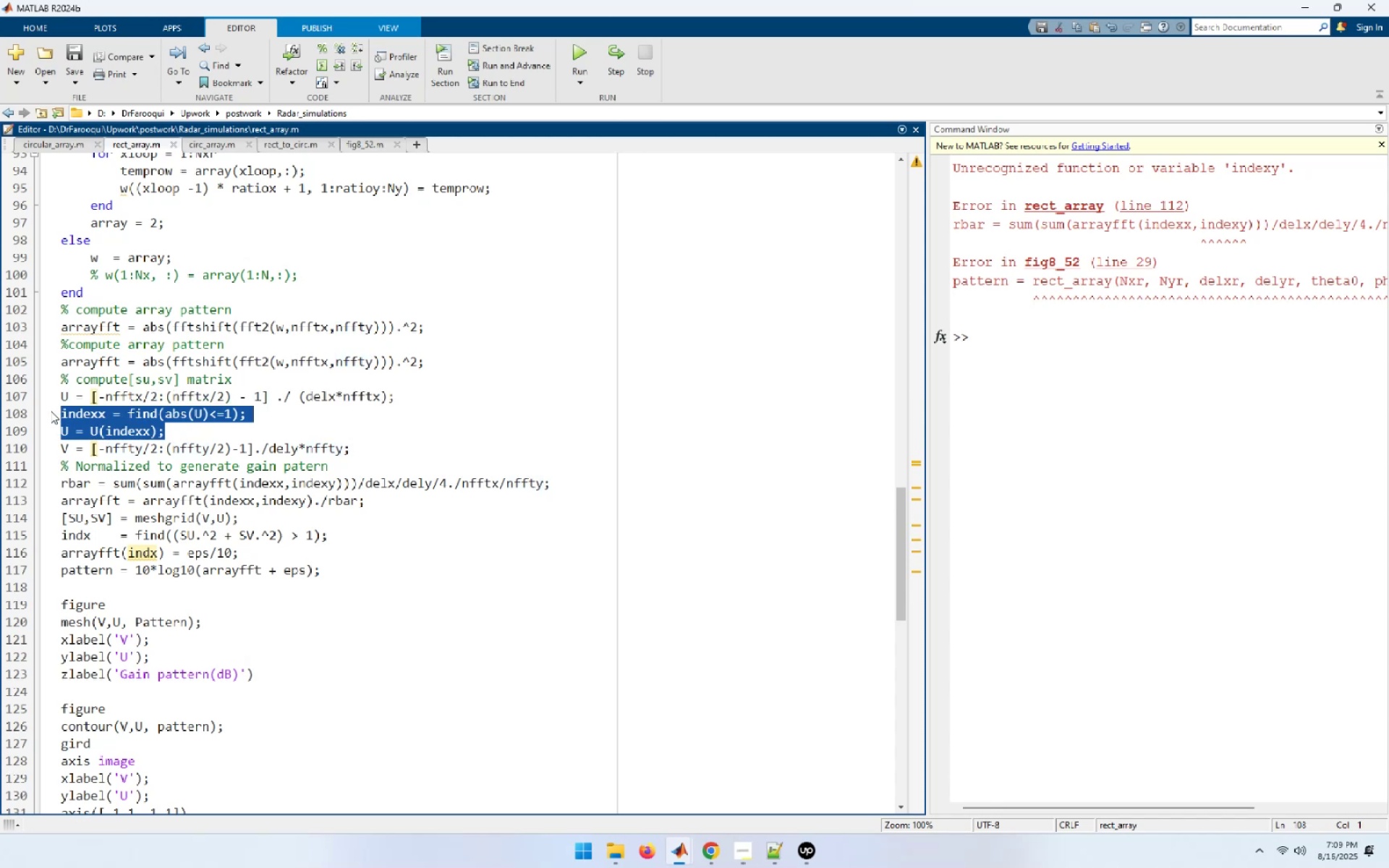 
key(Control+C)
 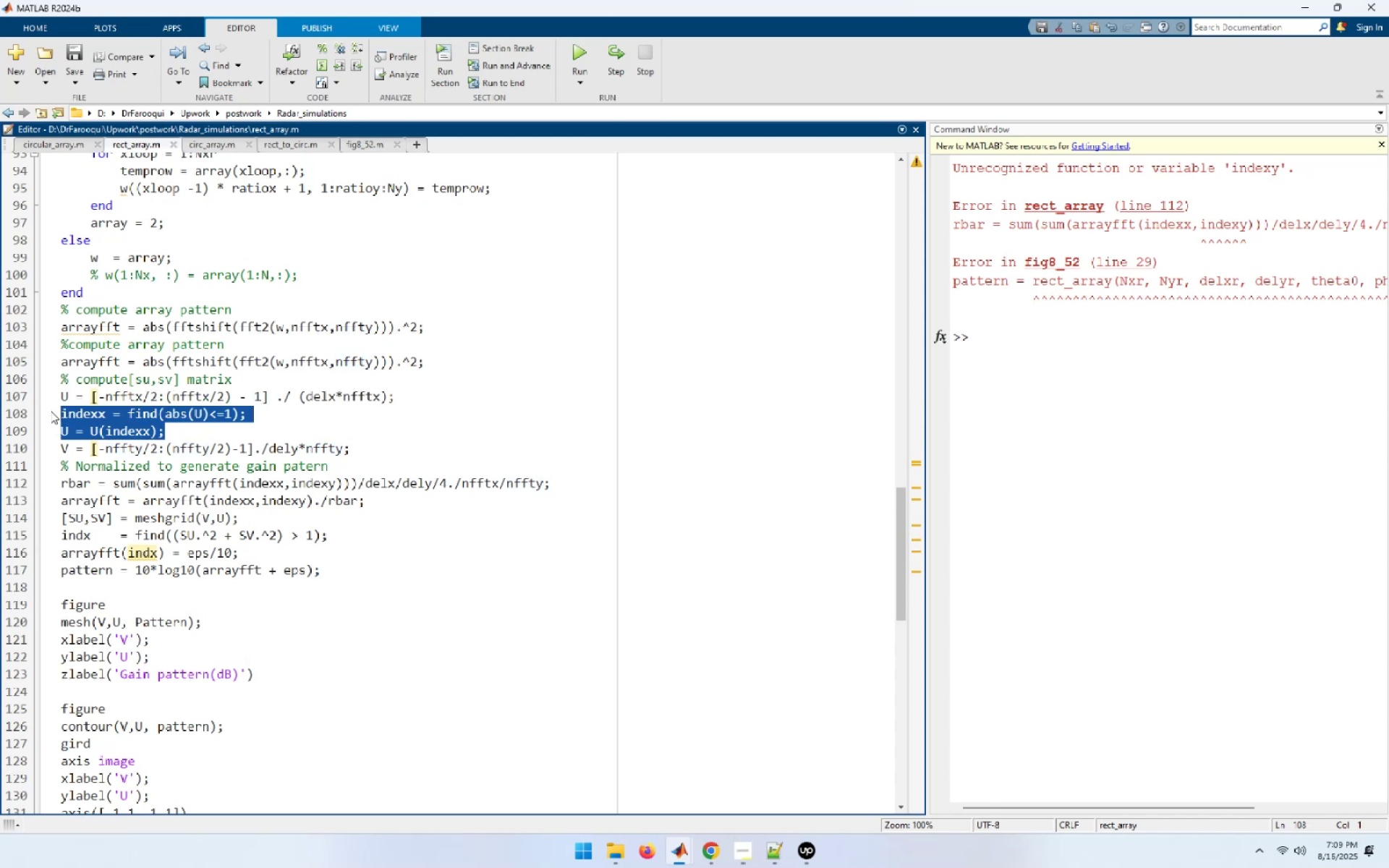 
key(ArrowDown)
 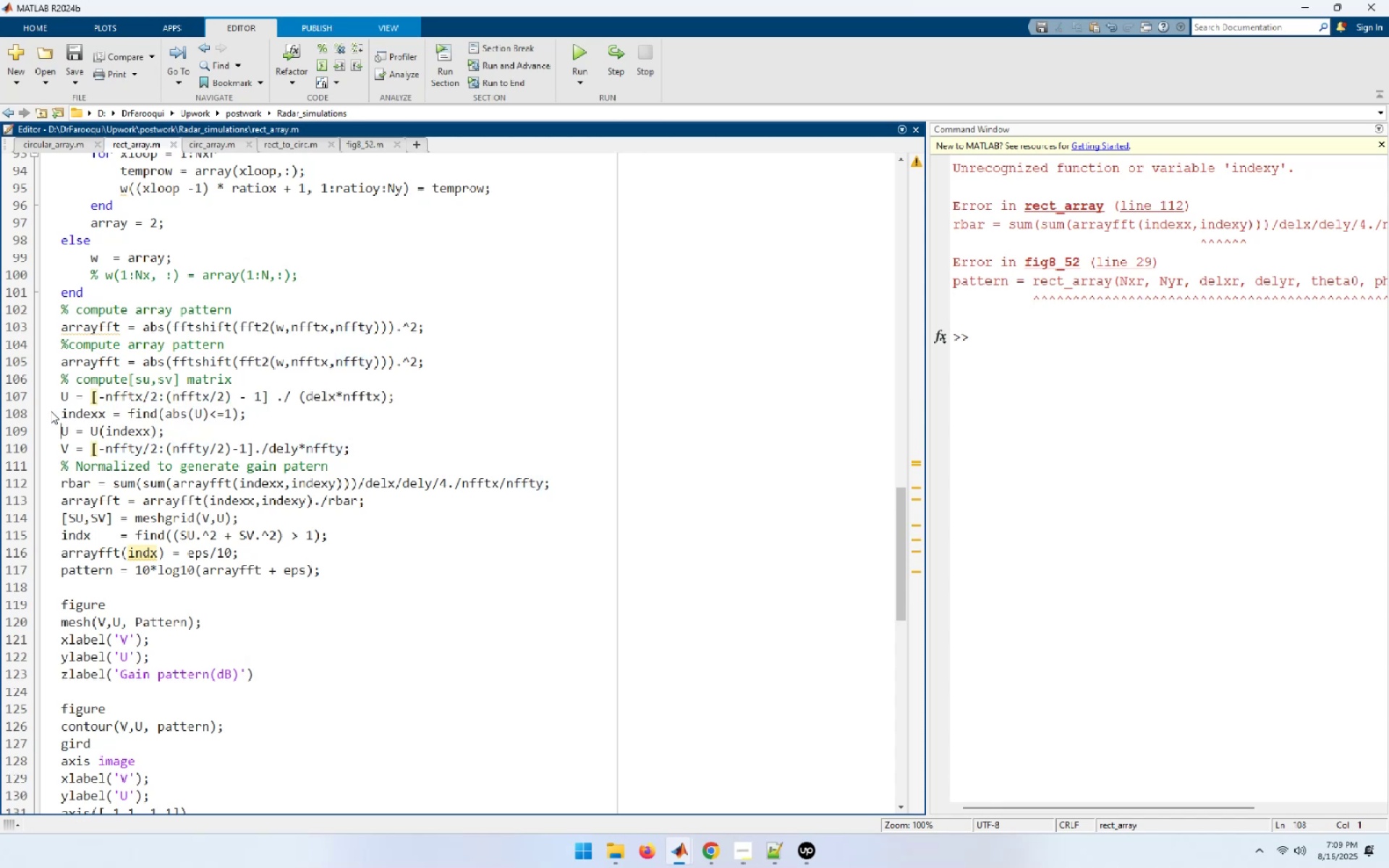 
key(ArrowDown)
 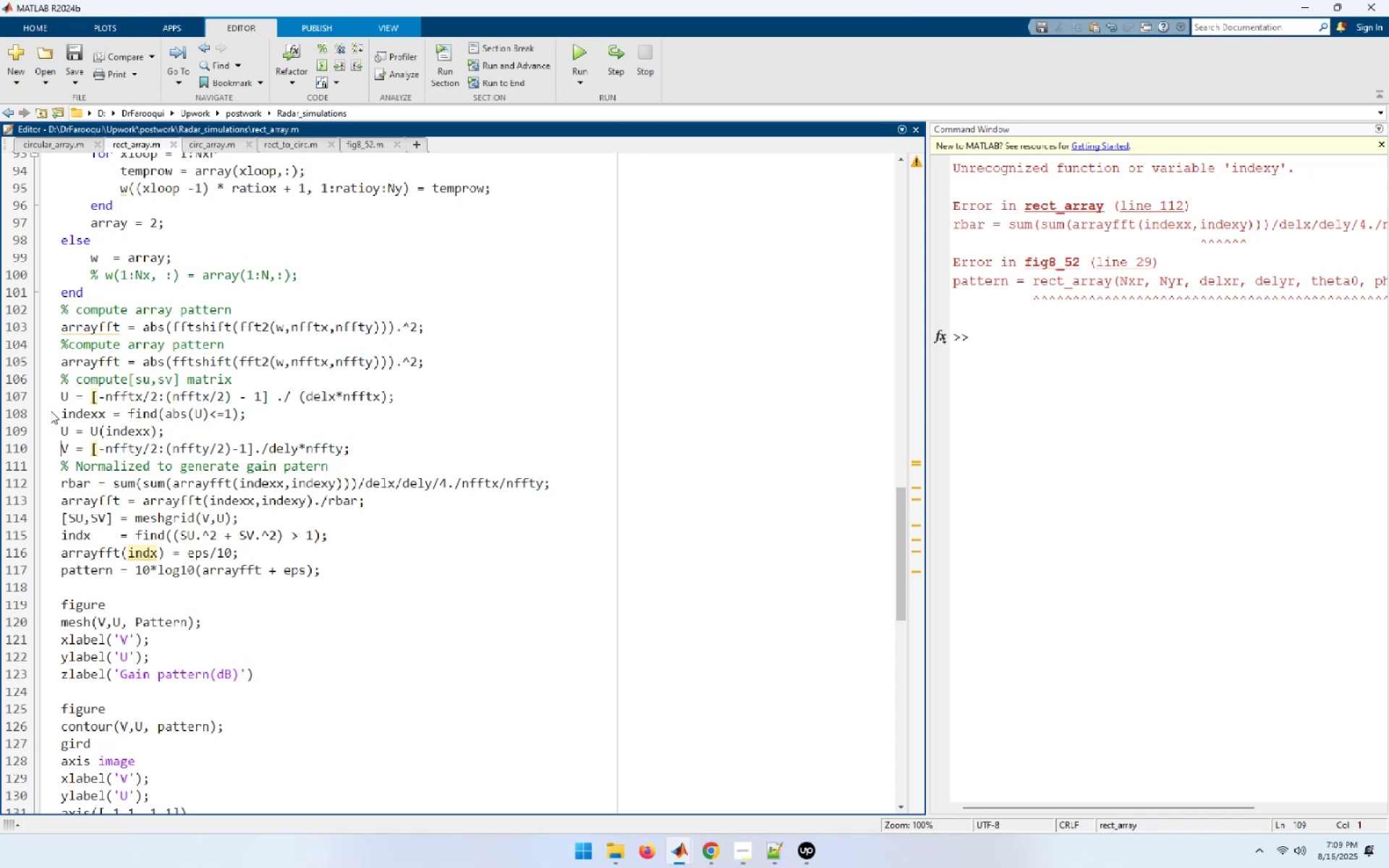 
key(End)
 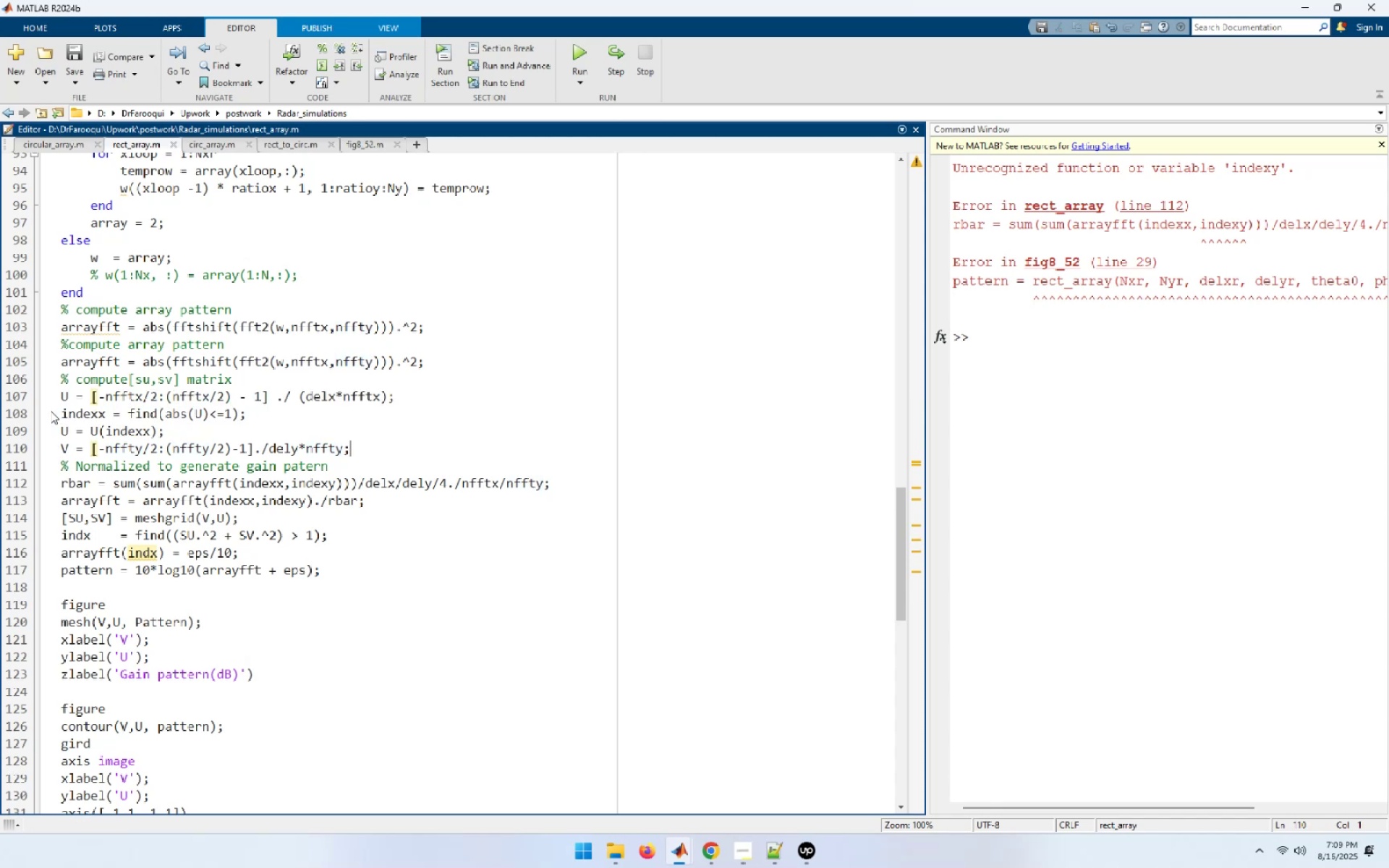 
key(NumpadEnter)
 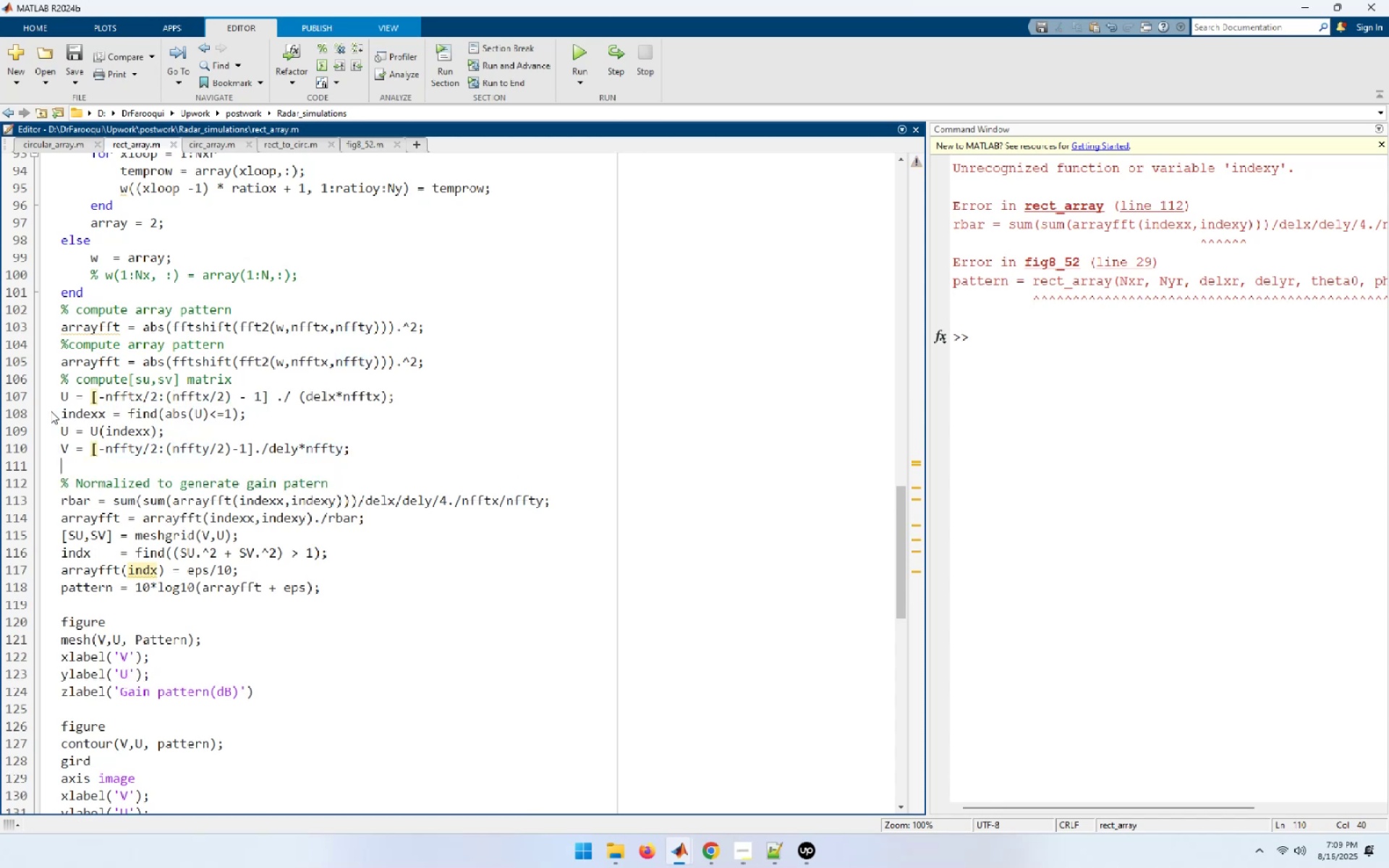 
key(Control+ControlLeft)
 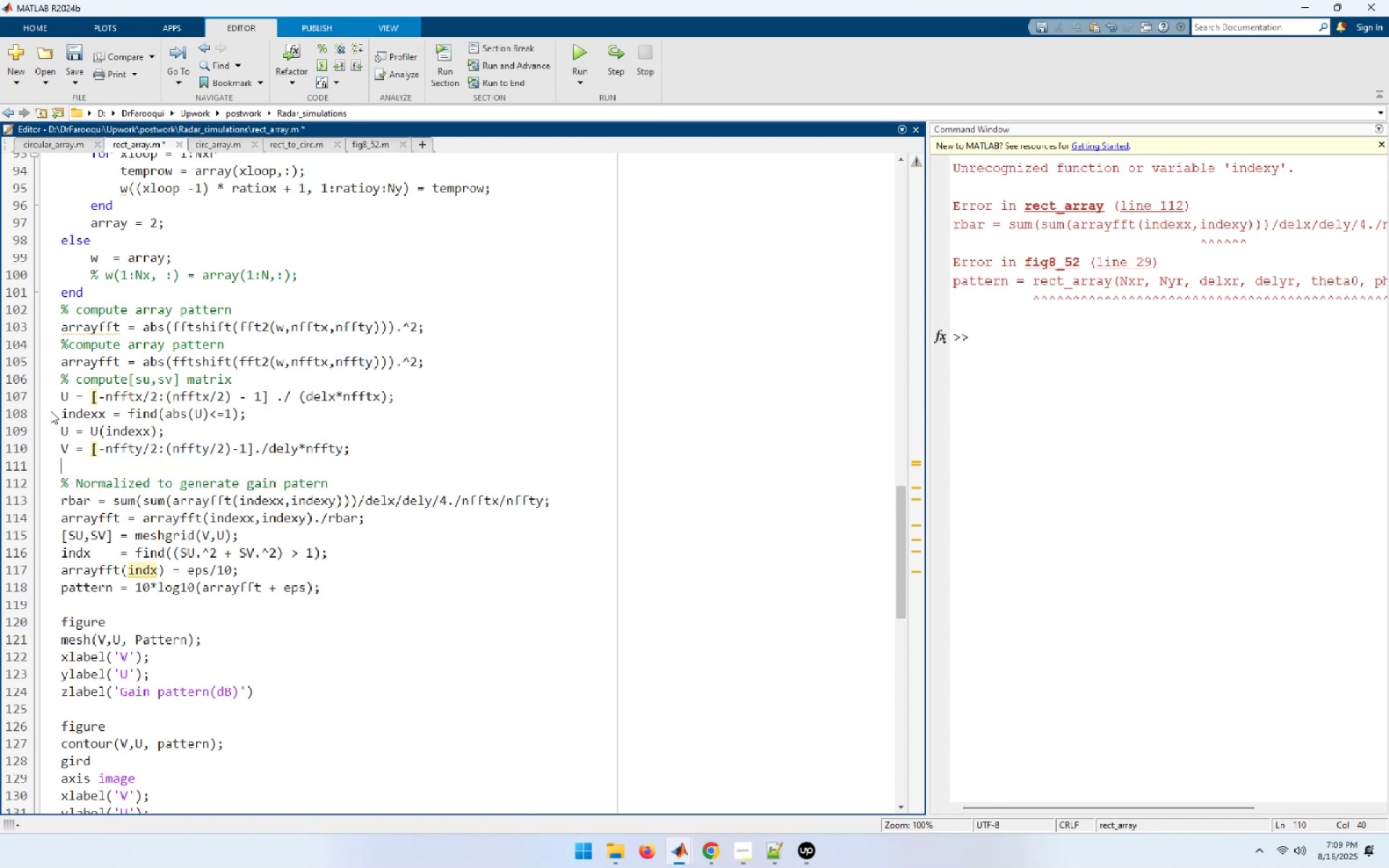 
key(Control+V)
 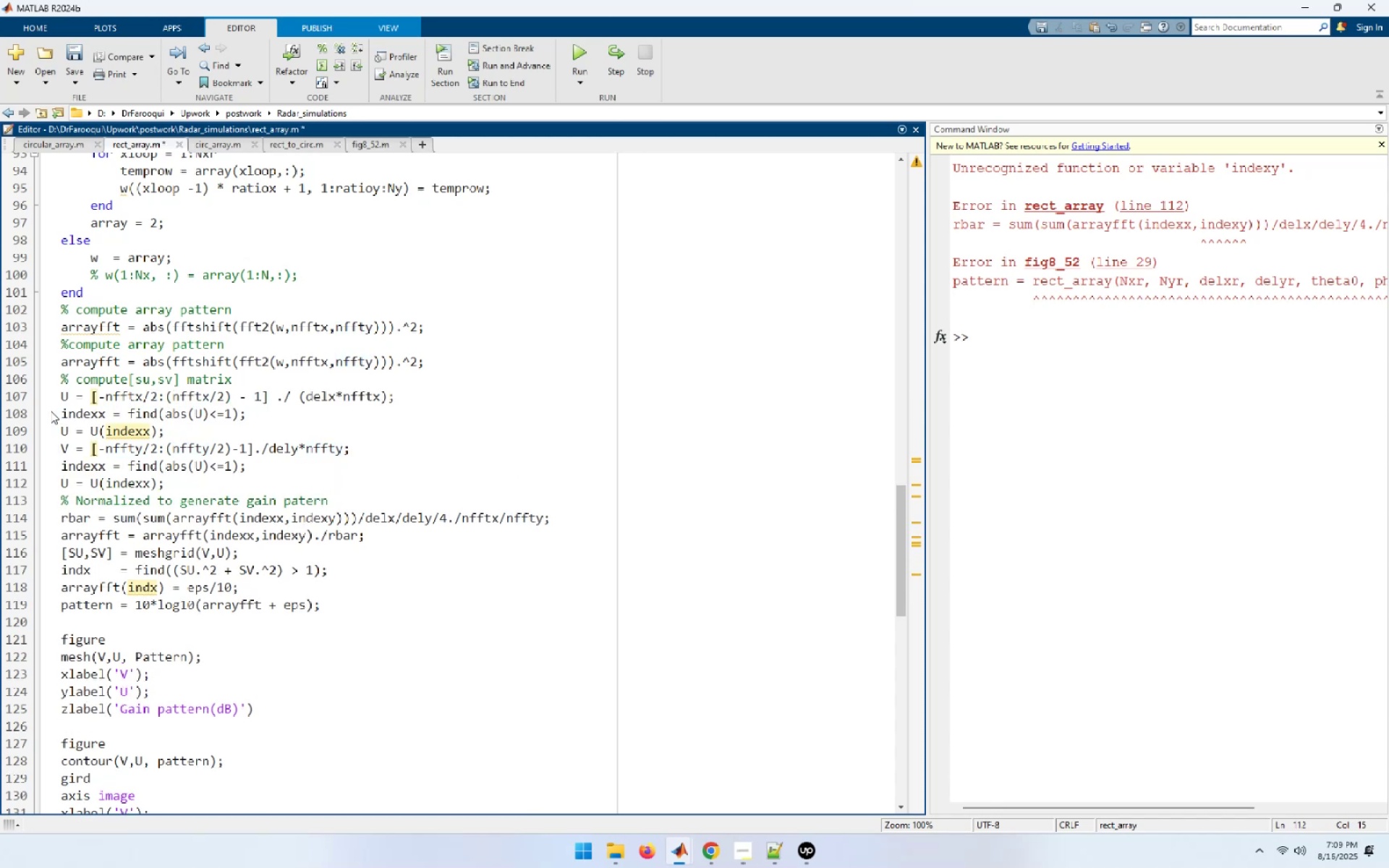 
key(ArrowUp)
 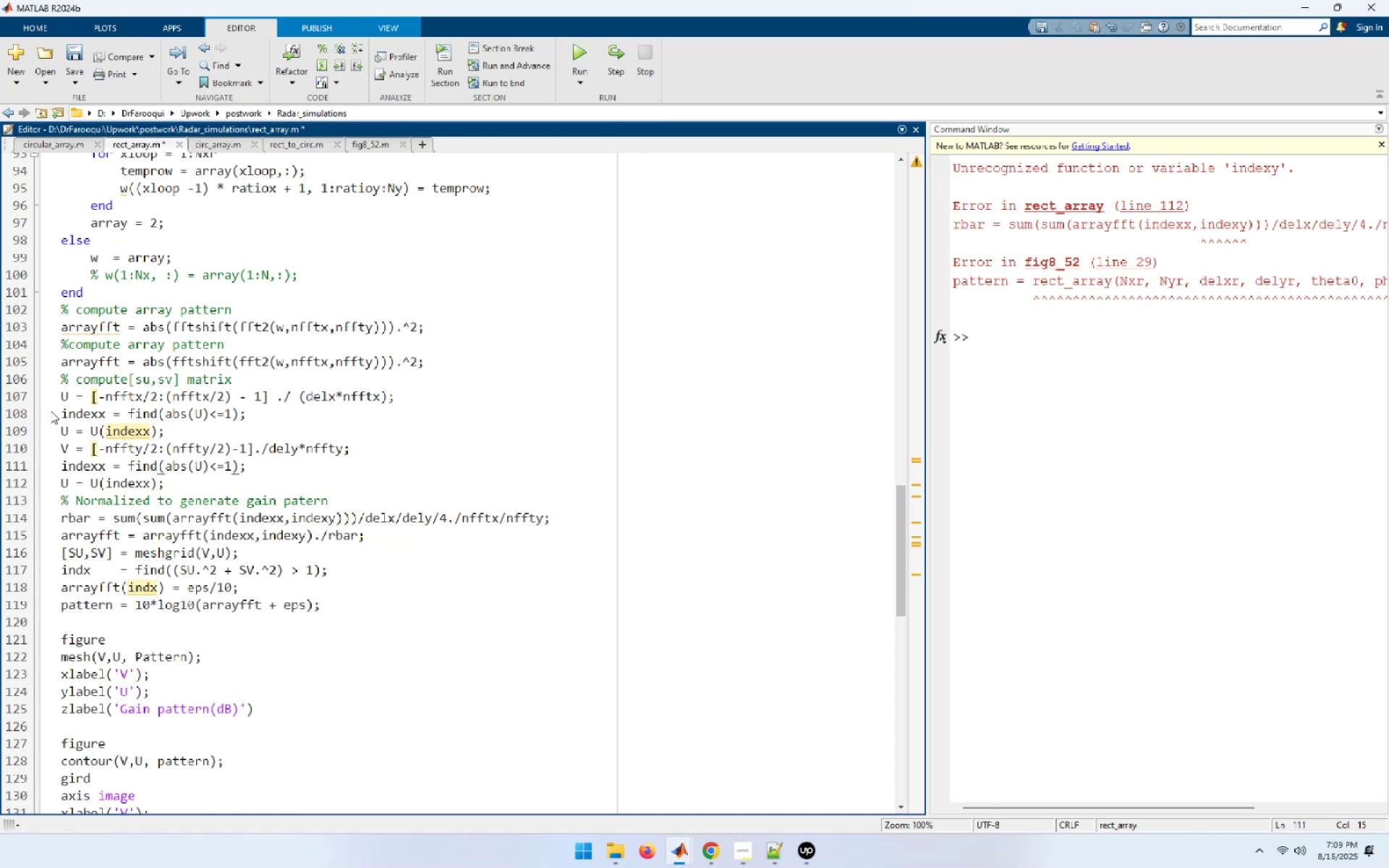 
key(ArrowLeft)
 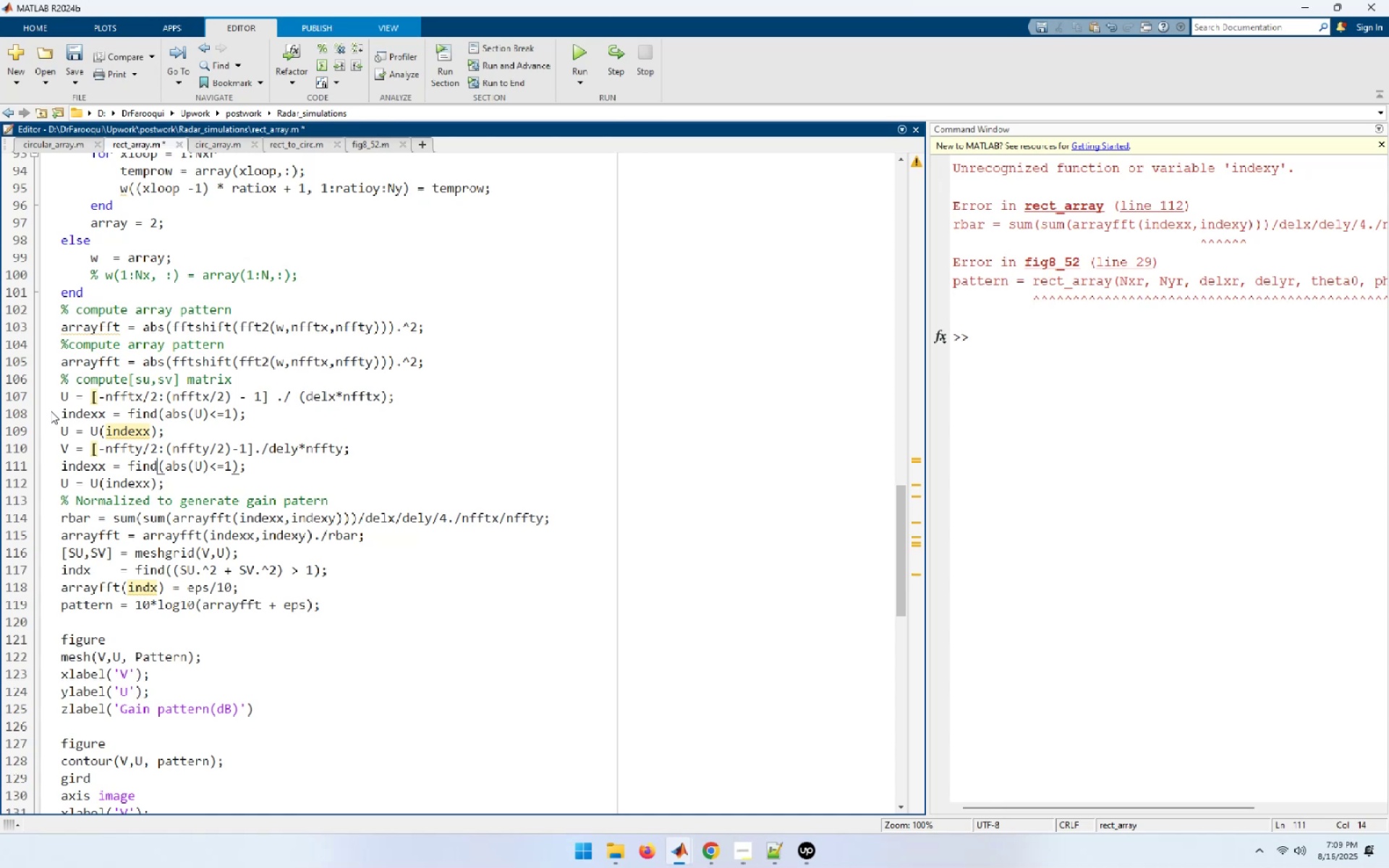 
key(ArrowLeft)
 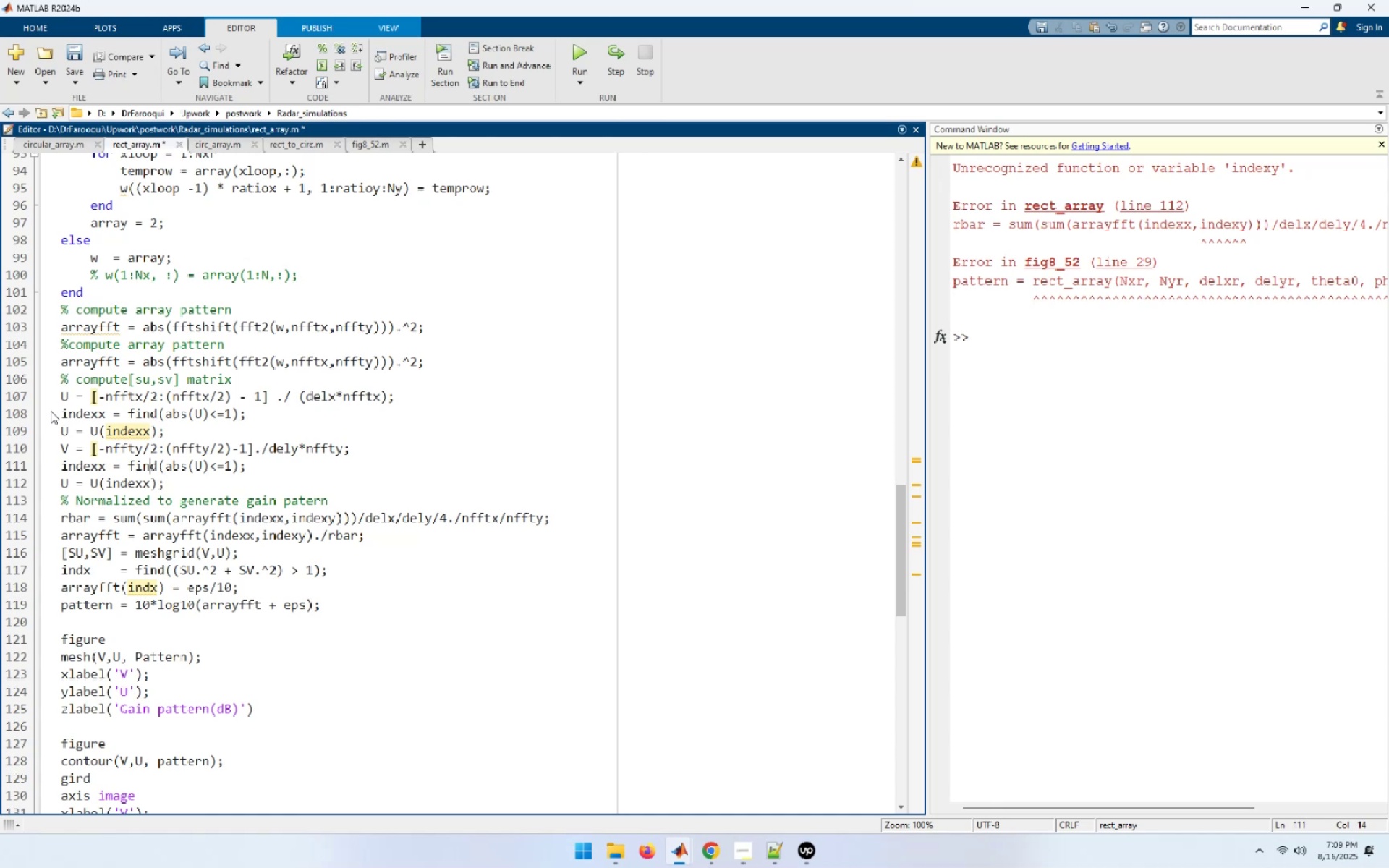 
key(ArrowLeft)
 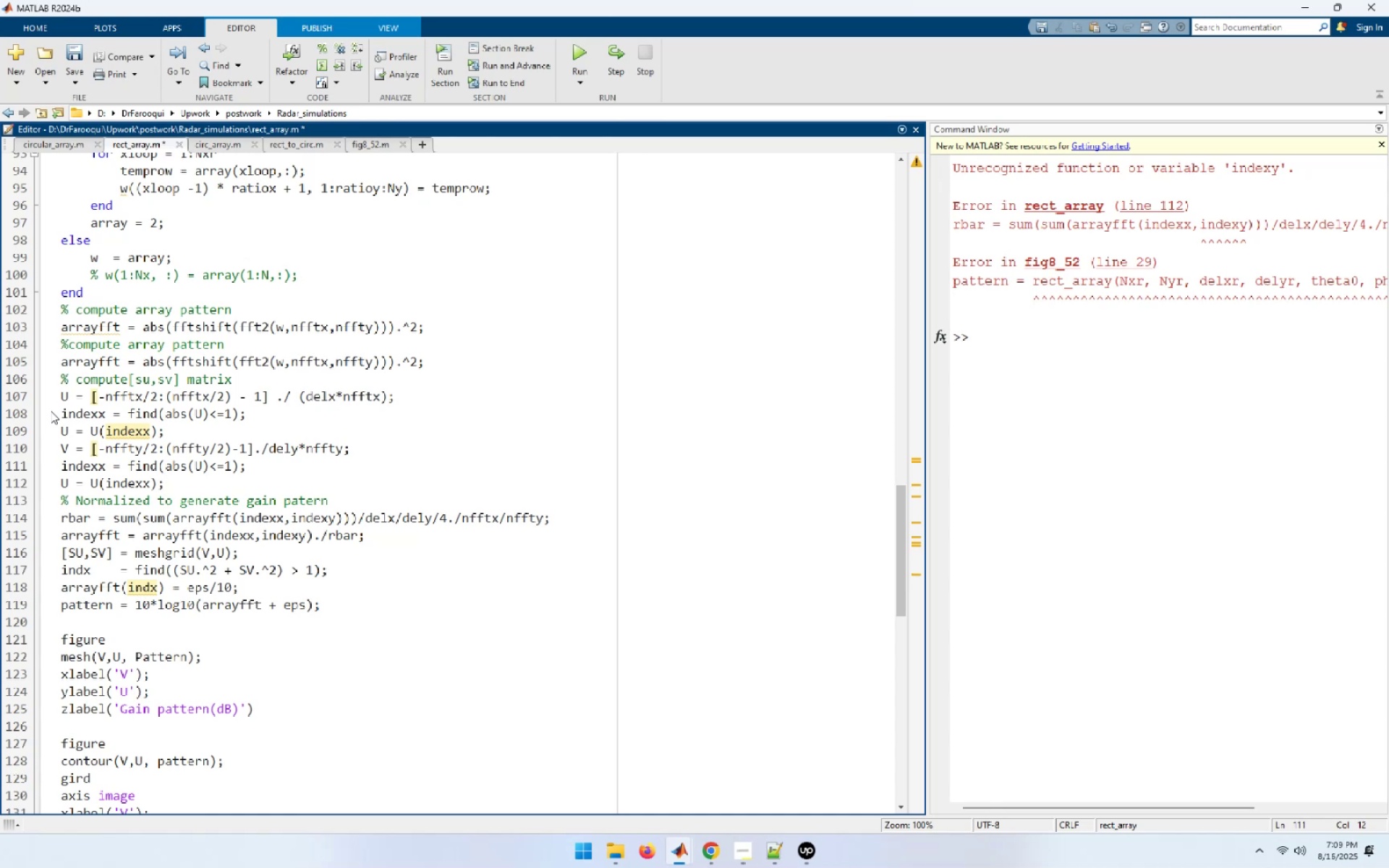 
hold_key(key=ArrowRight, duration=0.7)
 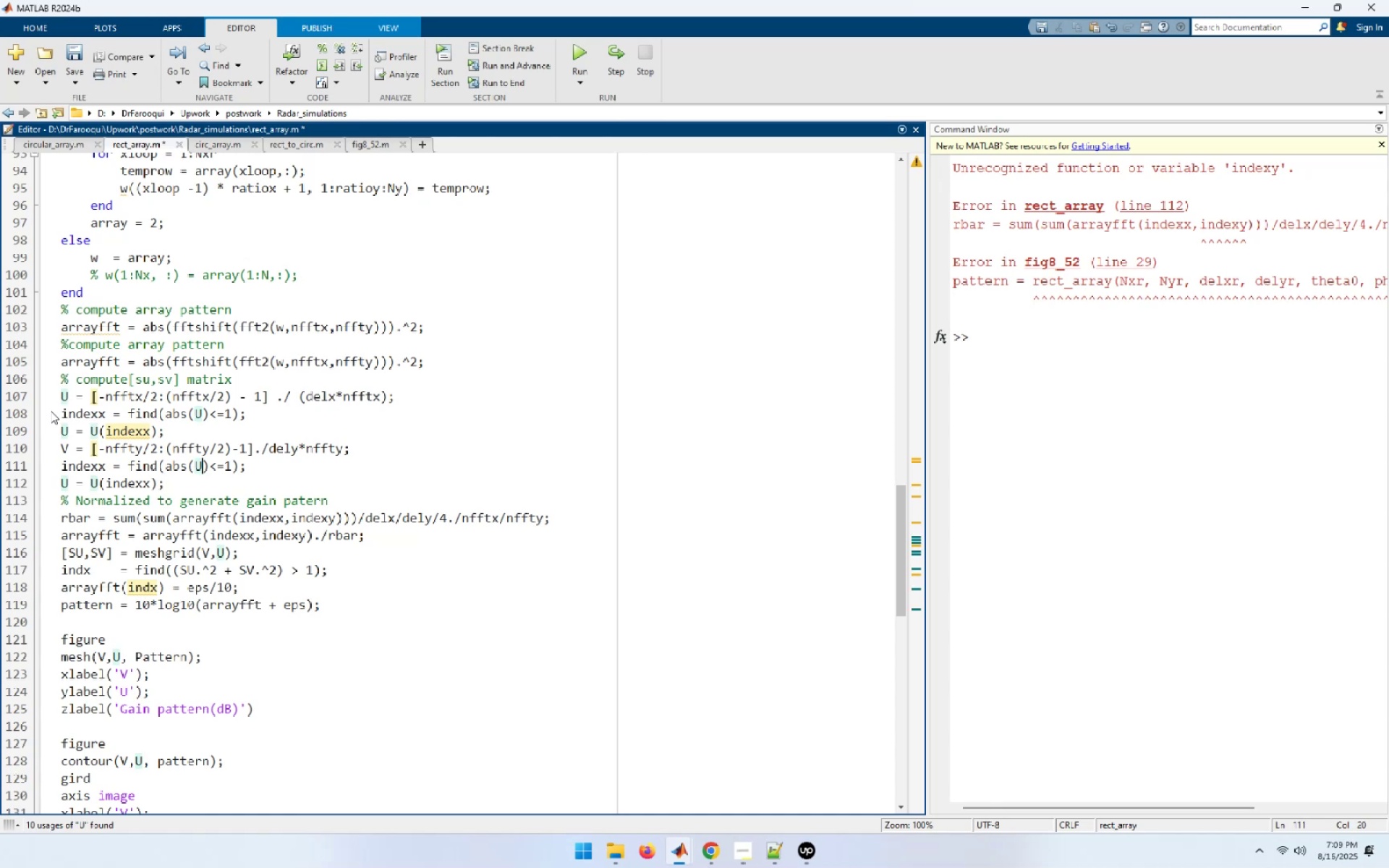 
hold_key(key=ArrowLeft, duration=0.59)
 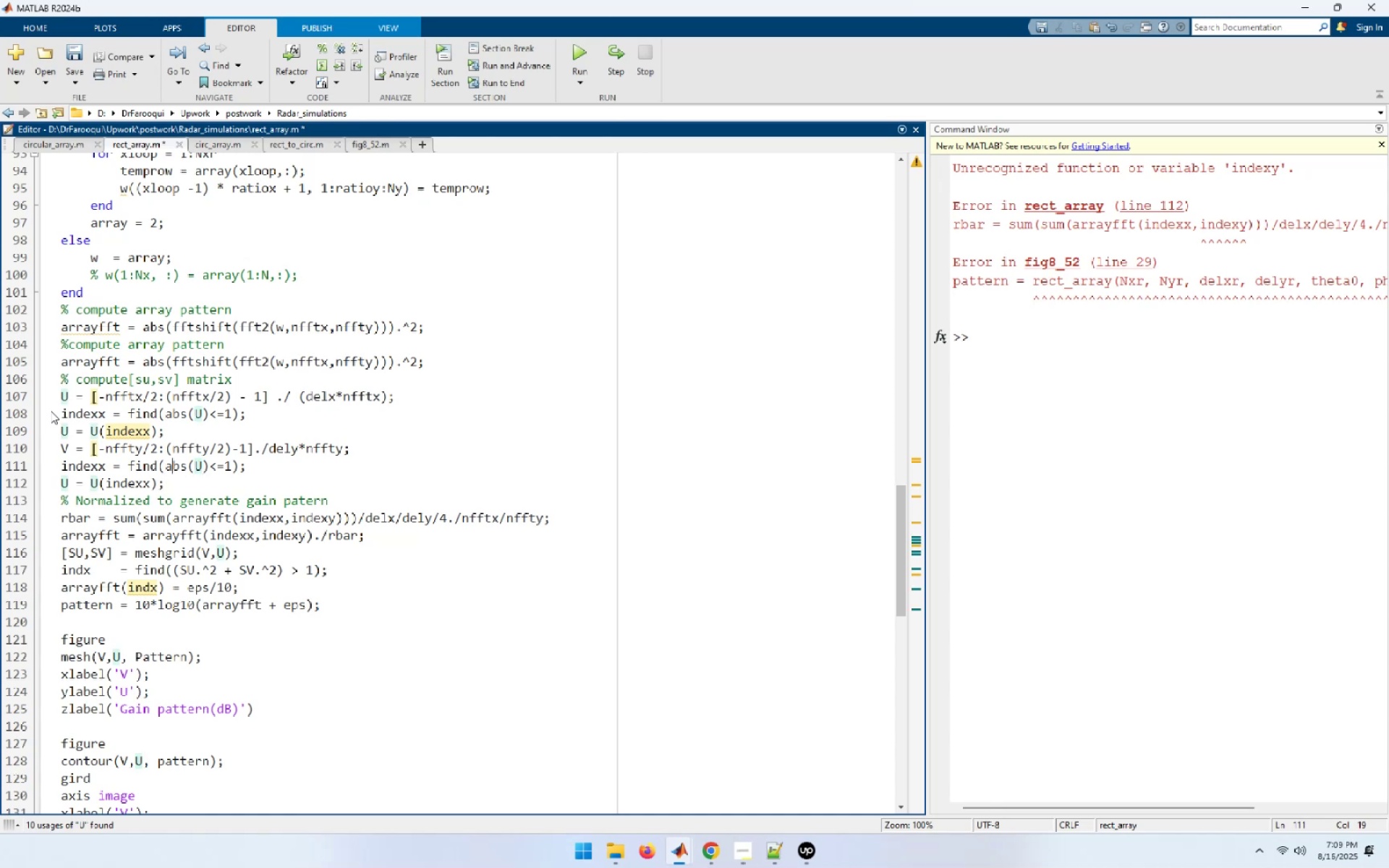 
key(ArrowRight)
 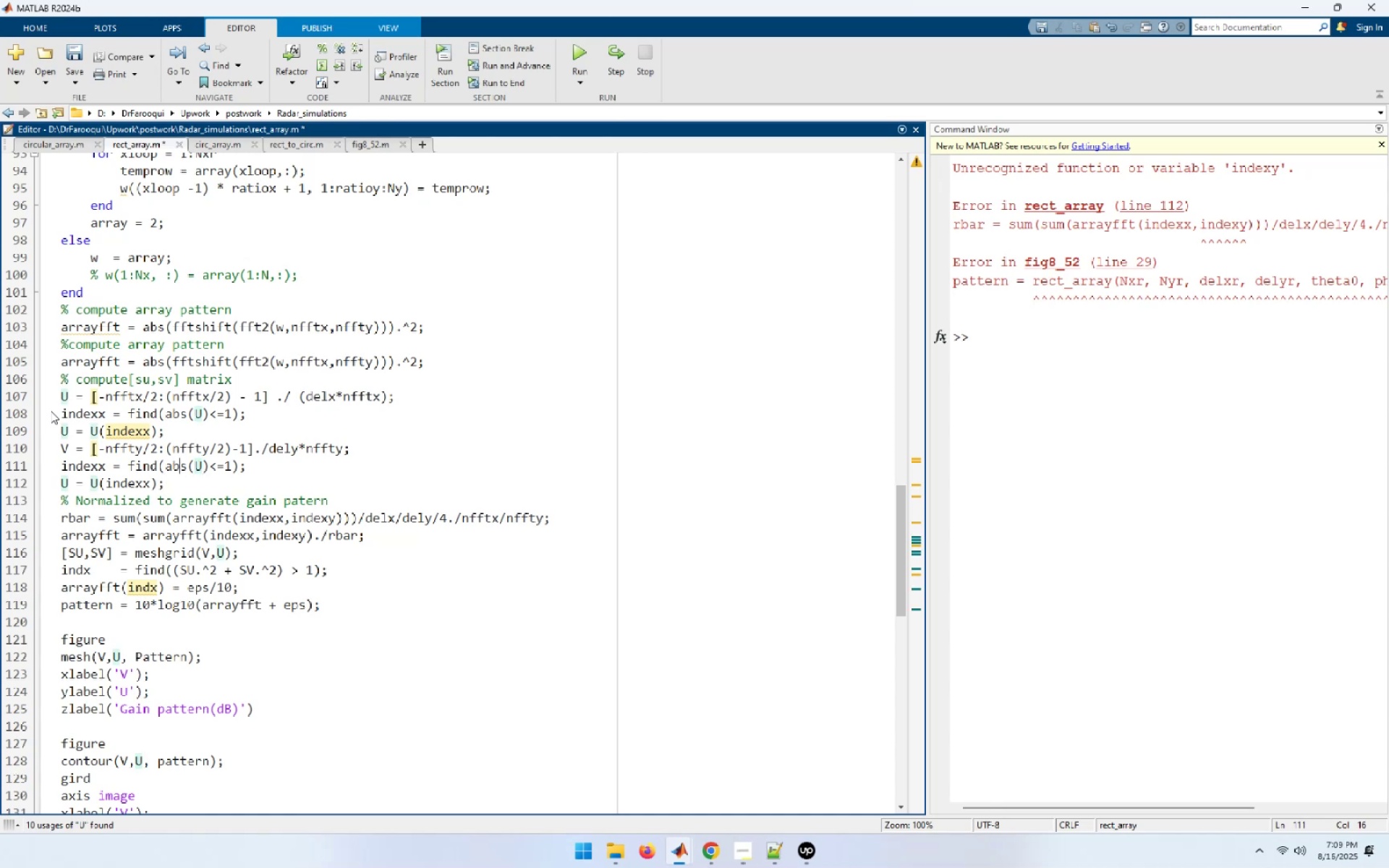 
key(ArrowRight)
 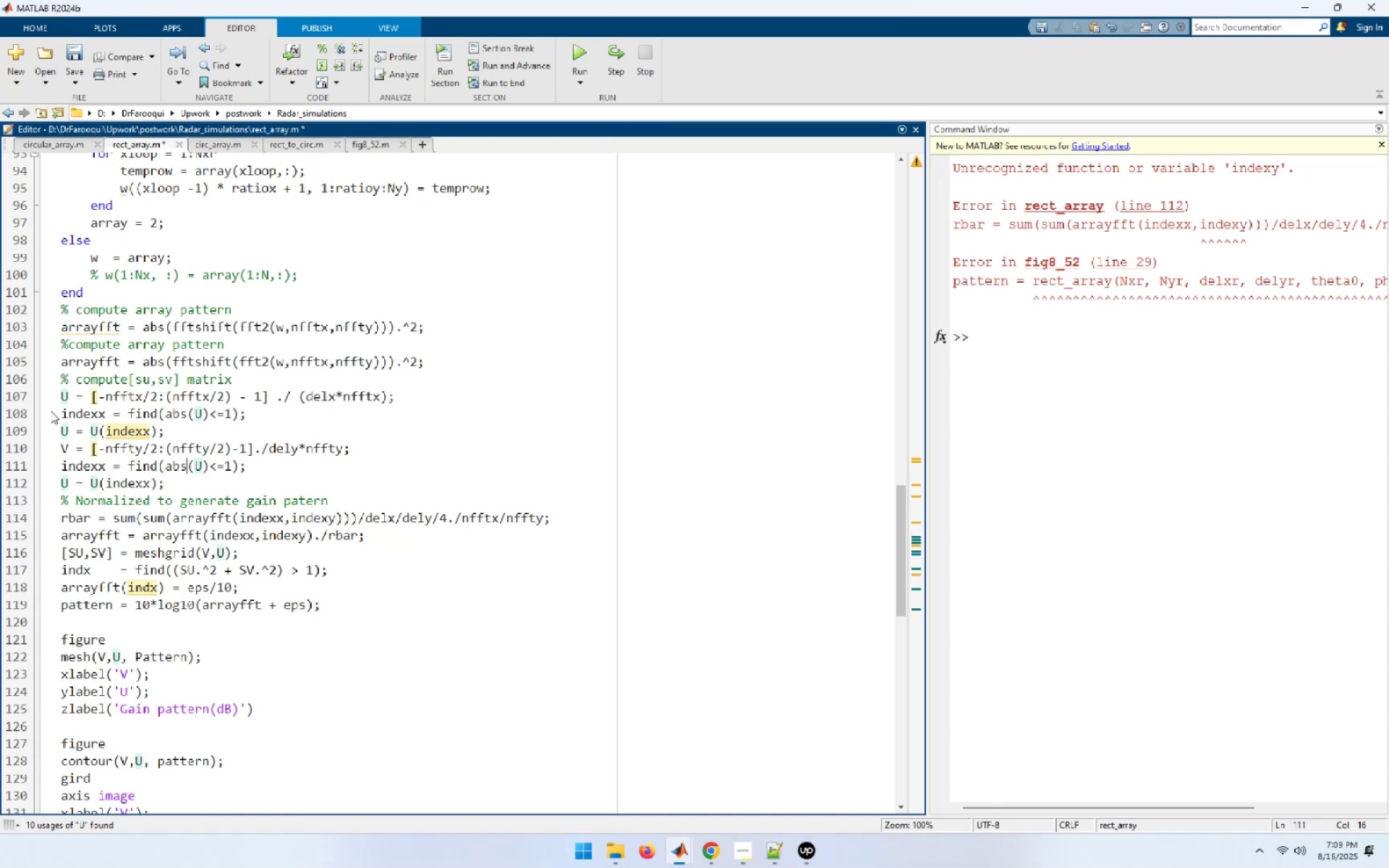 
key(ArrowRight)
 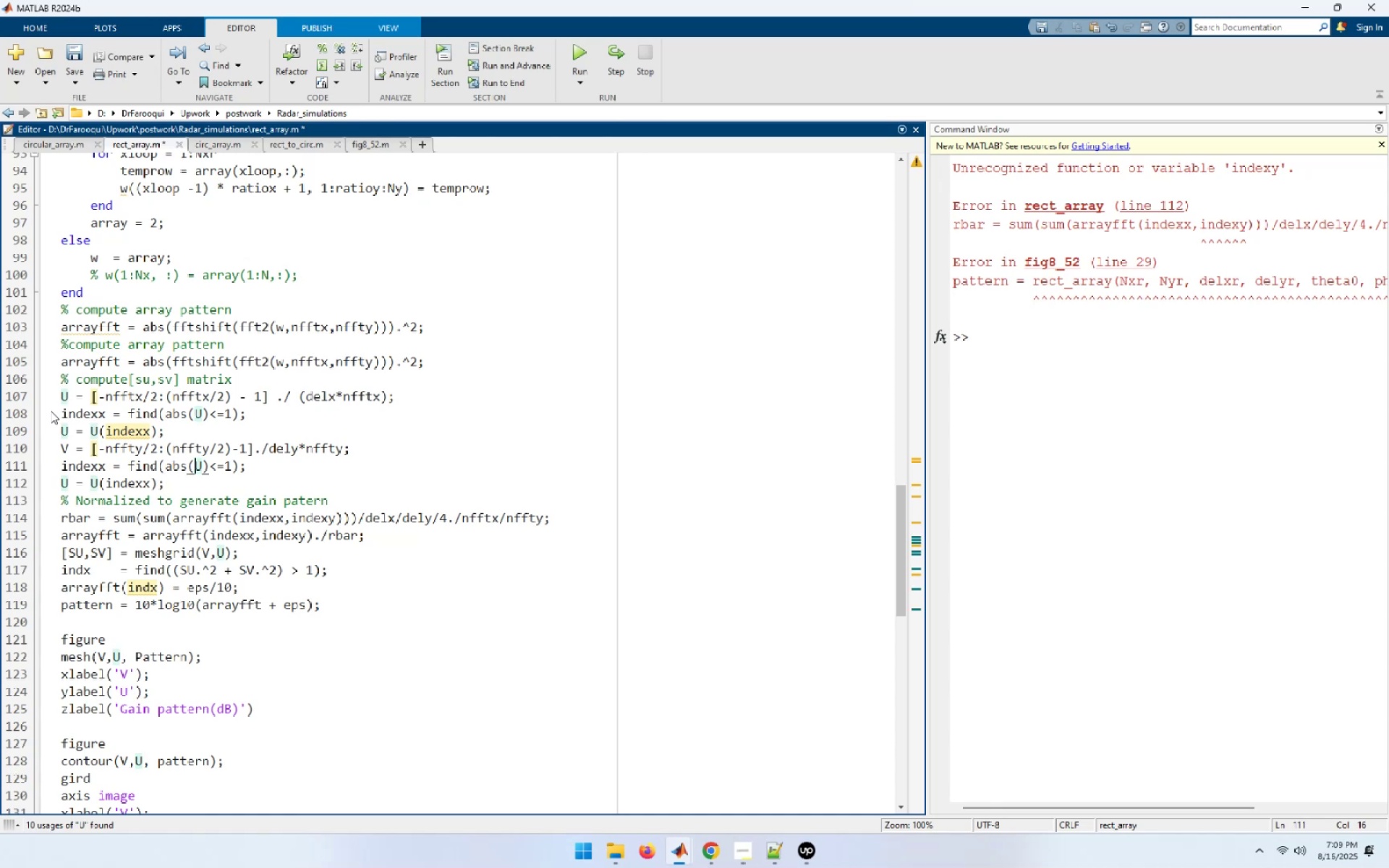 
key(ArrowRight)
 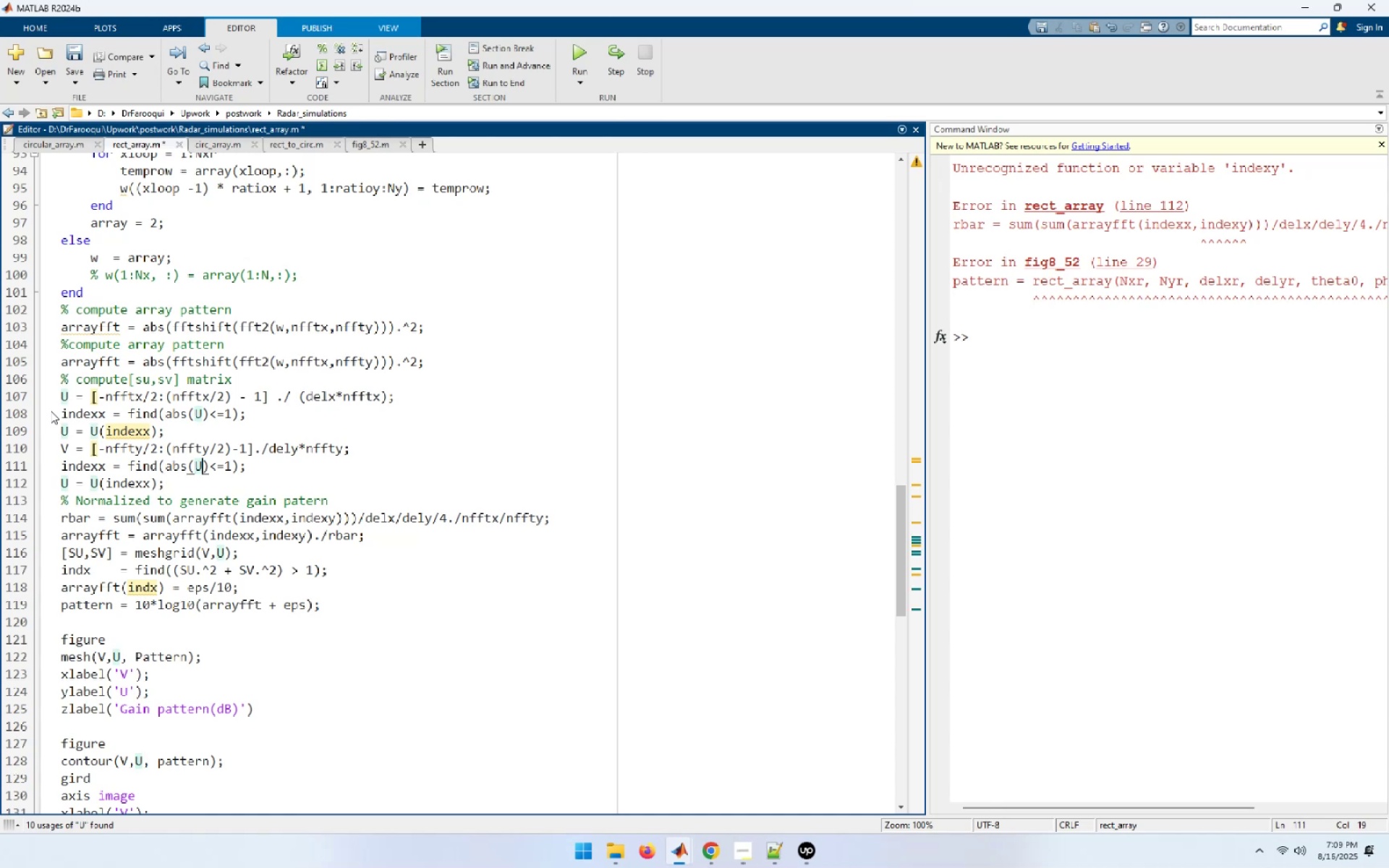 
key(Shift+ArrowLeft)
 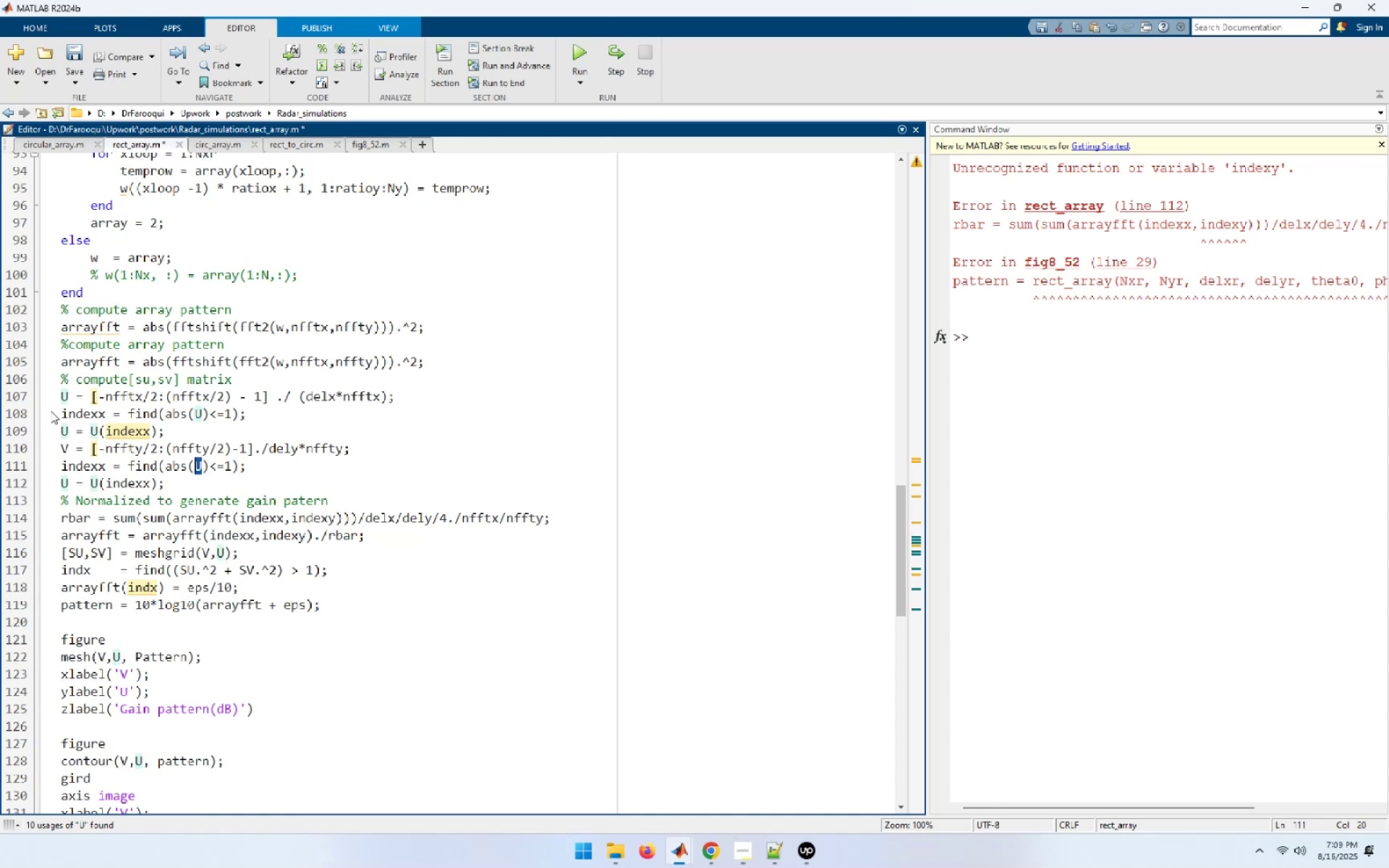 
key(Shift+V)
 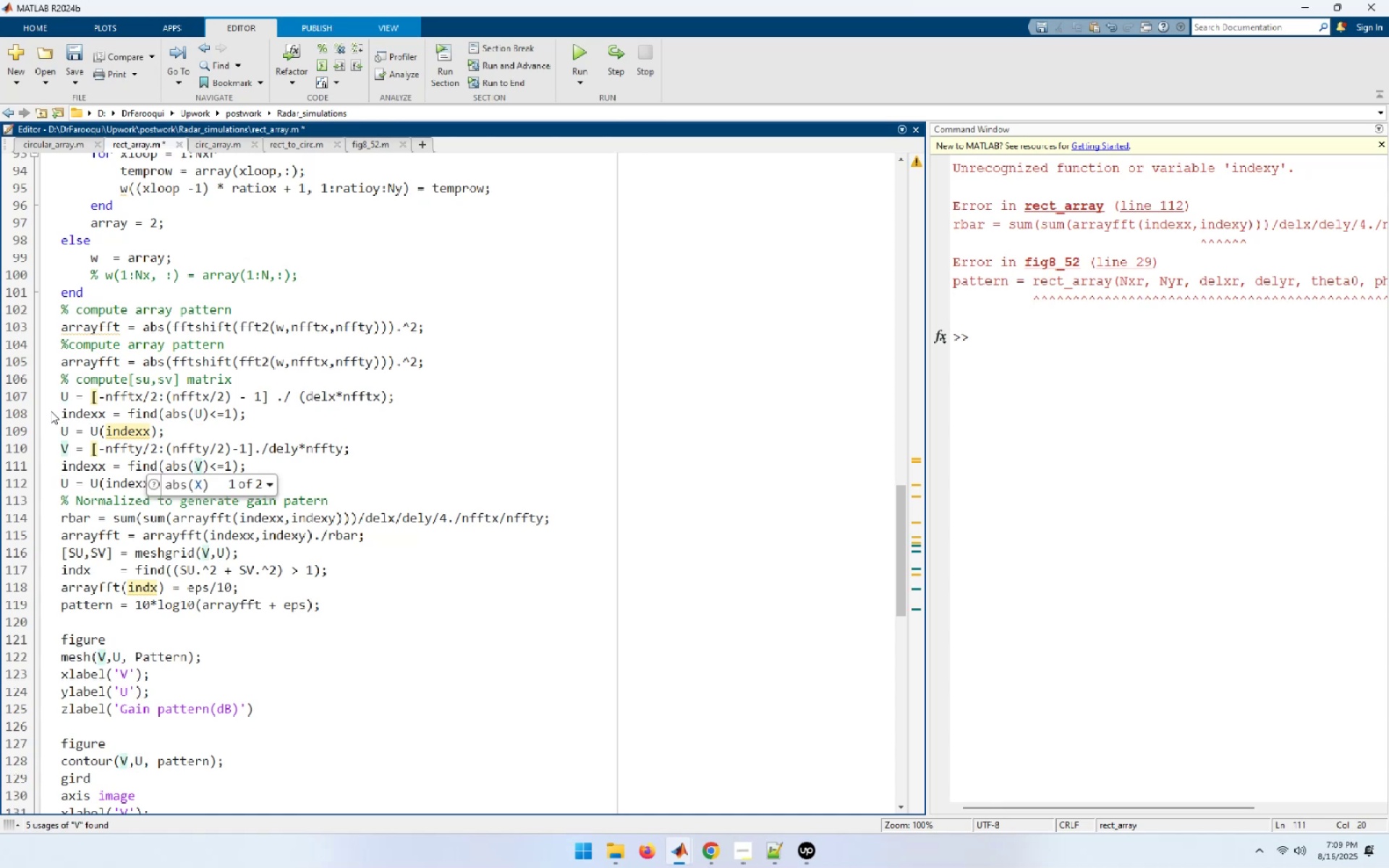 
hold_key(key=ArrowLeft, duration=0.9)
 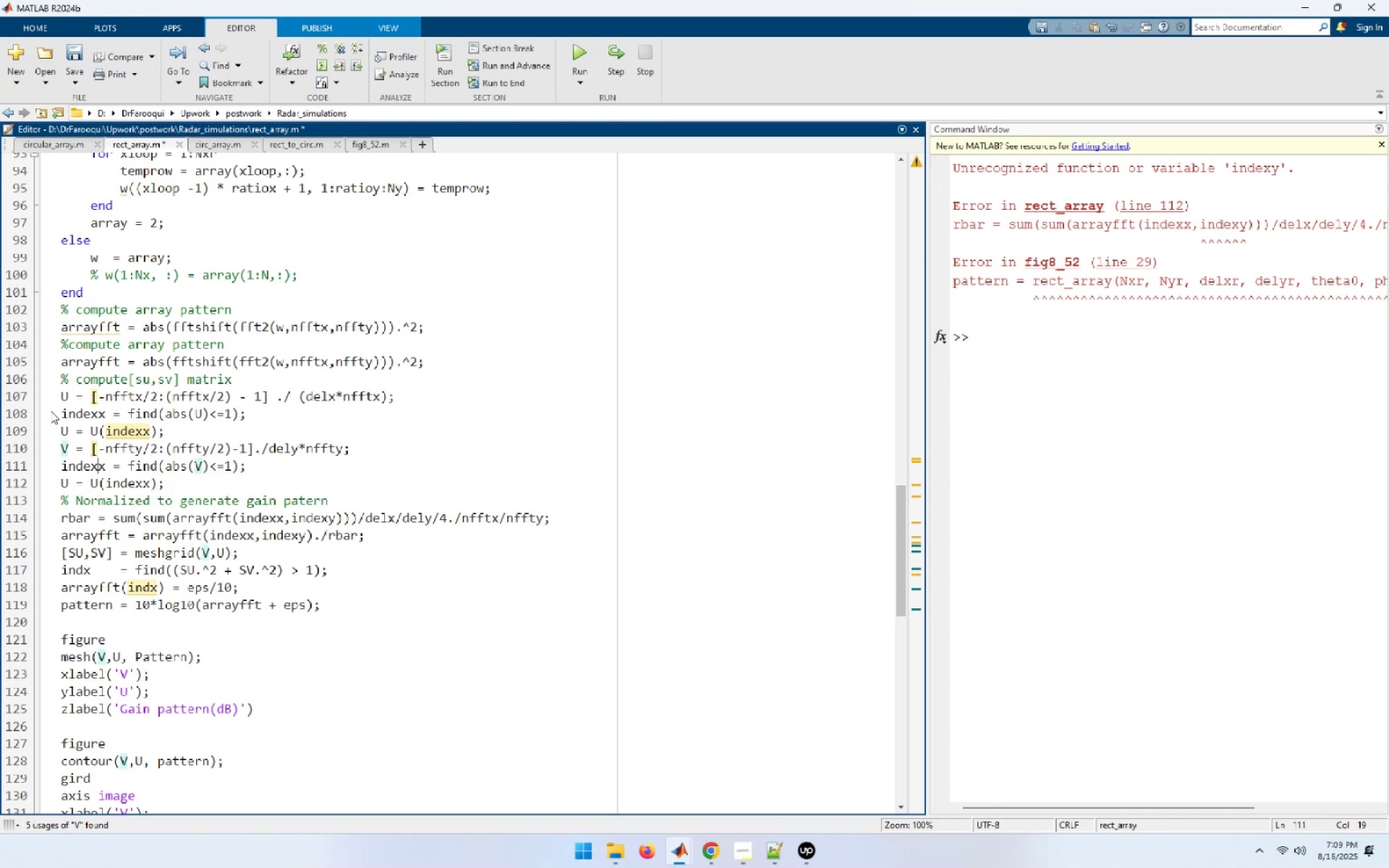 
key(ArrowRight)
 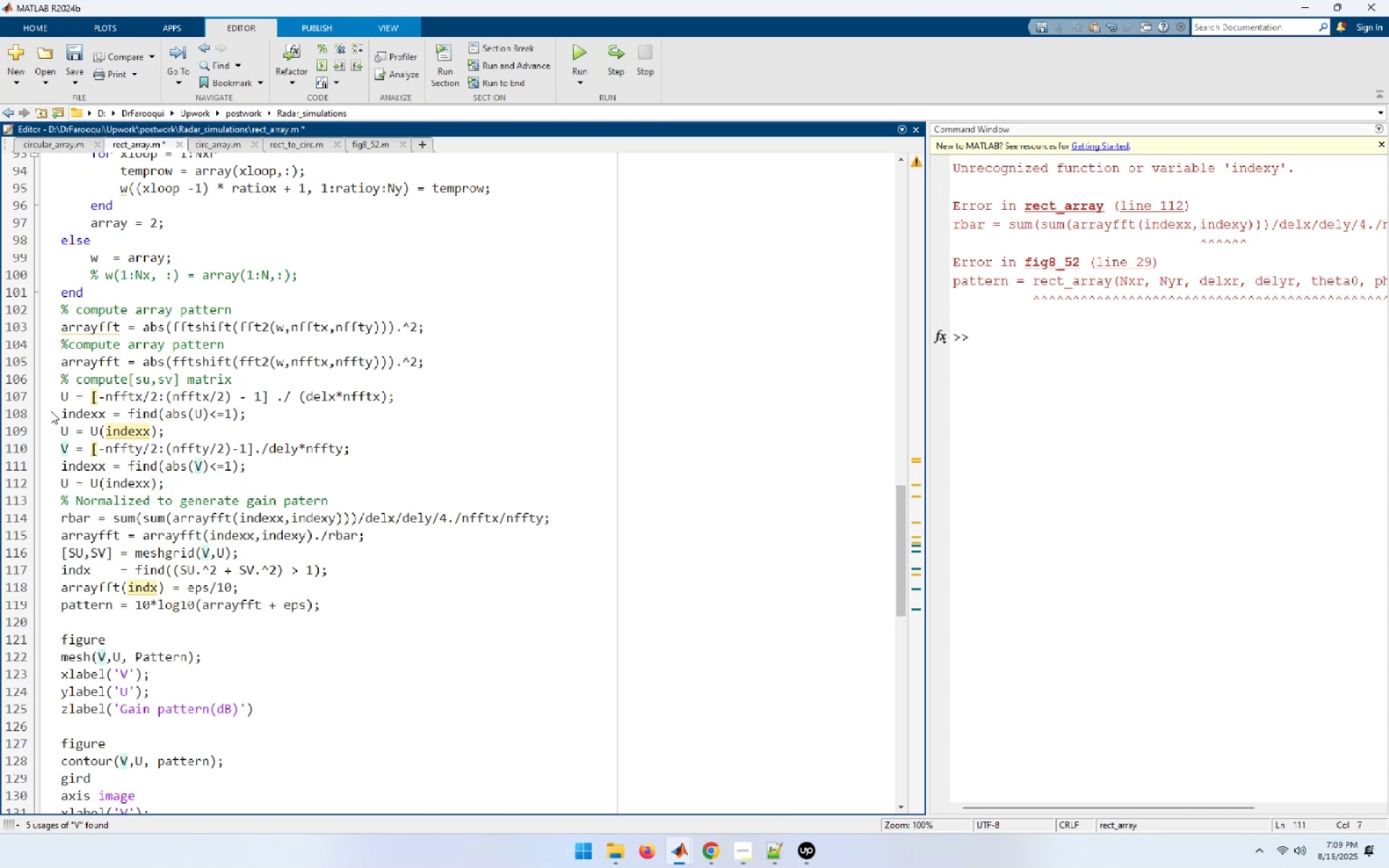 
key(Backspace)
 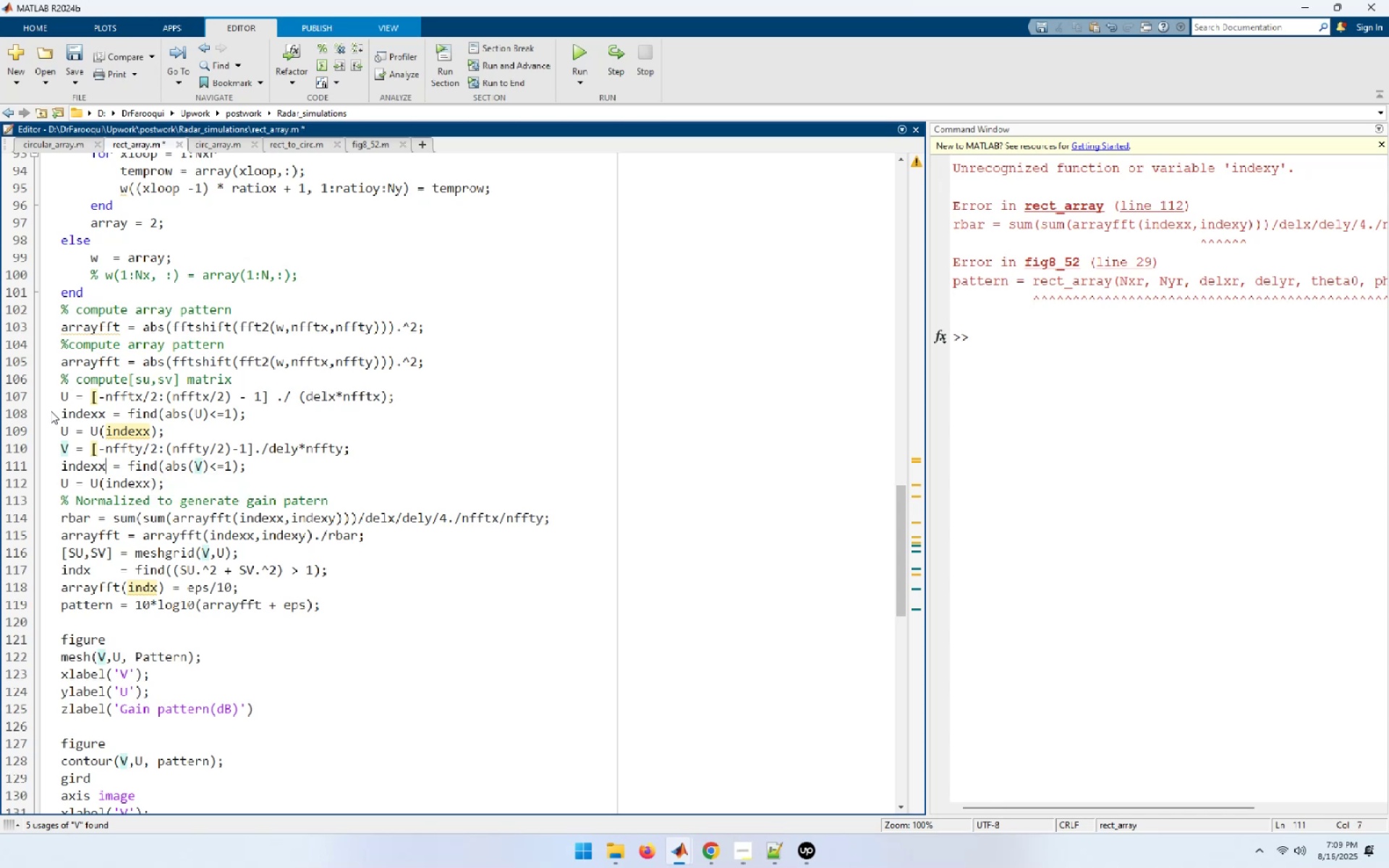 
key(Y)
 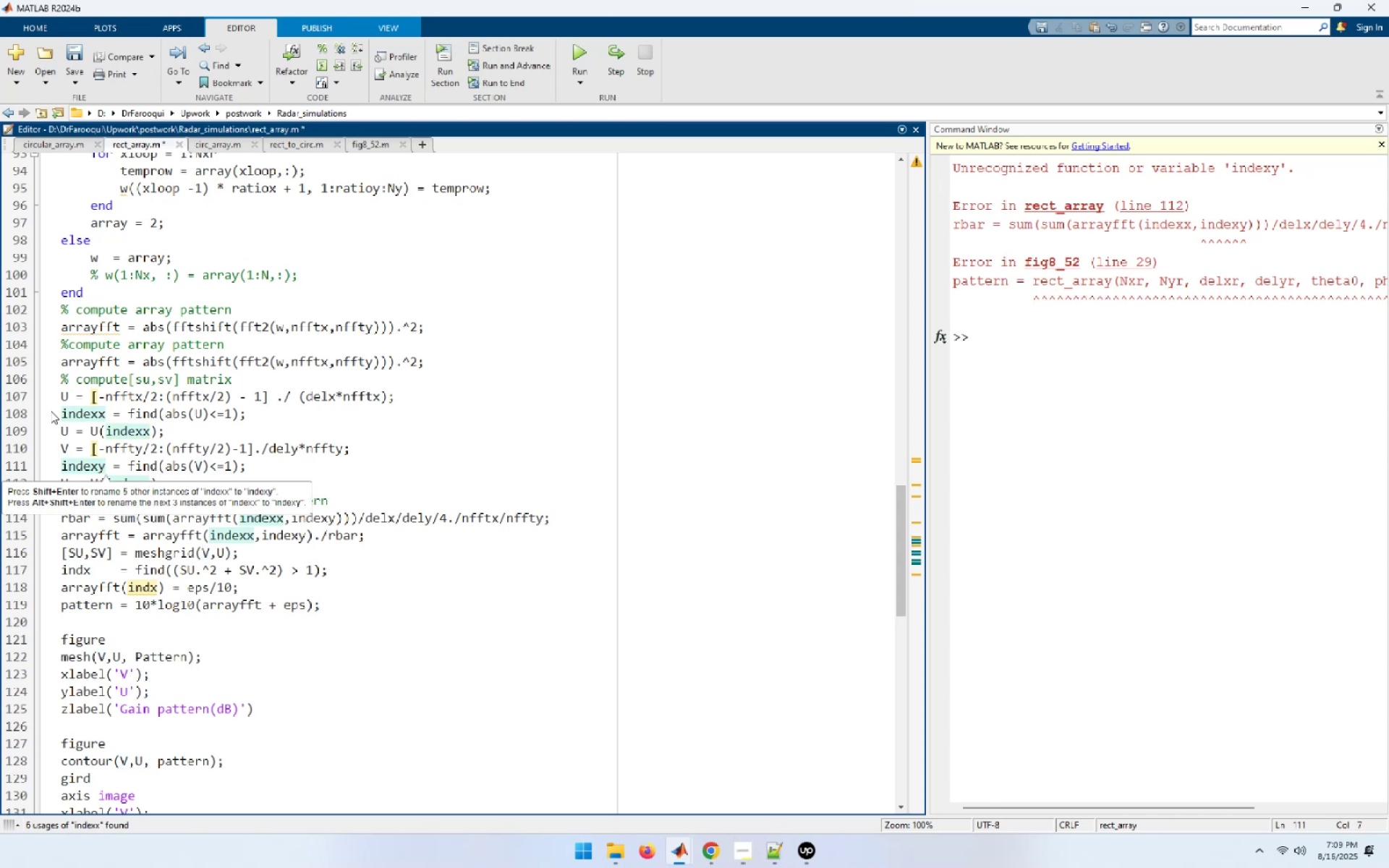 
key(Escape)
 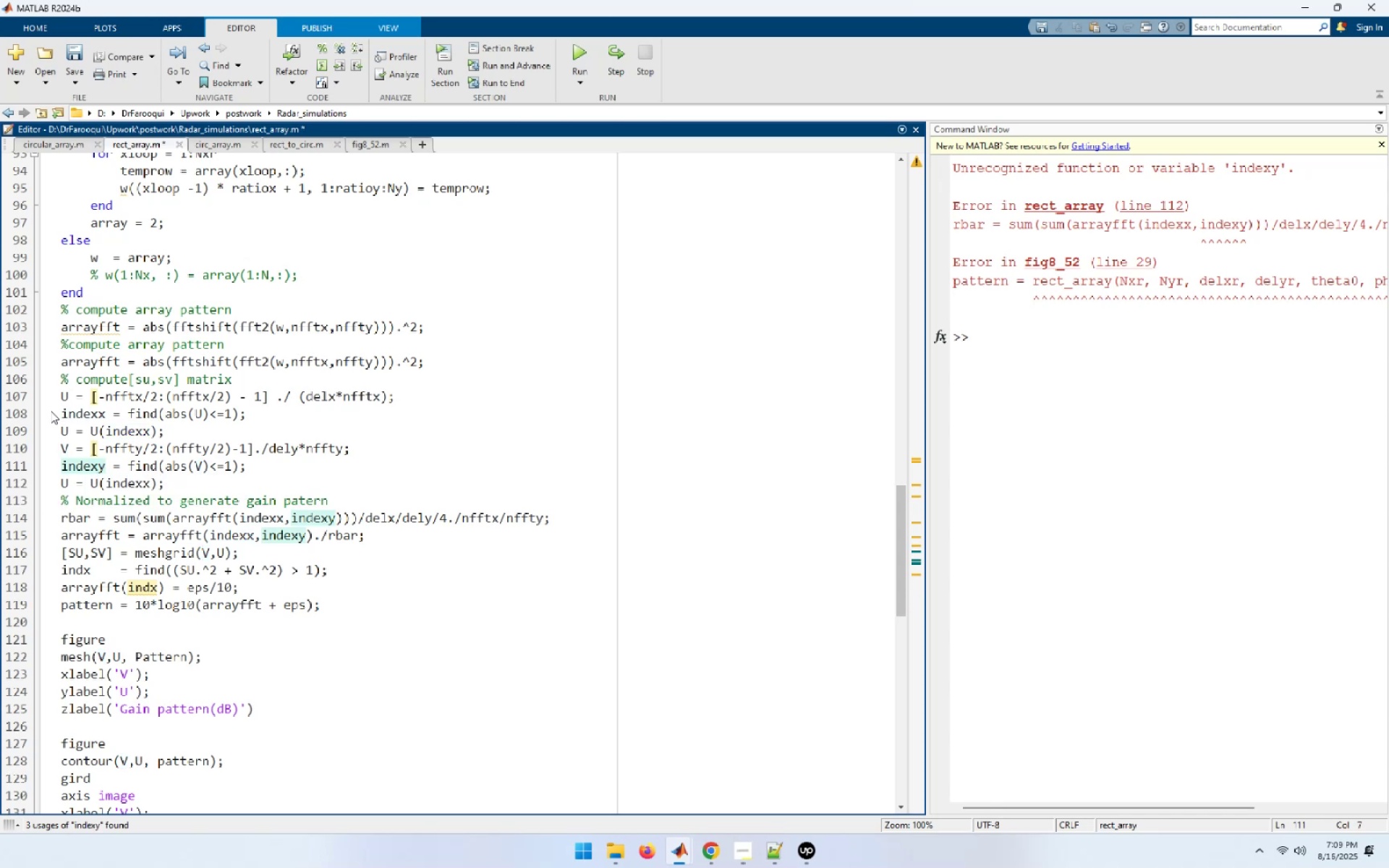 
key(ArrowDown)
 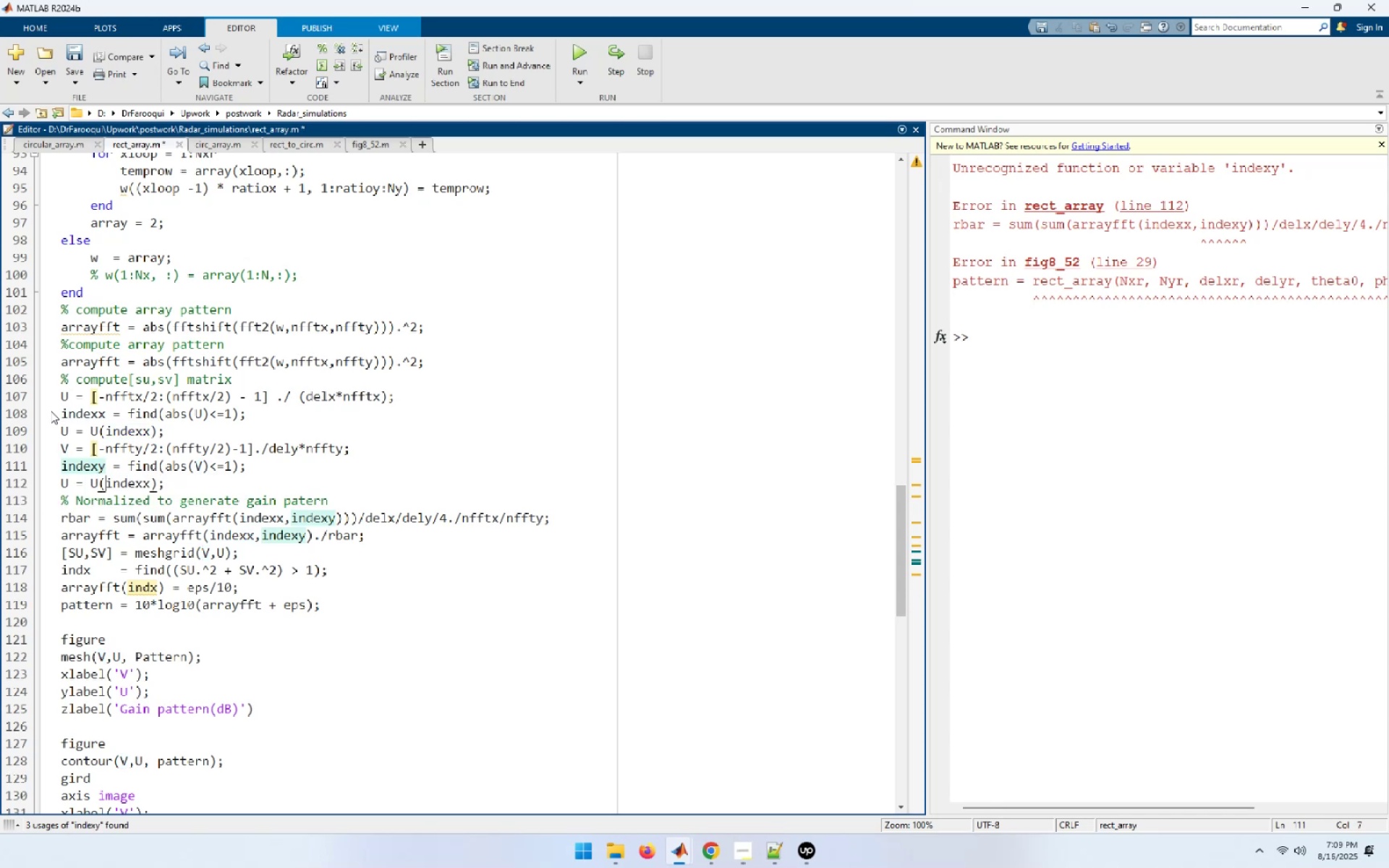 
key(ArrowLeft)
 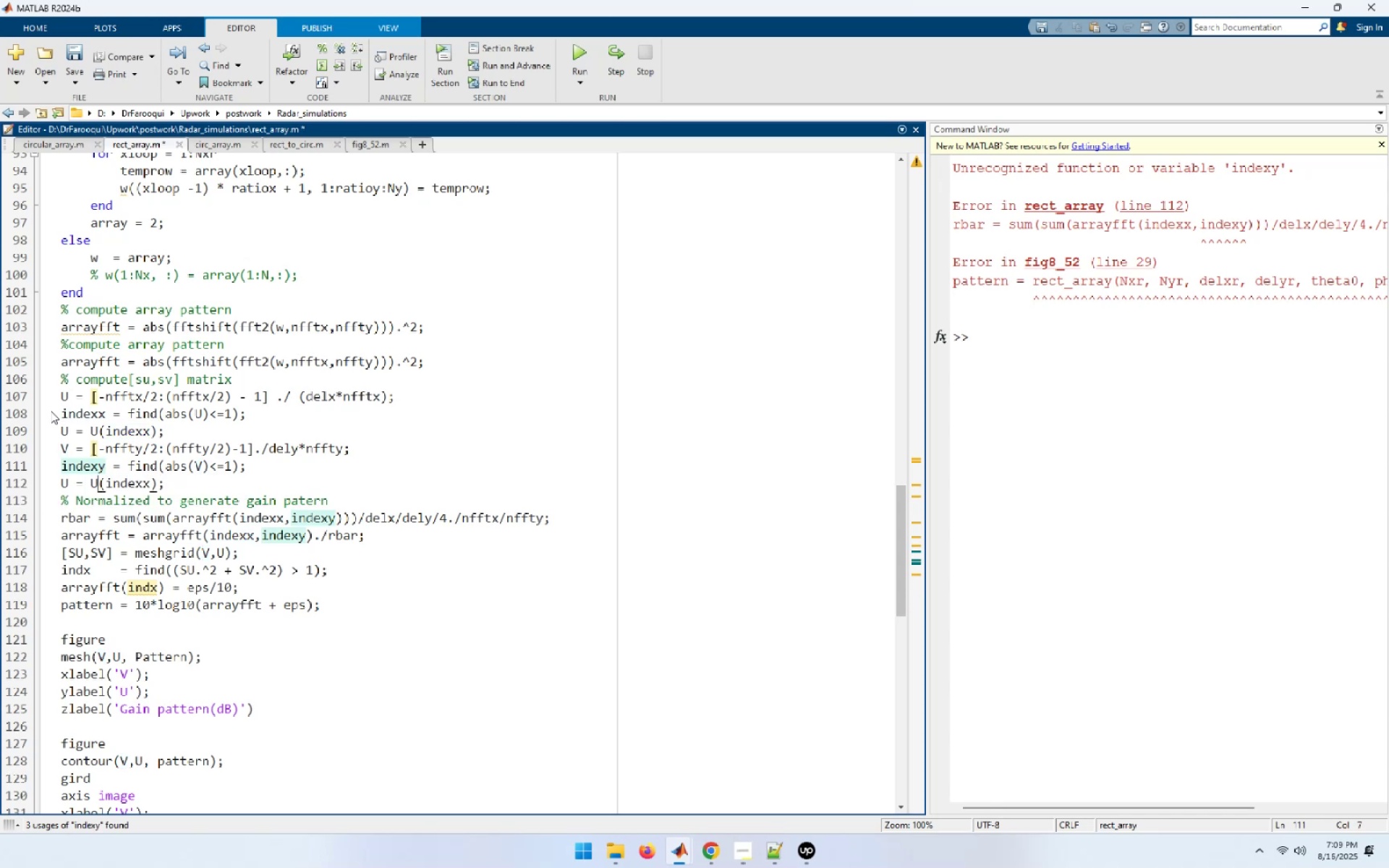 
key(Shift+ArrowLeft)
 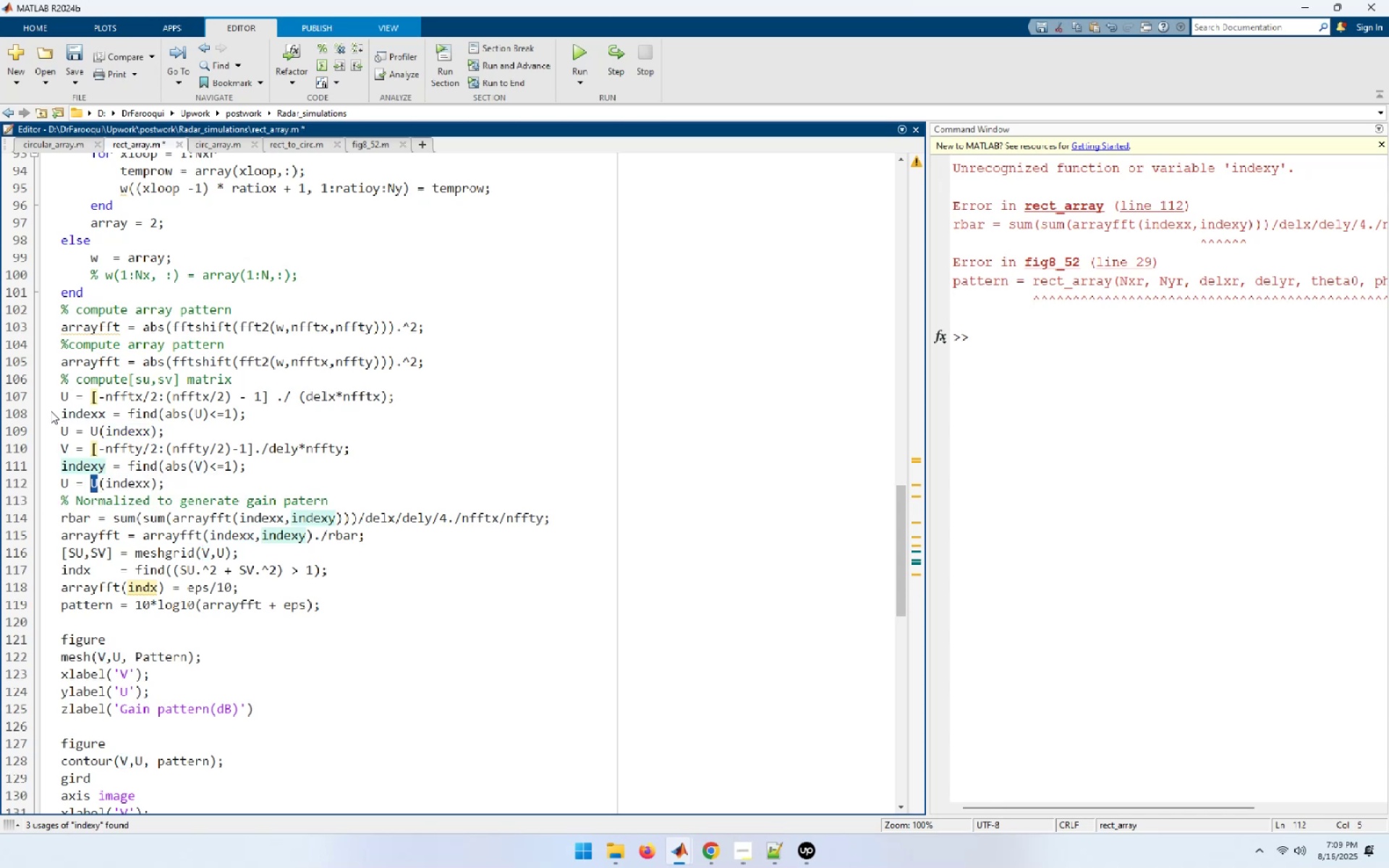 
key(Shift+V)
 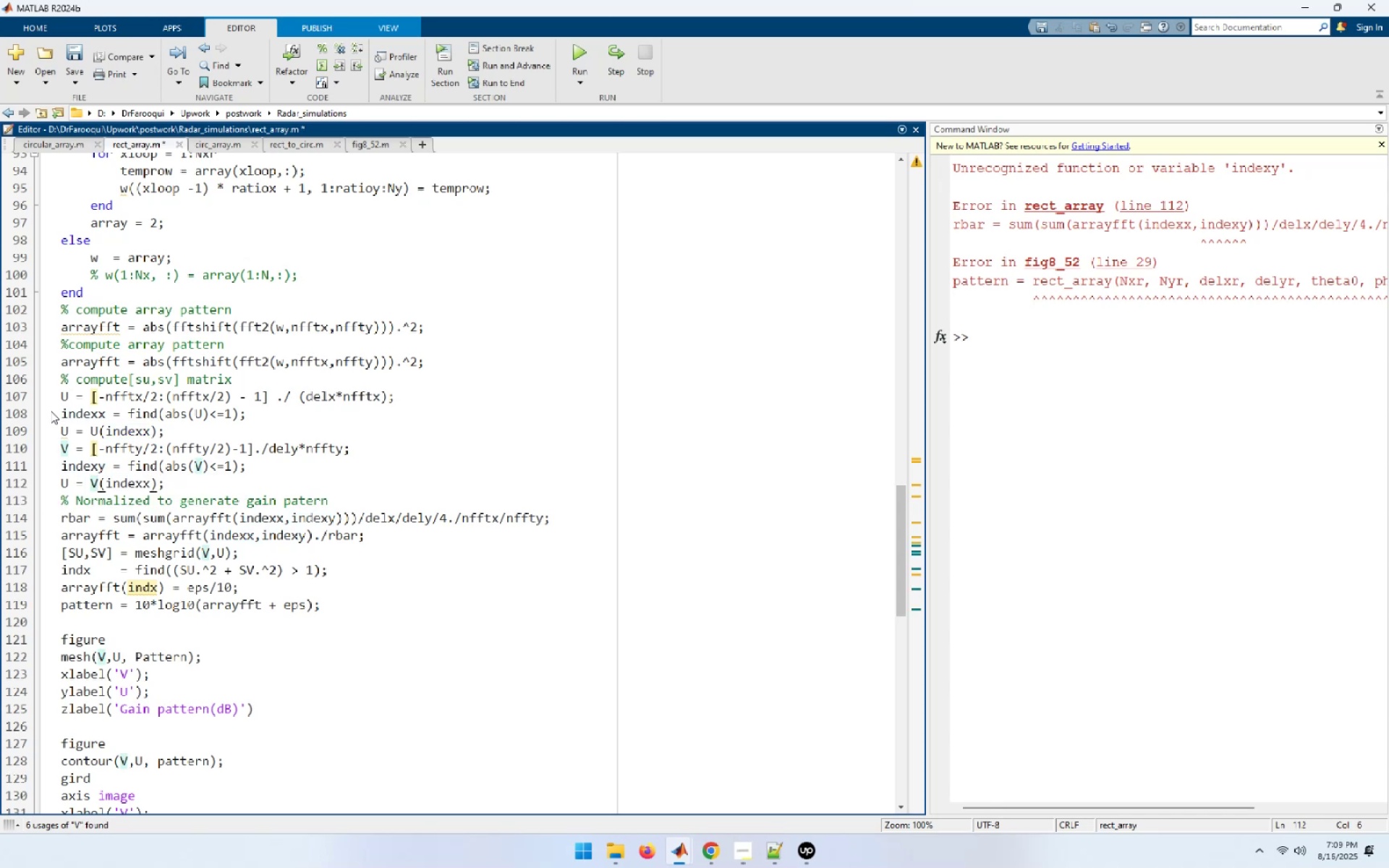 
key(ArrowLeft)
 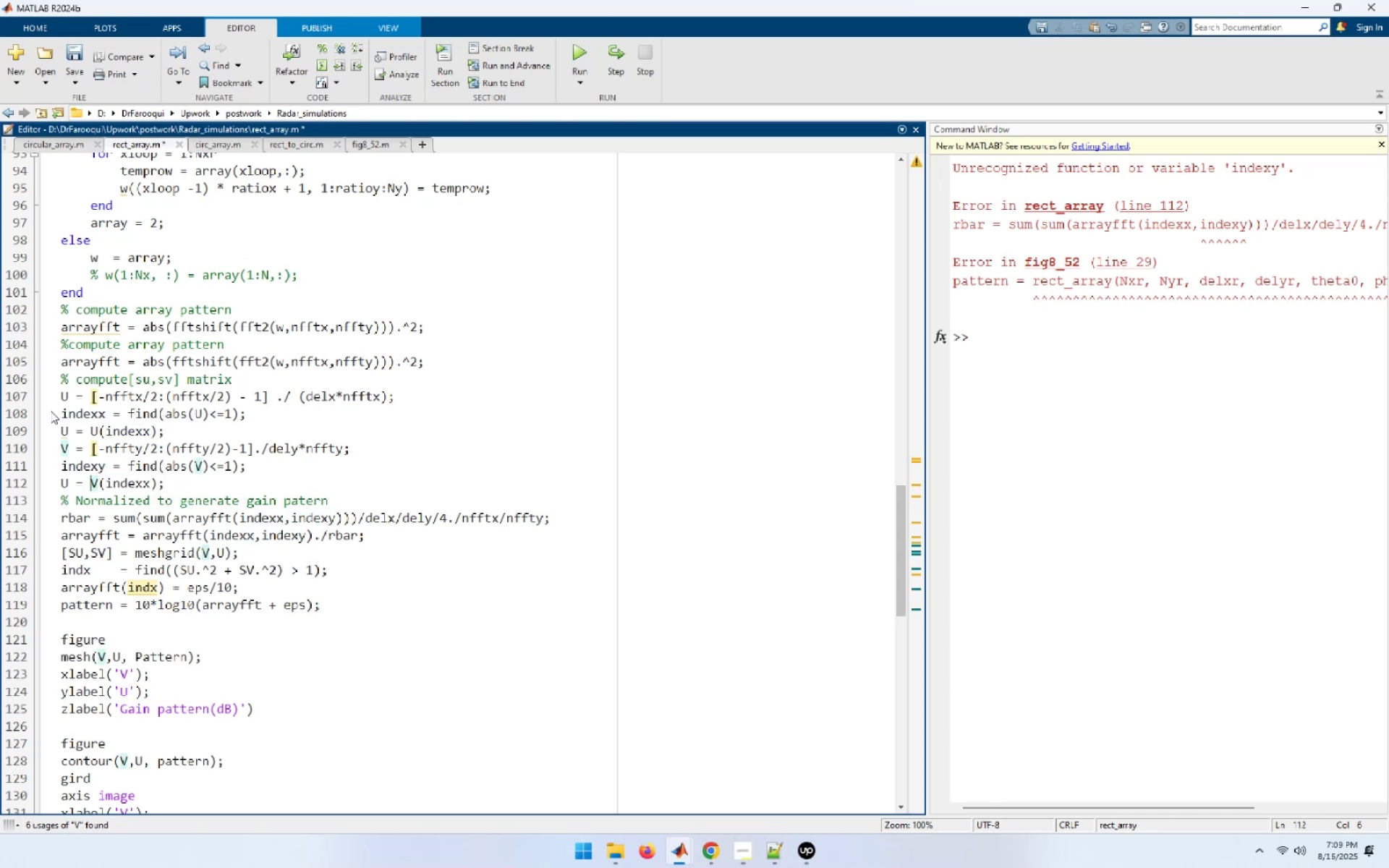 
key(ArrowLeft)
 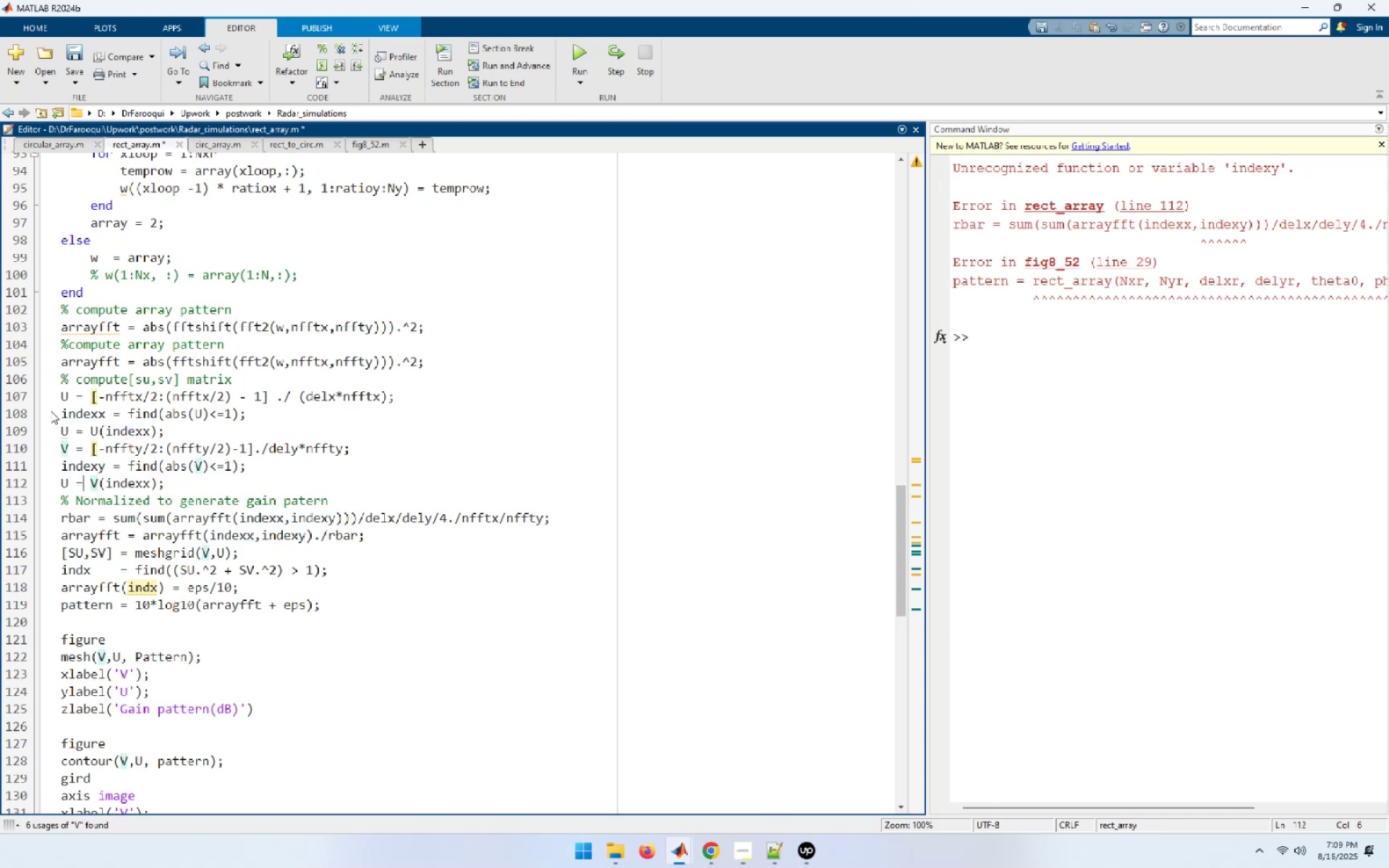 
key(ArrowLeft)
 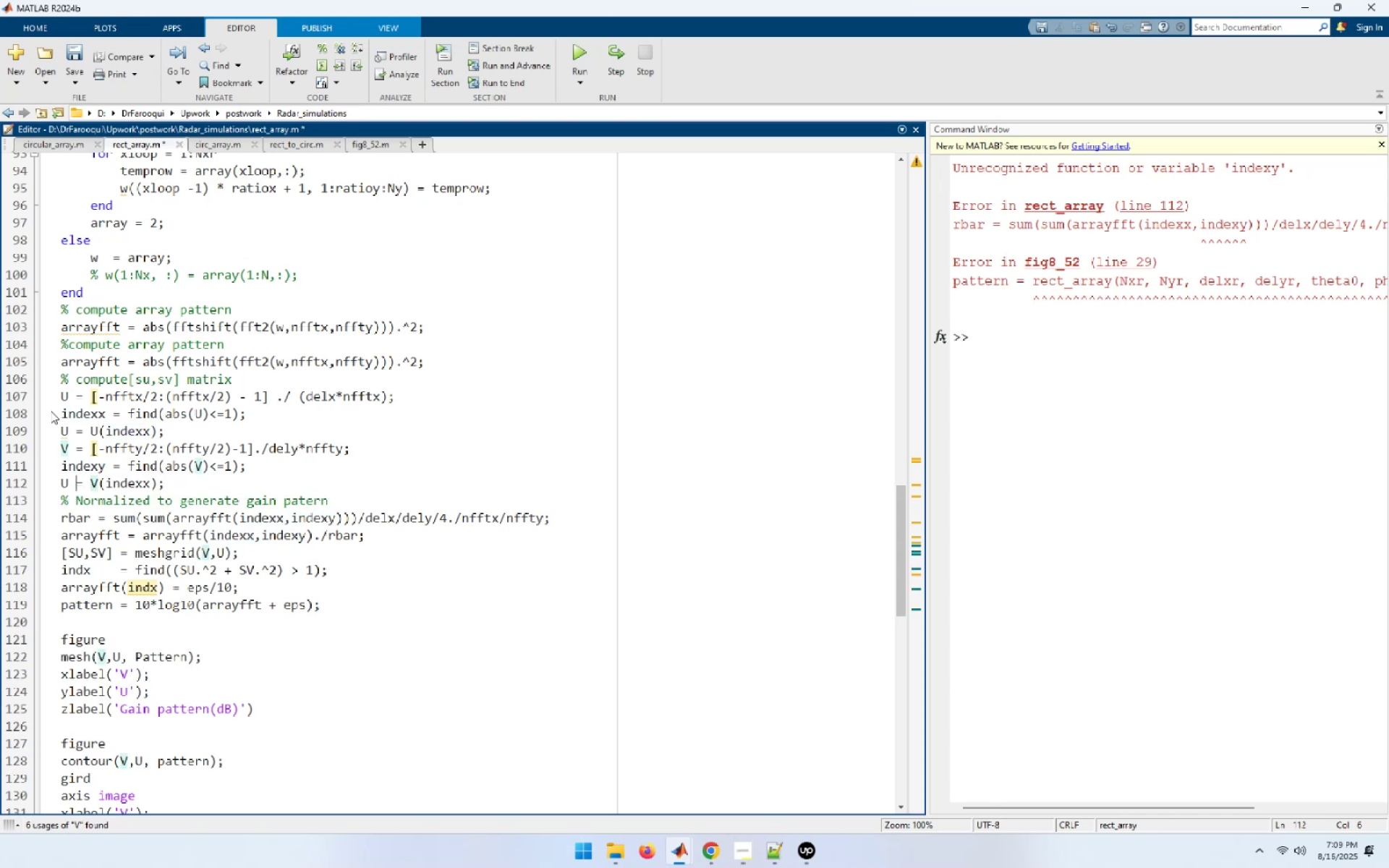 
key(ArrowLeft)
 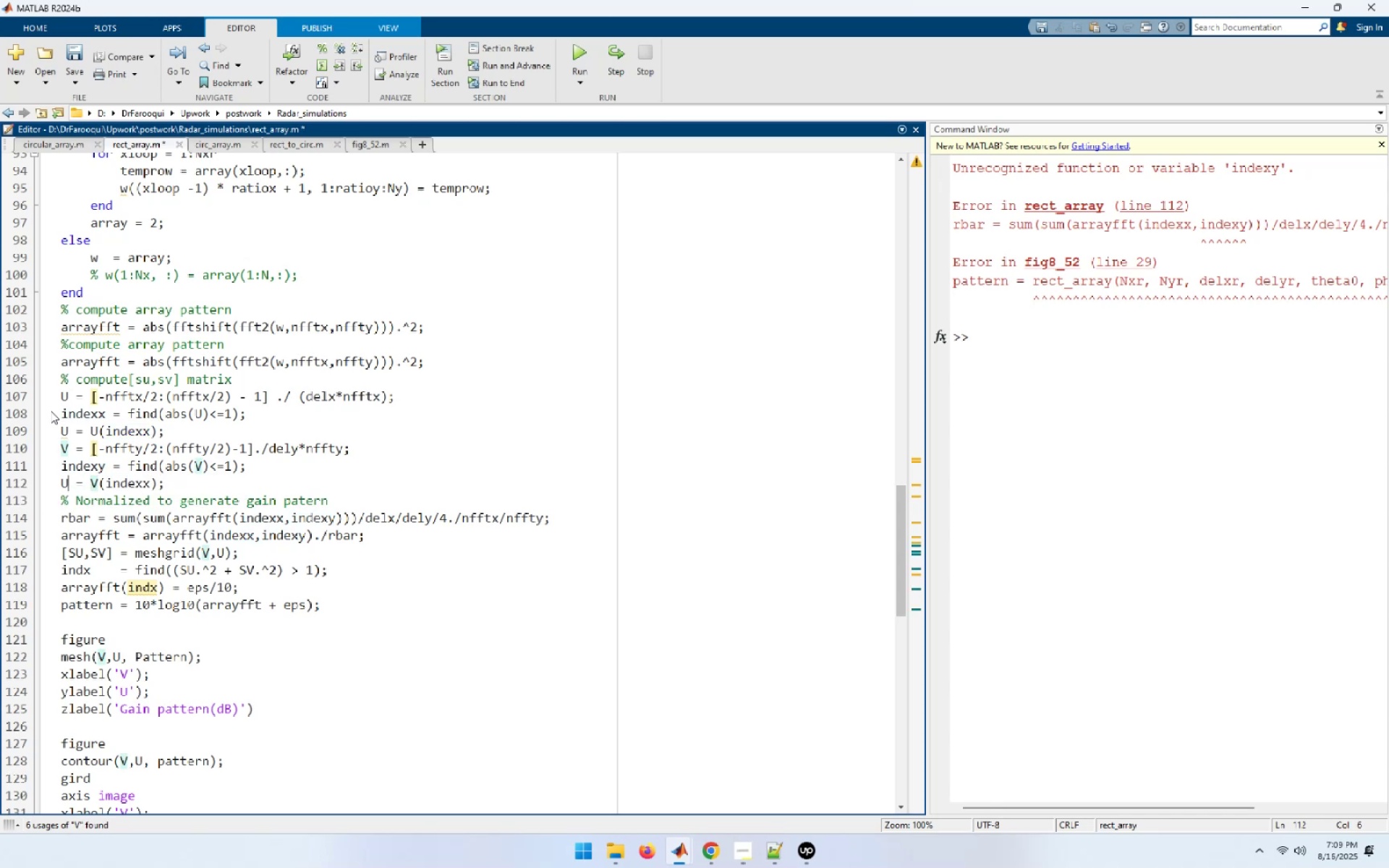 
key(Shift+ArrowLeft)
 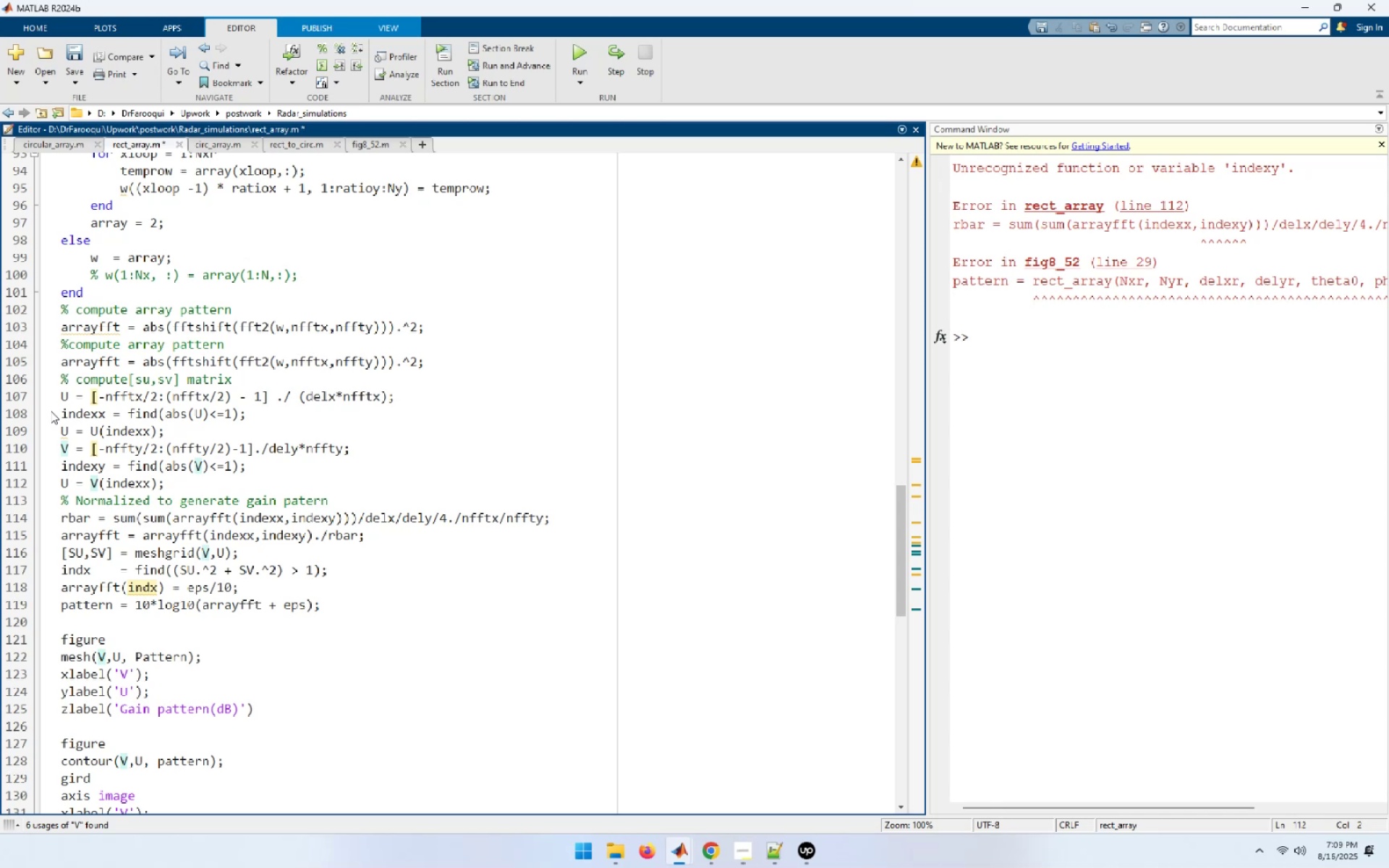 
key(Shift+V)
 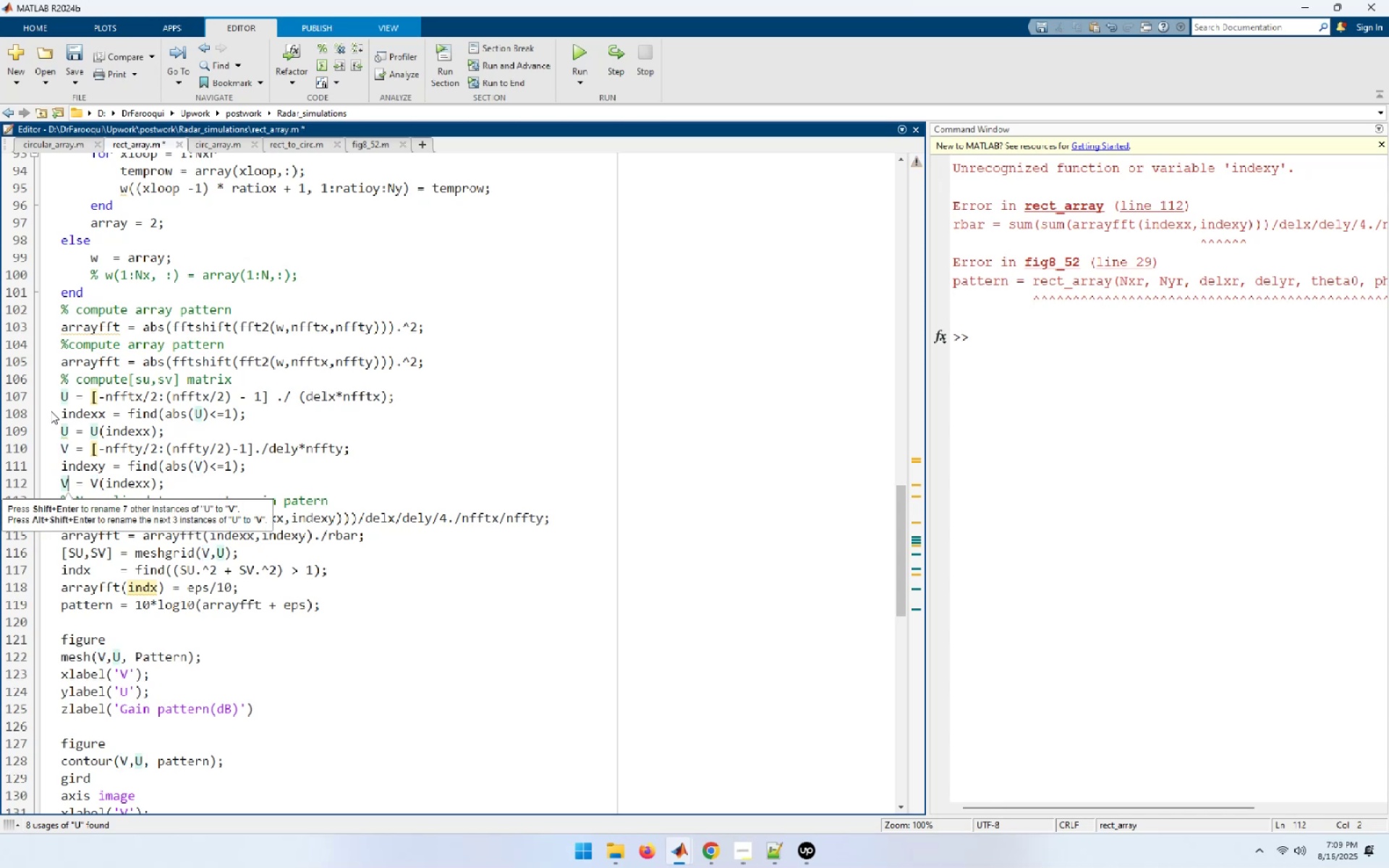 
hold_key(key=ArrowRight, duration=0.79)
 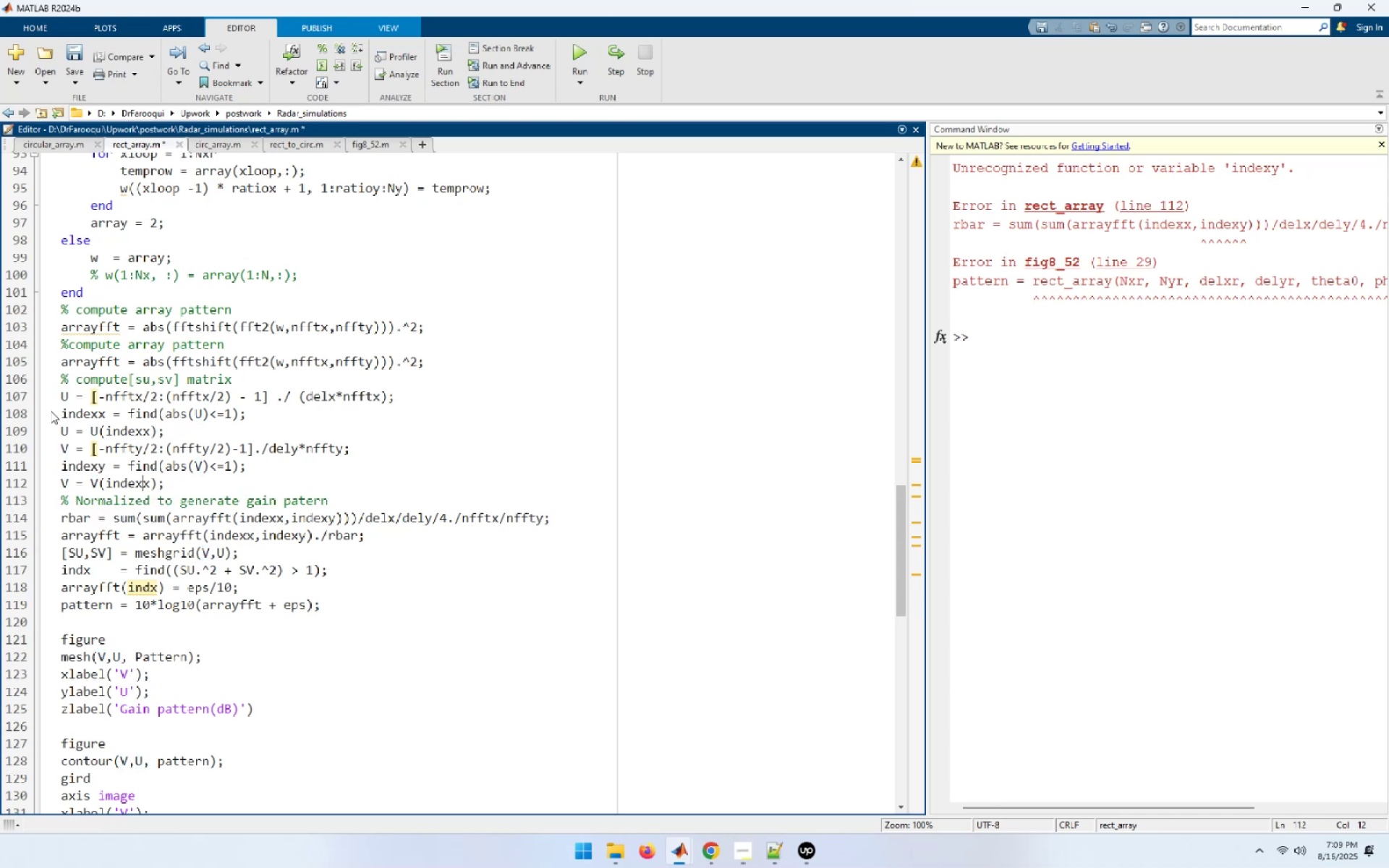 
key(ArrowRight)
 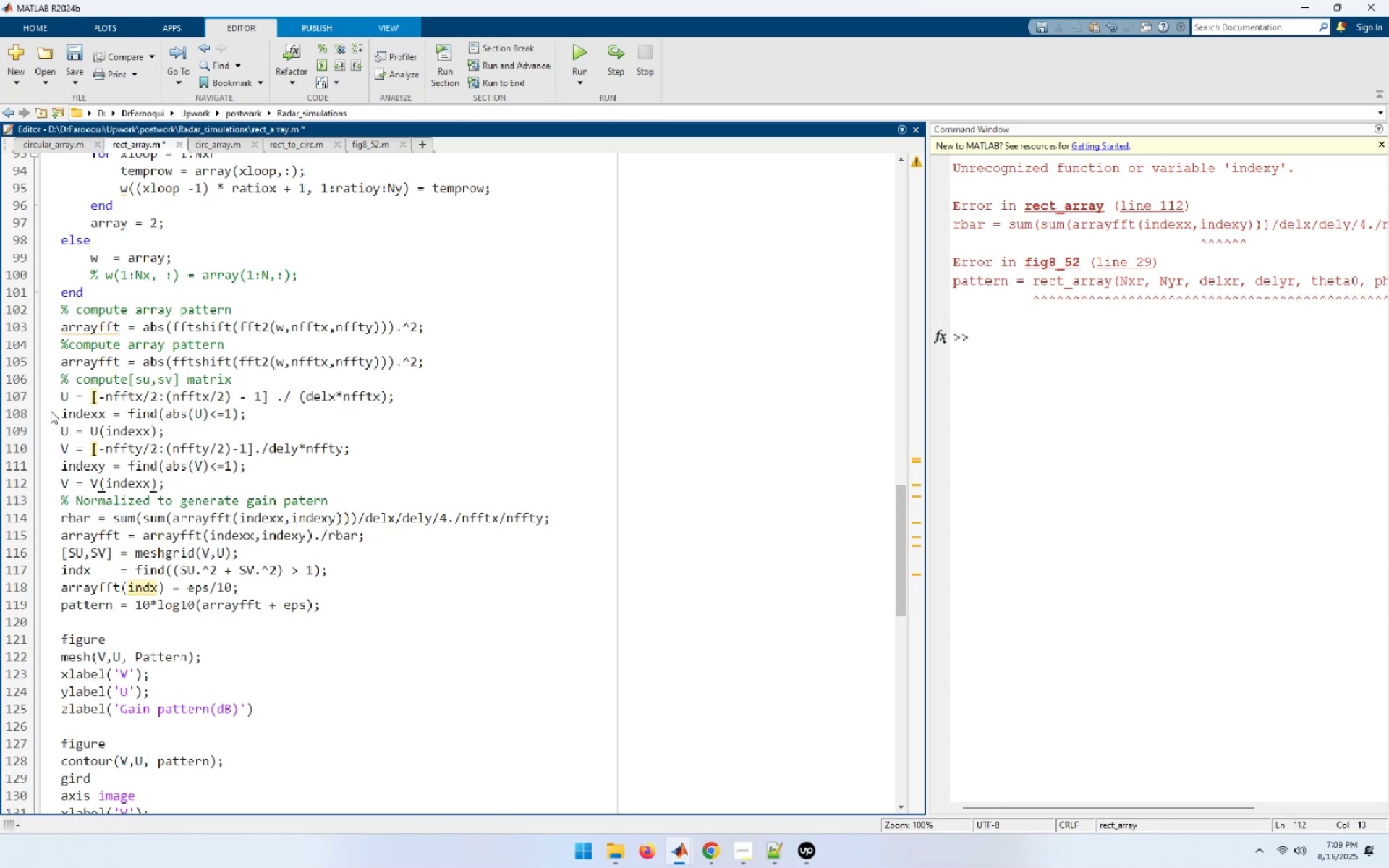 
key(Backspace)
 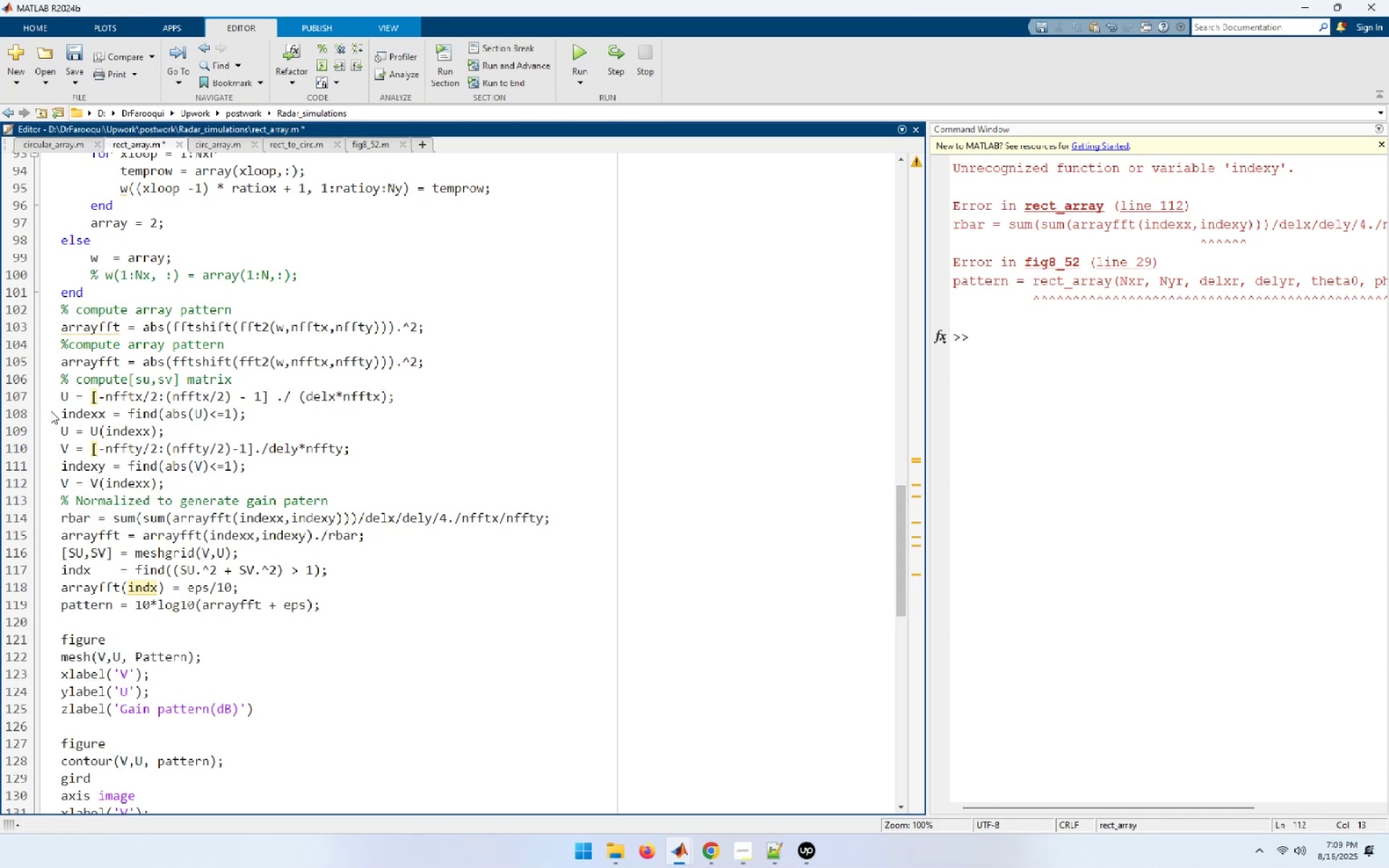 
key(Y)
 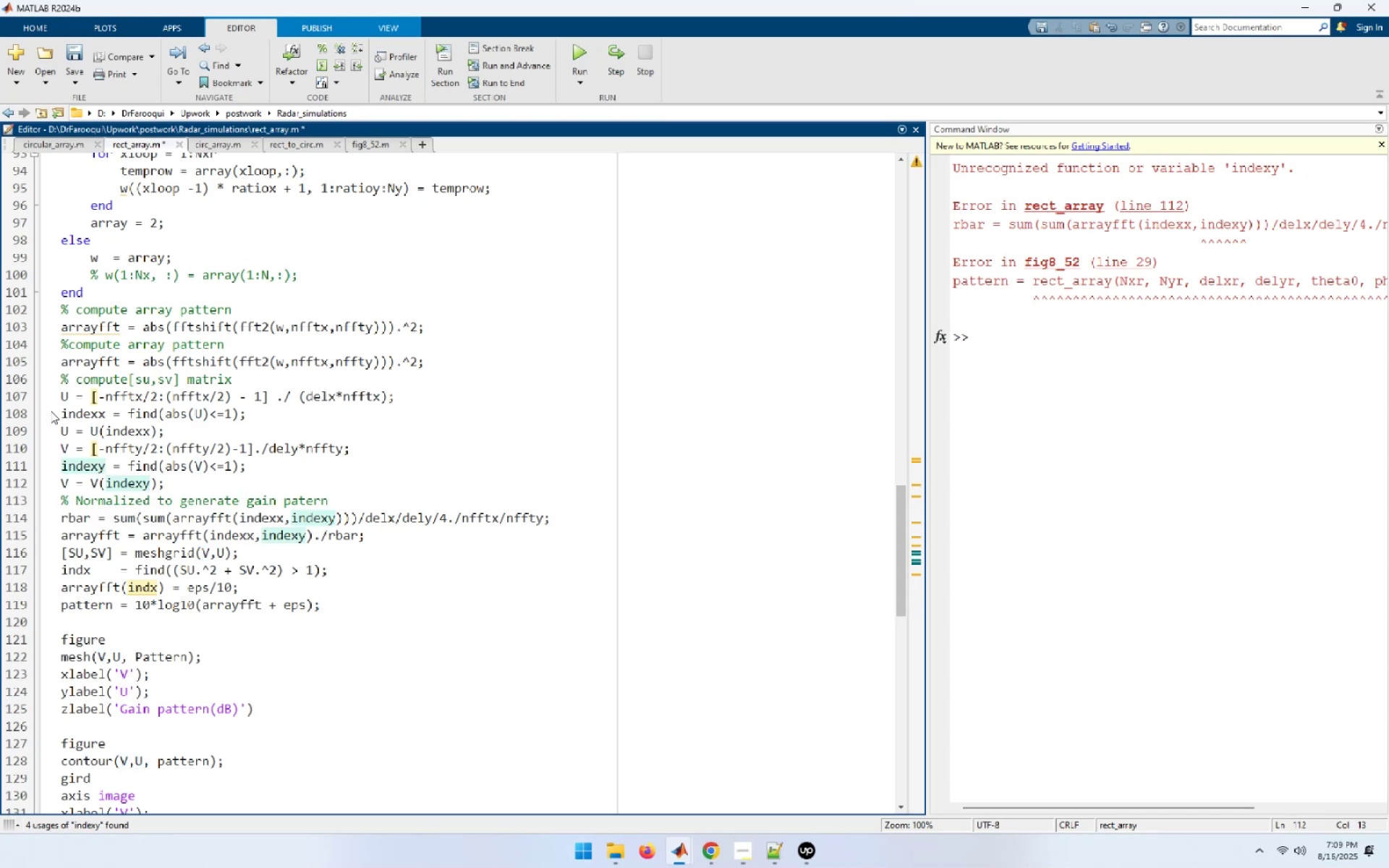 
wait(6.24)
 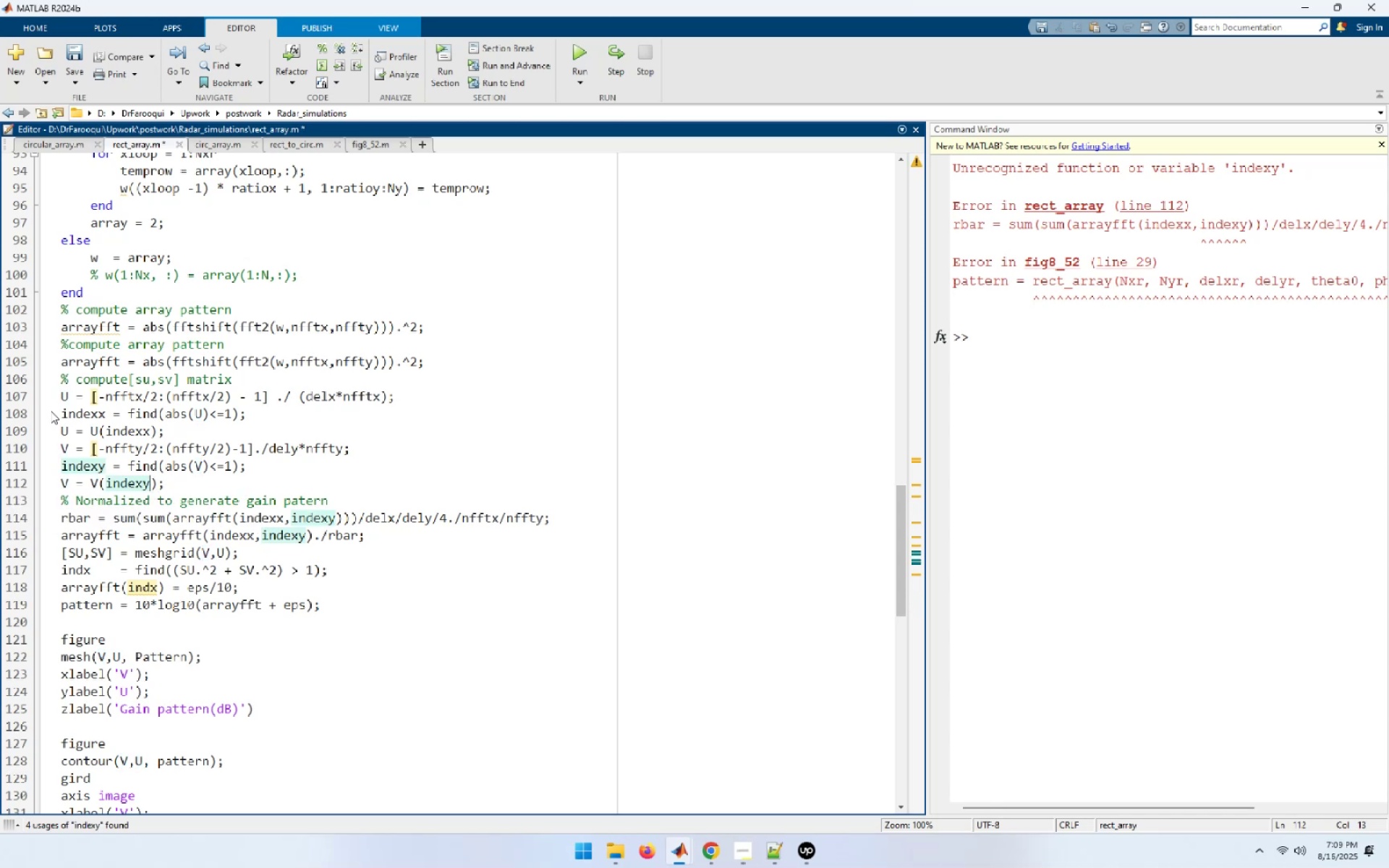 
hold_key(key=ArrowLeft, duration=0.82)
 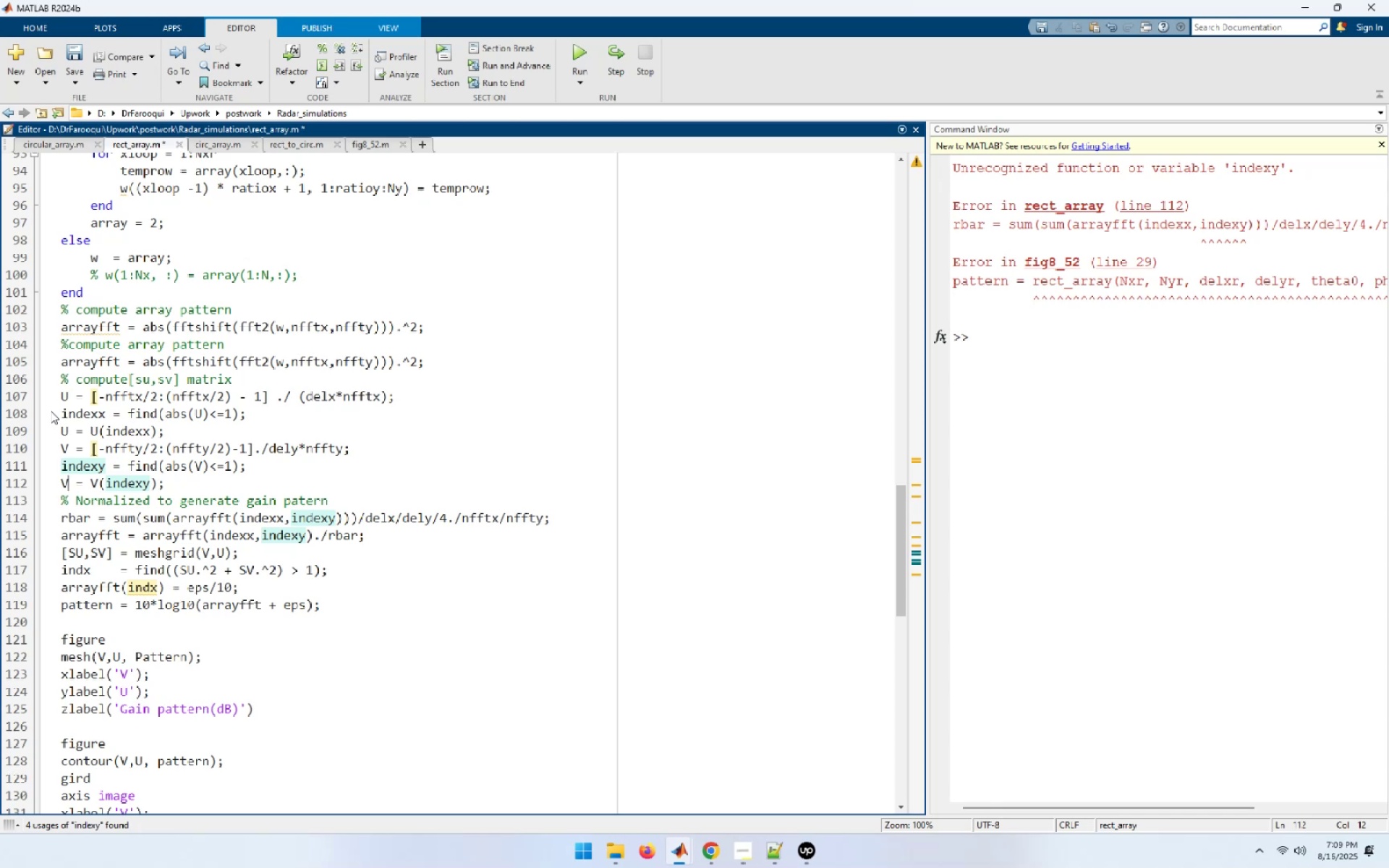 
key(ArrowRight)
 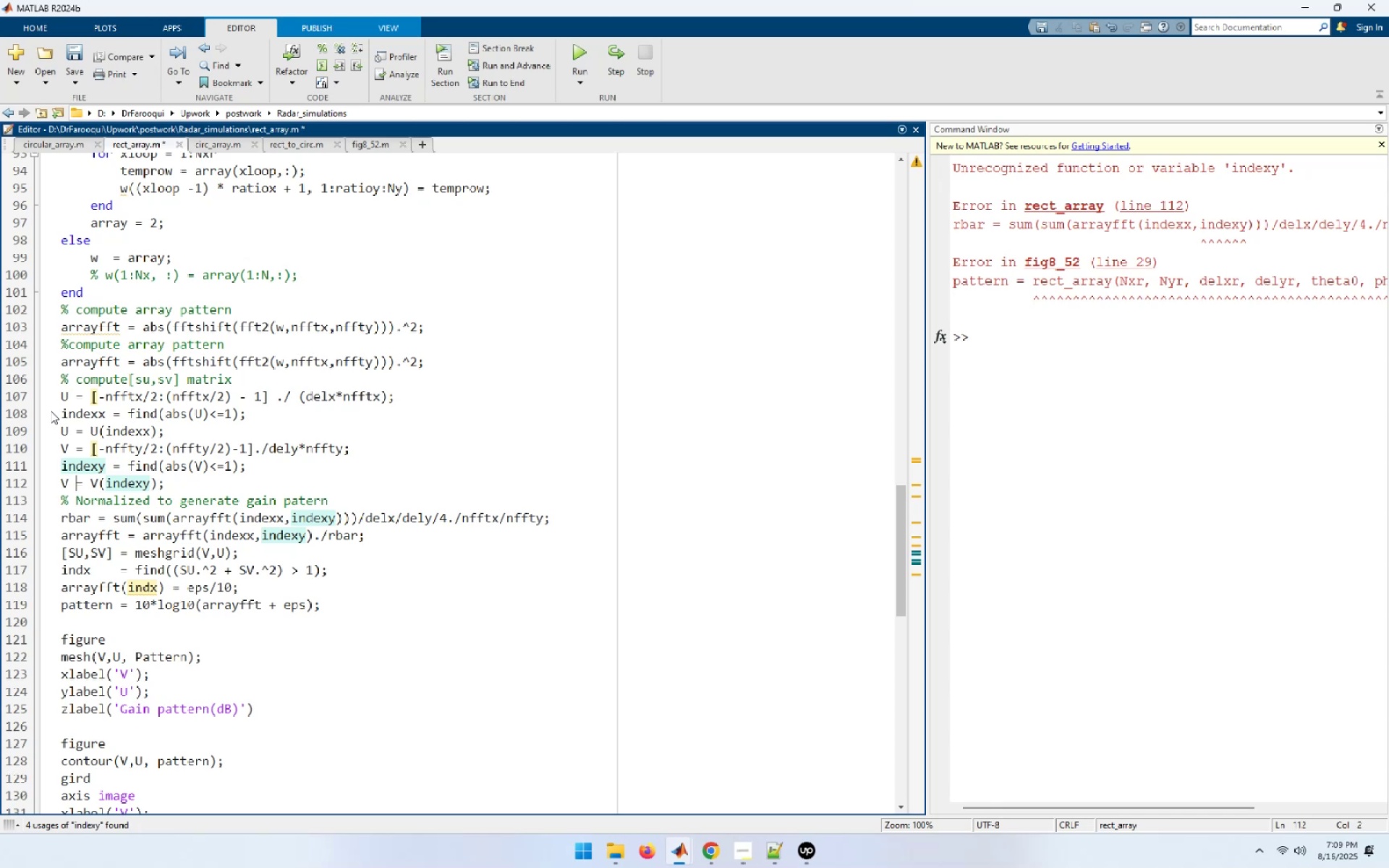 
hold_key(key=Space, duration=0.61)
 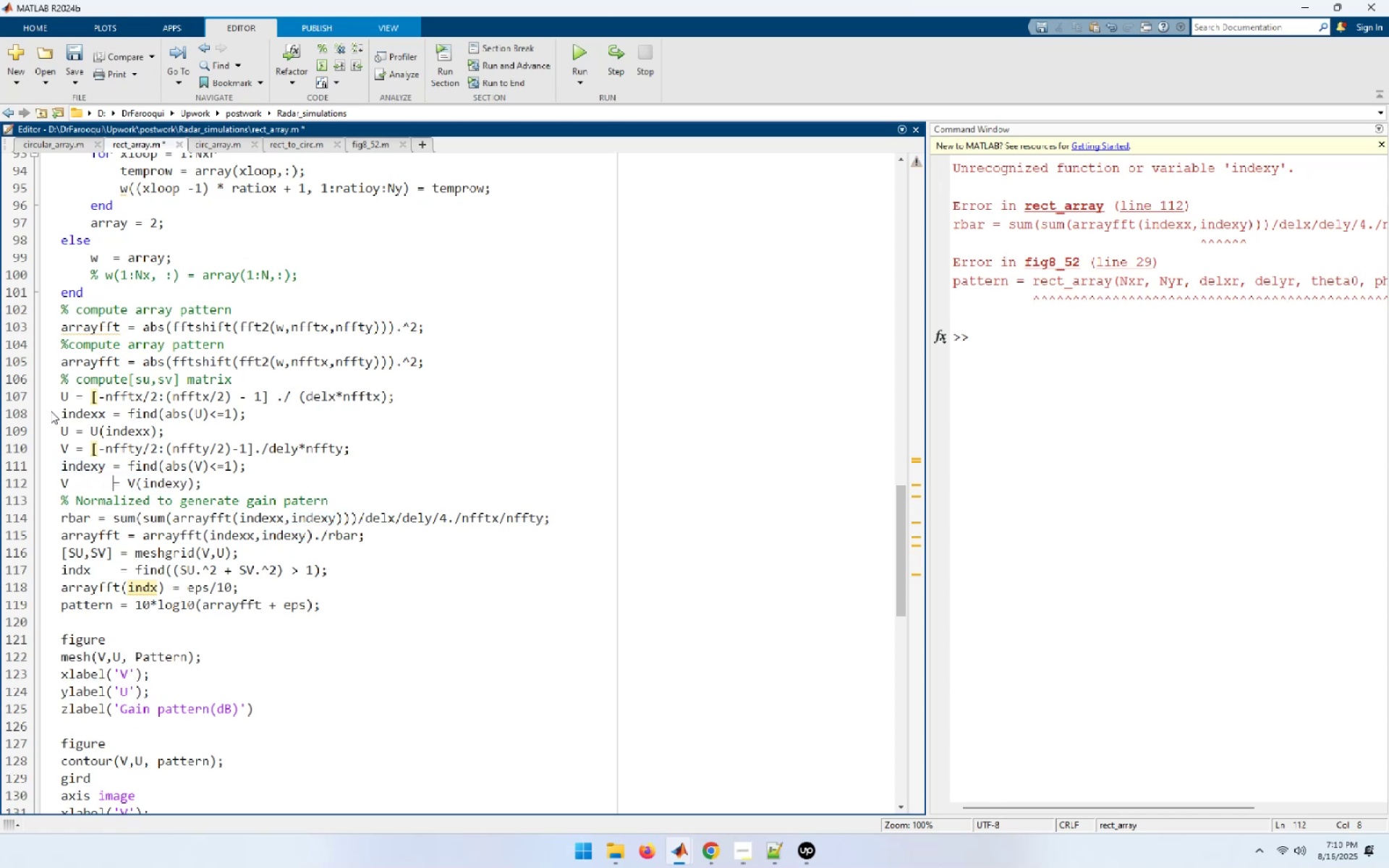 
key(ArrowUp)
 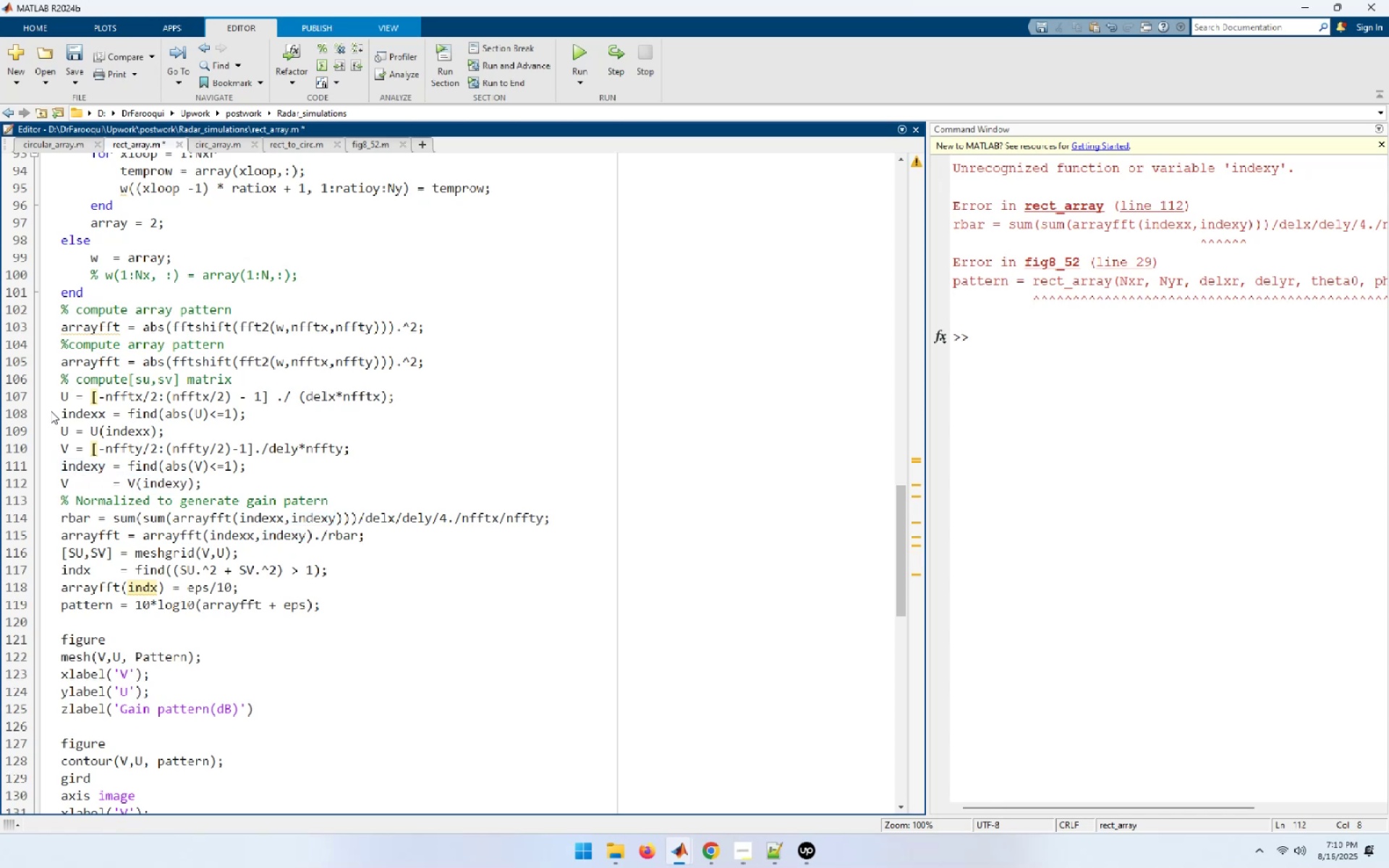 
hold_key(key=ArrowLeft, duration=0.62)
 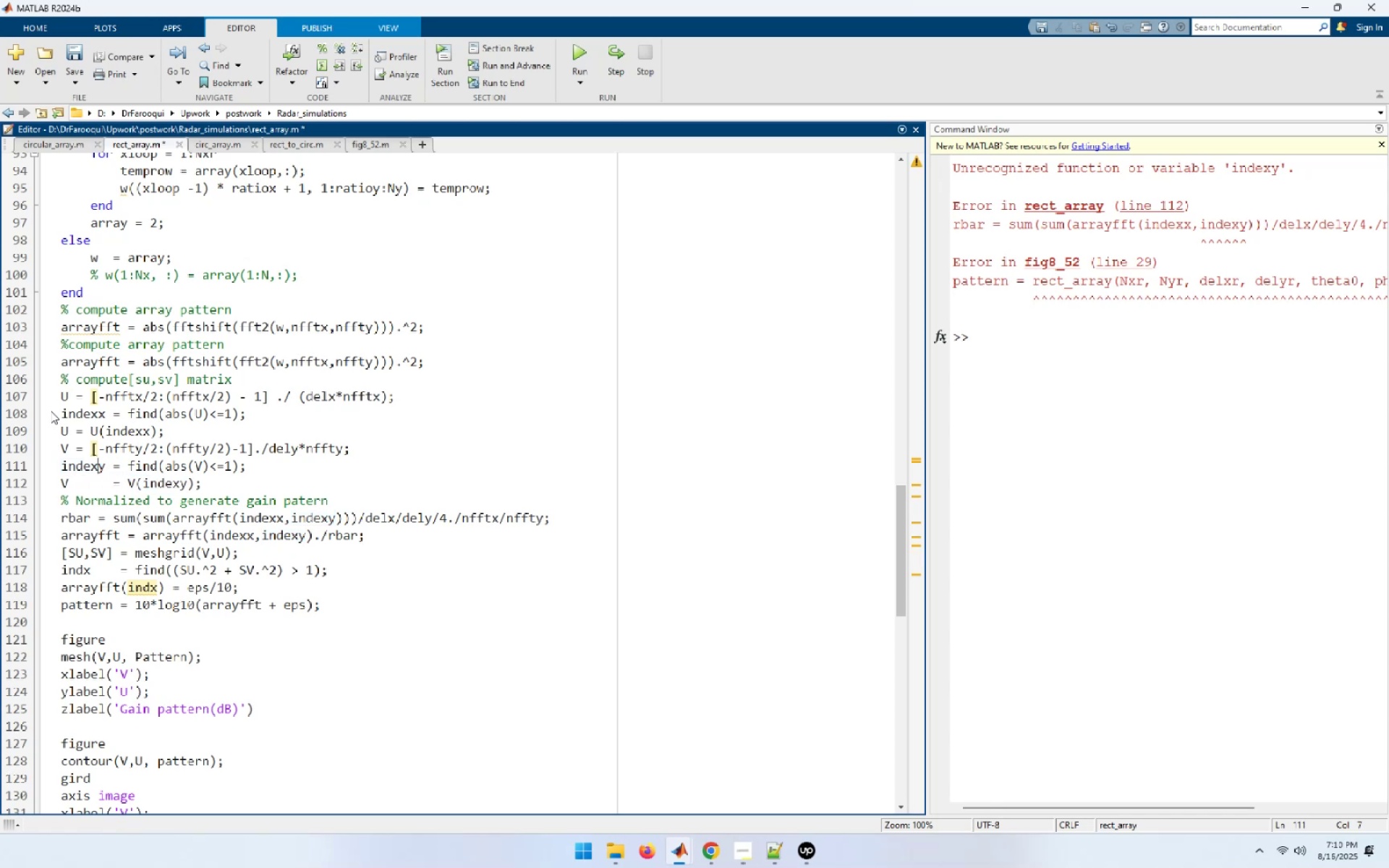 
key(ArrowUp)
 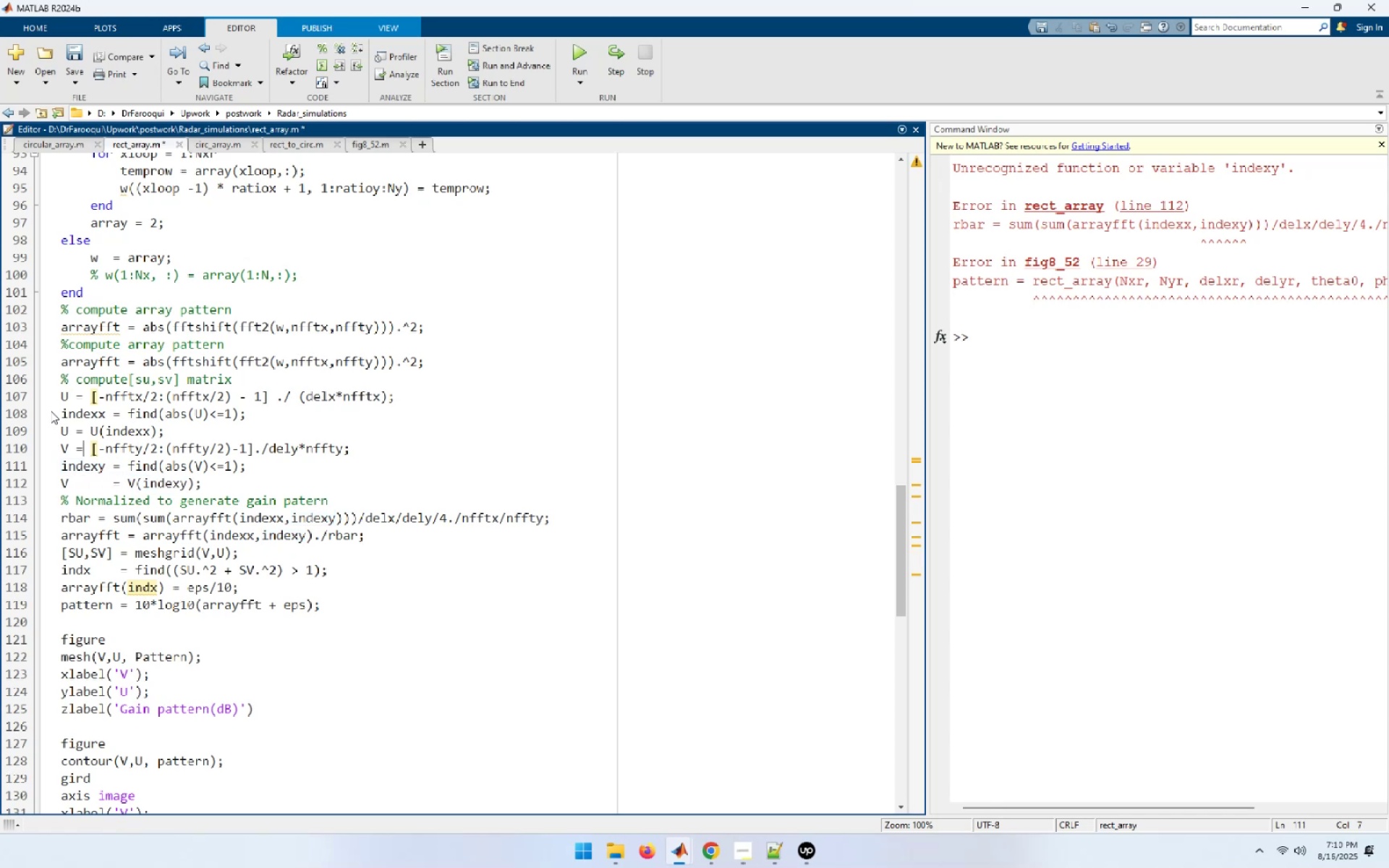 
key(ArrowLeft)
 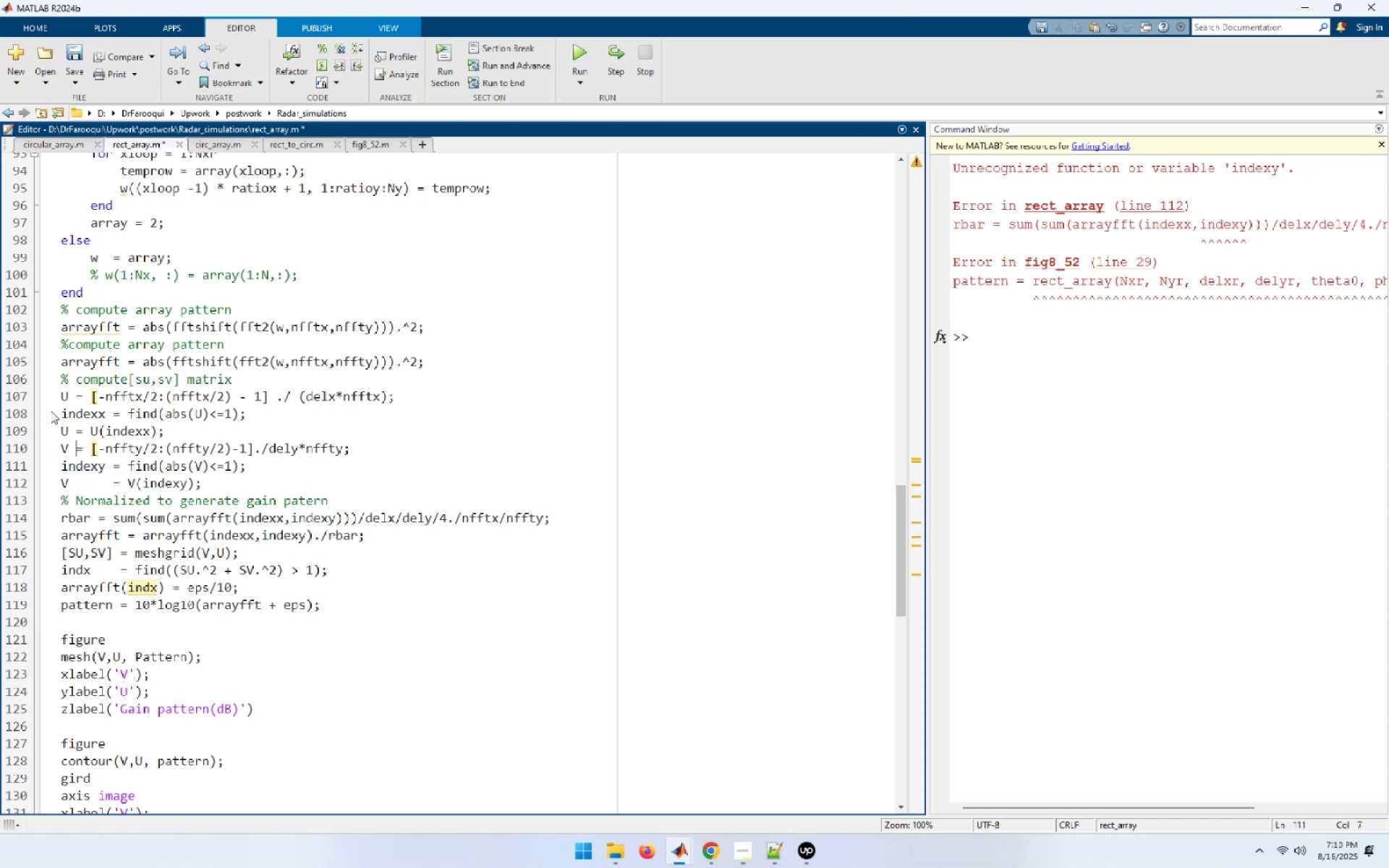 
hold_key(key=Space, duration=0.54)
 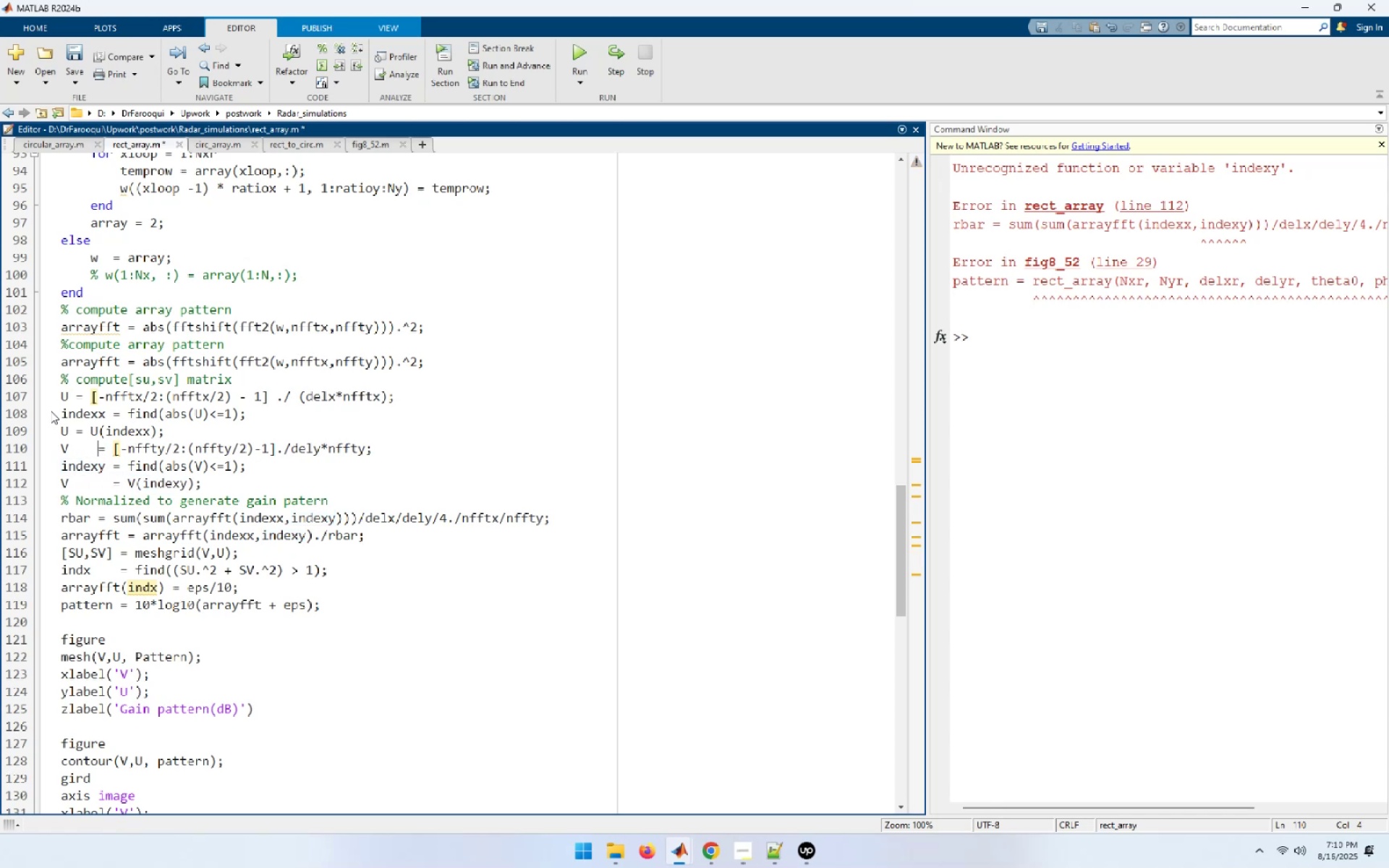 
key(Space)
 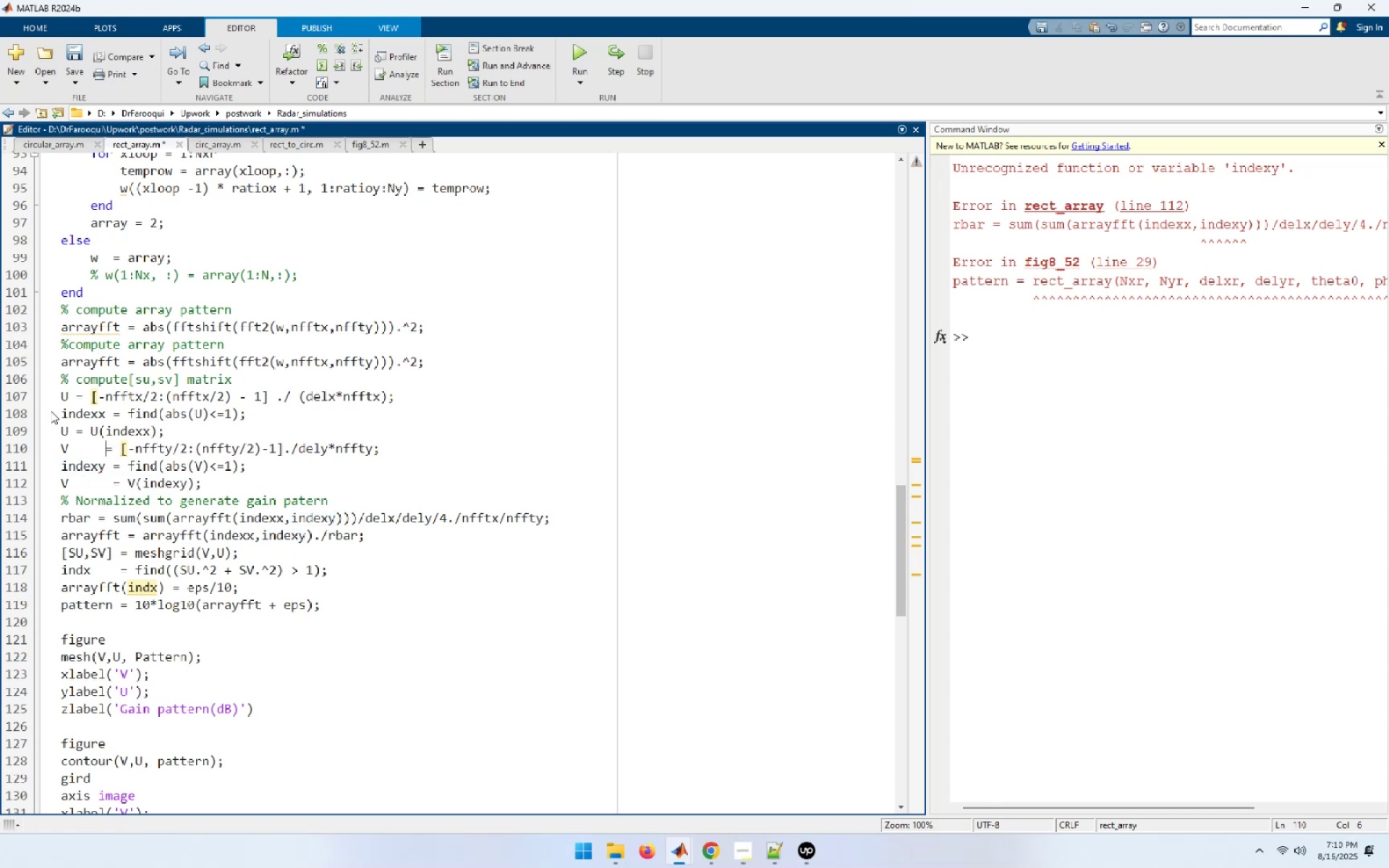 
key(Space)
 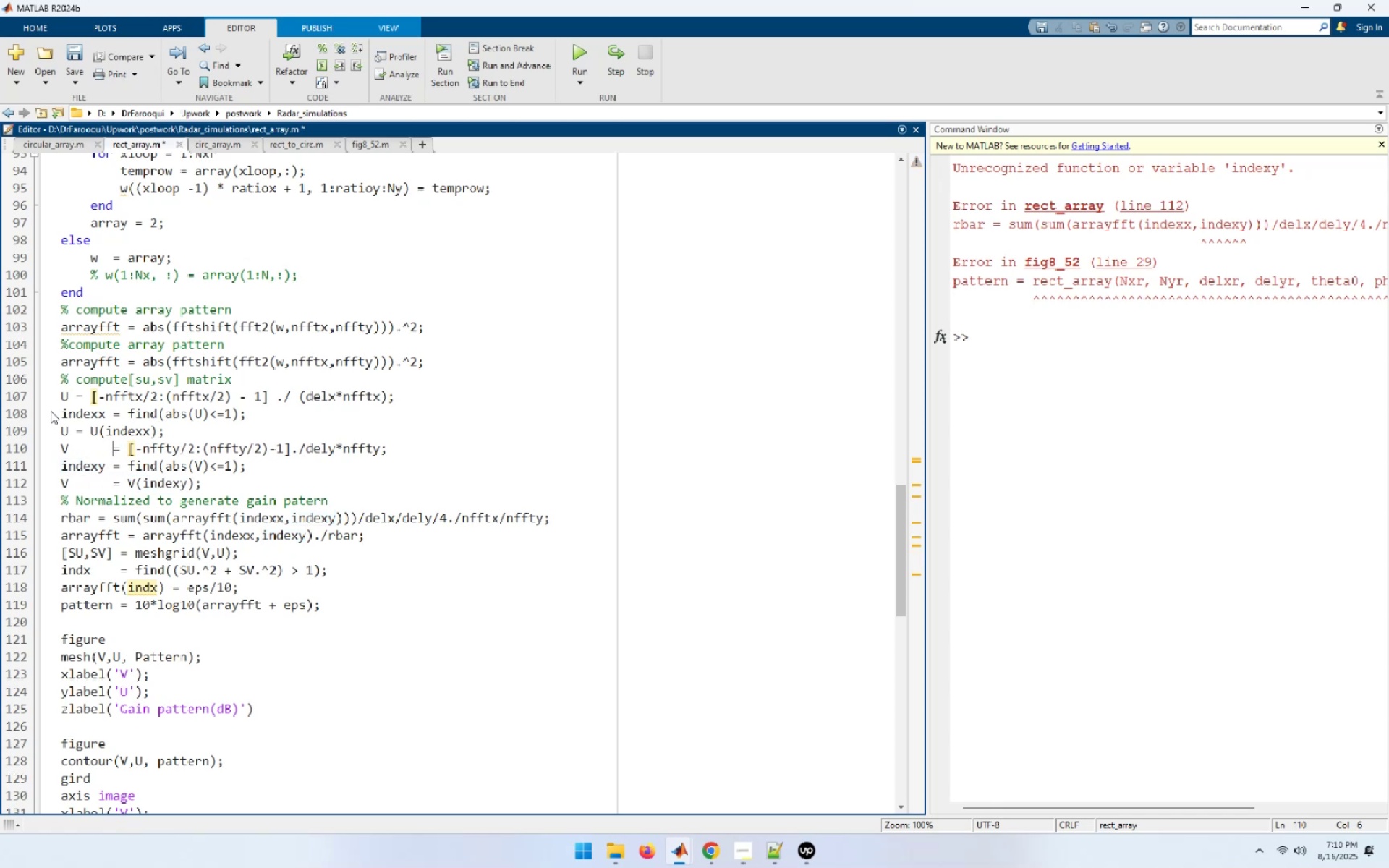 
key(ArrowUp)
 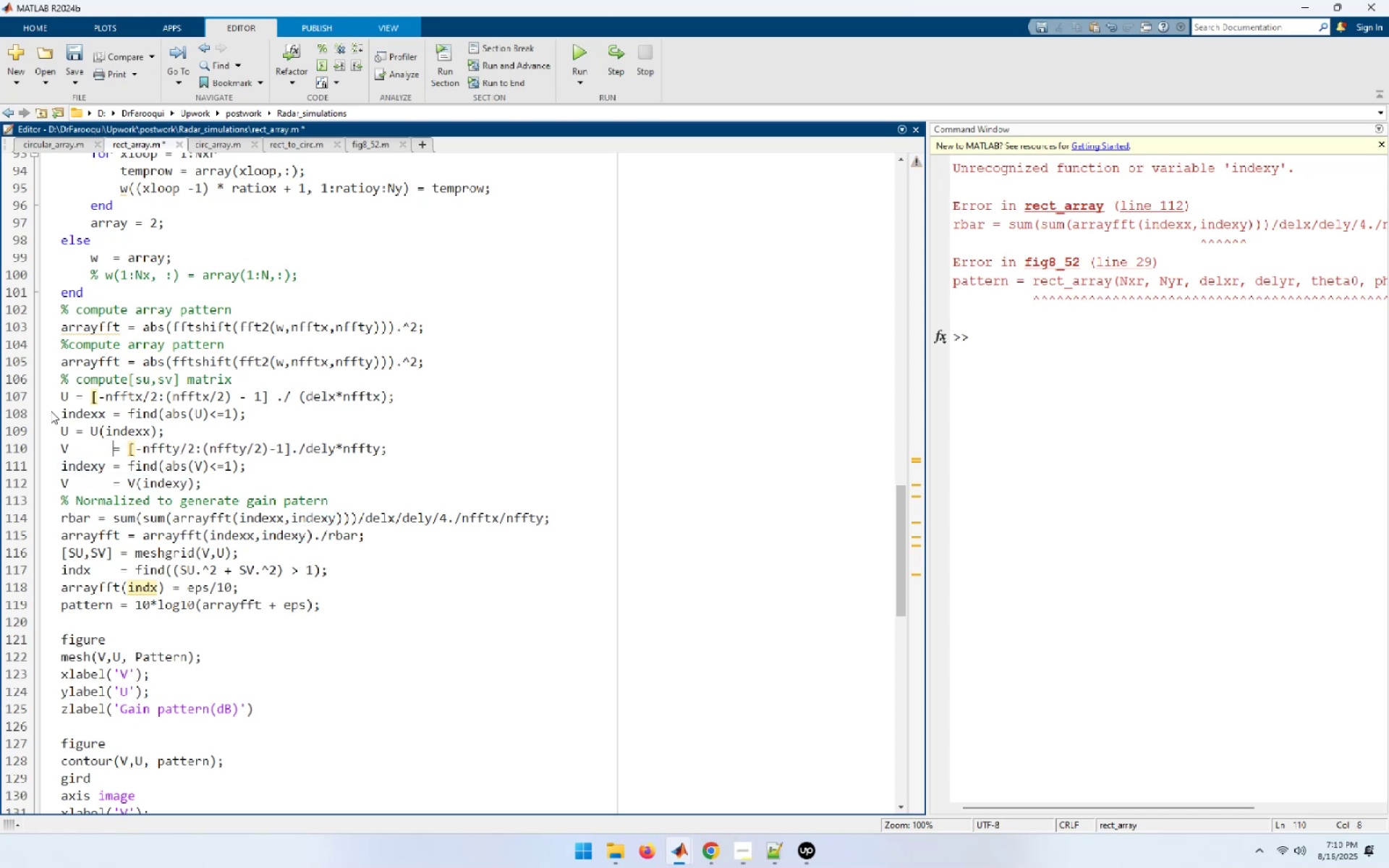 
hold_key(key=ArrowLeft, duration=0.59)
 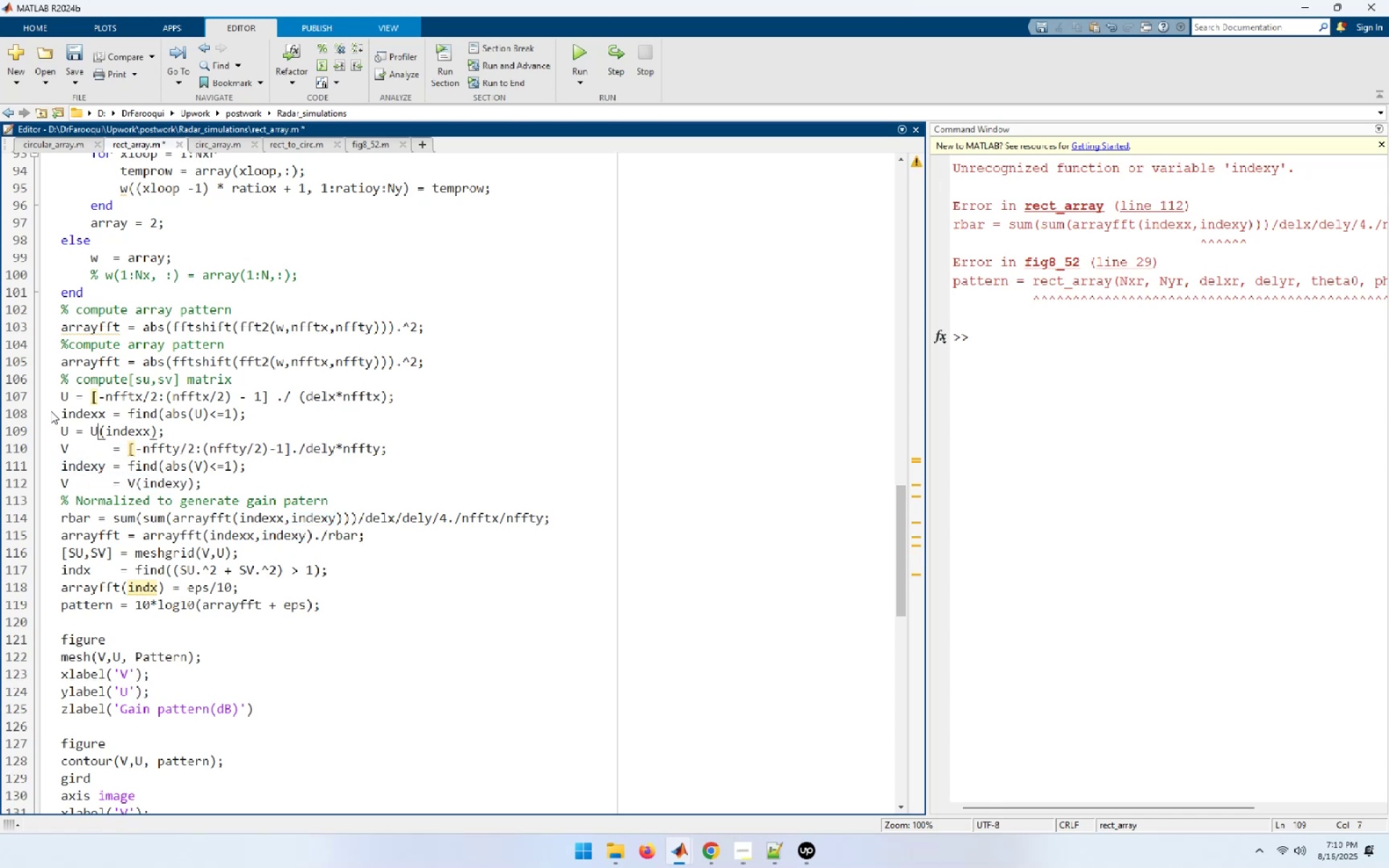 
key(ArrowLeft)
 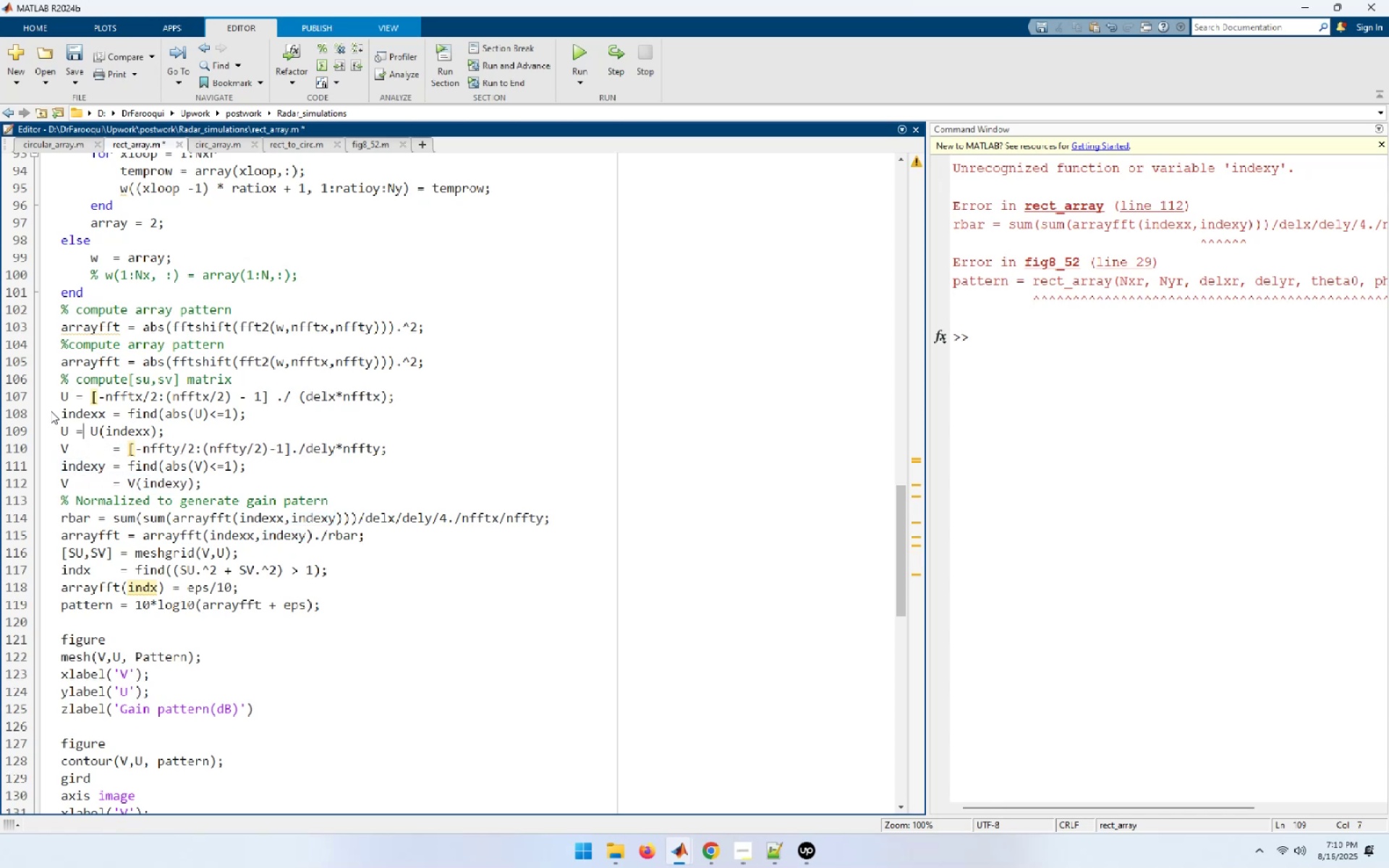 
key(ArrowLeft)
 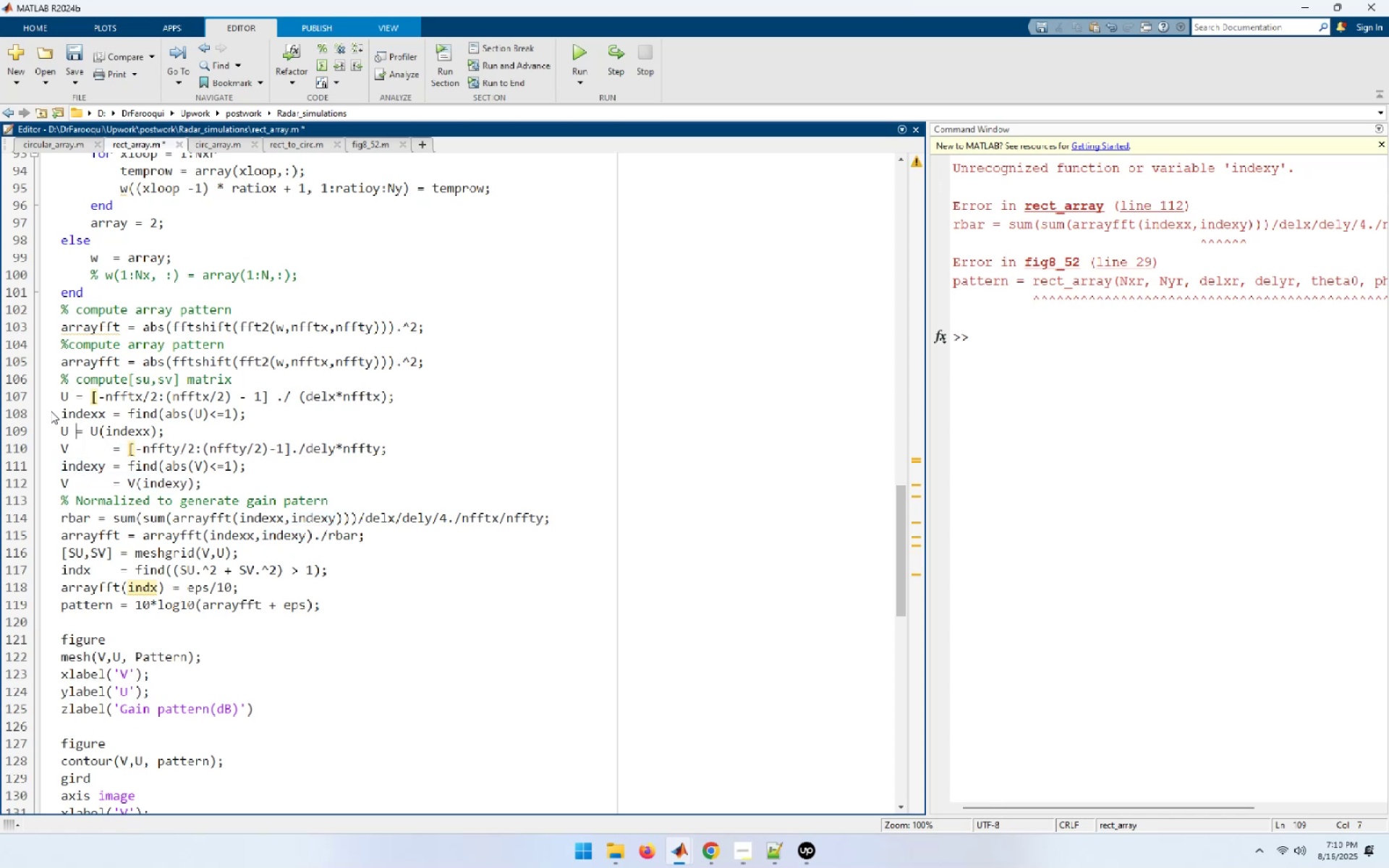 
hold_key(key=Space, duration=0.65)
 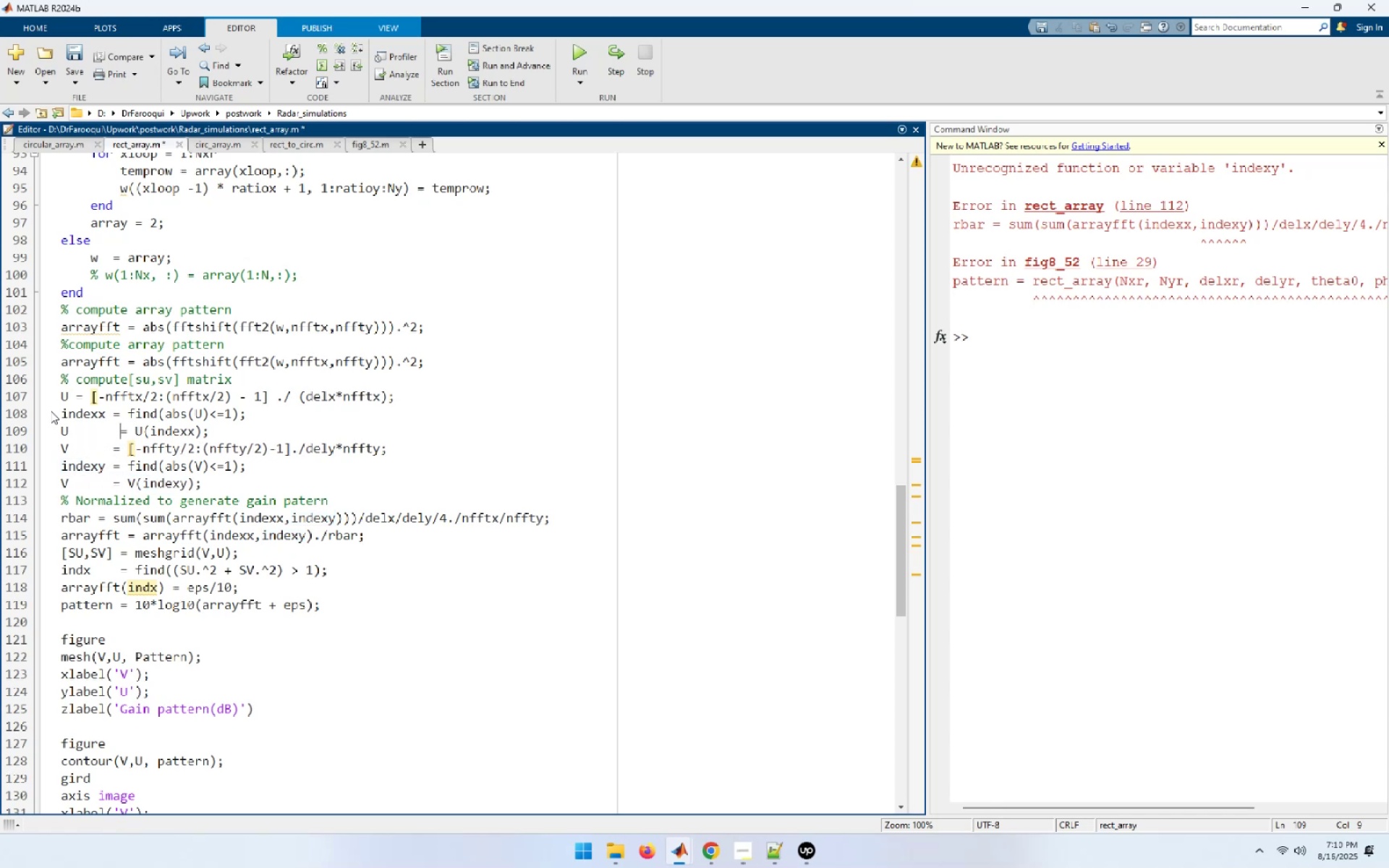 
key(Backspace)
 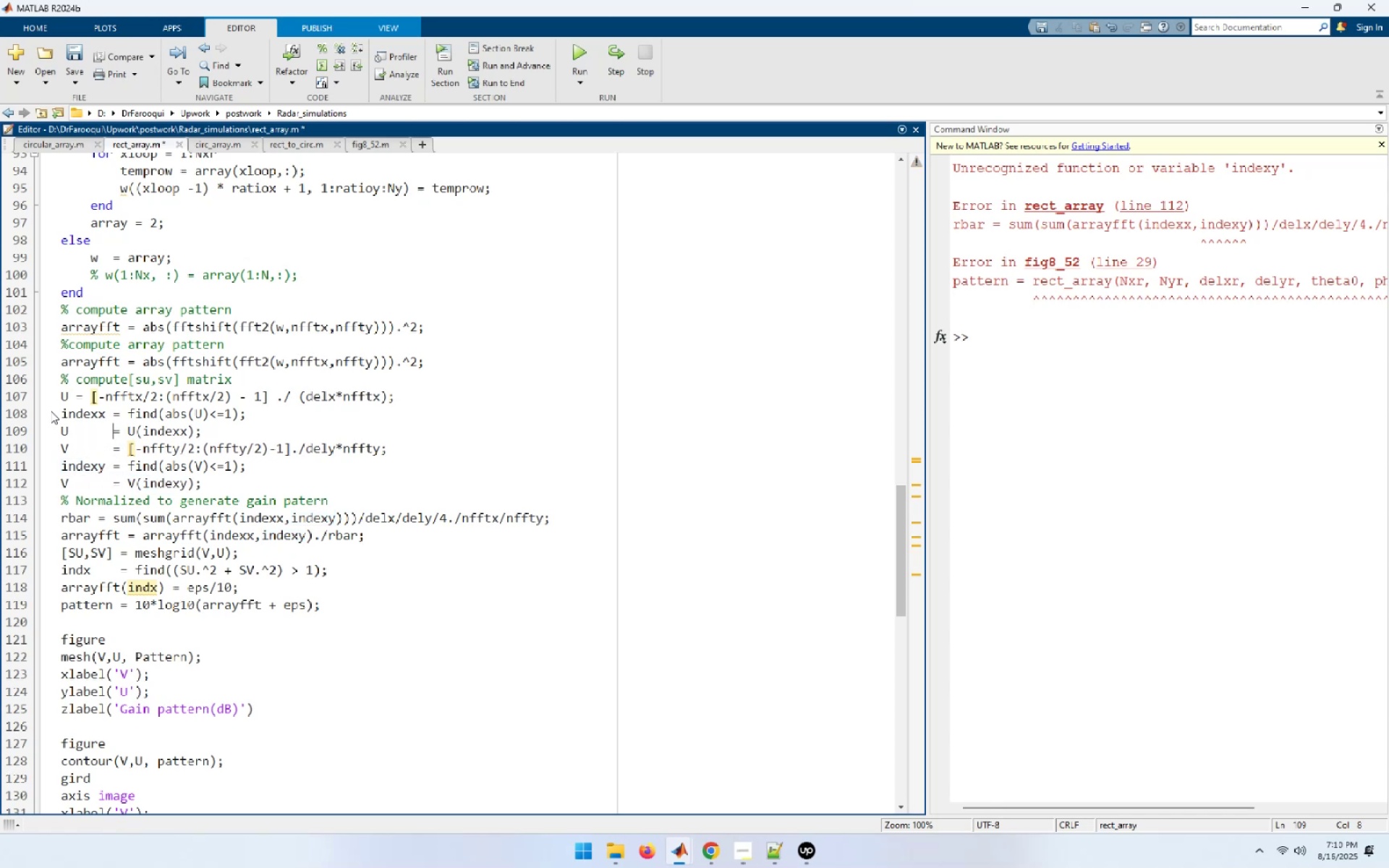 
key(ArrowUp)
 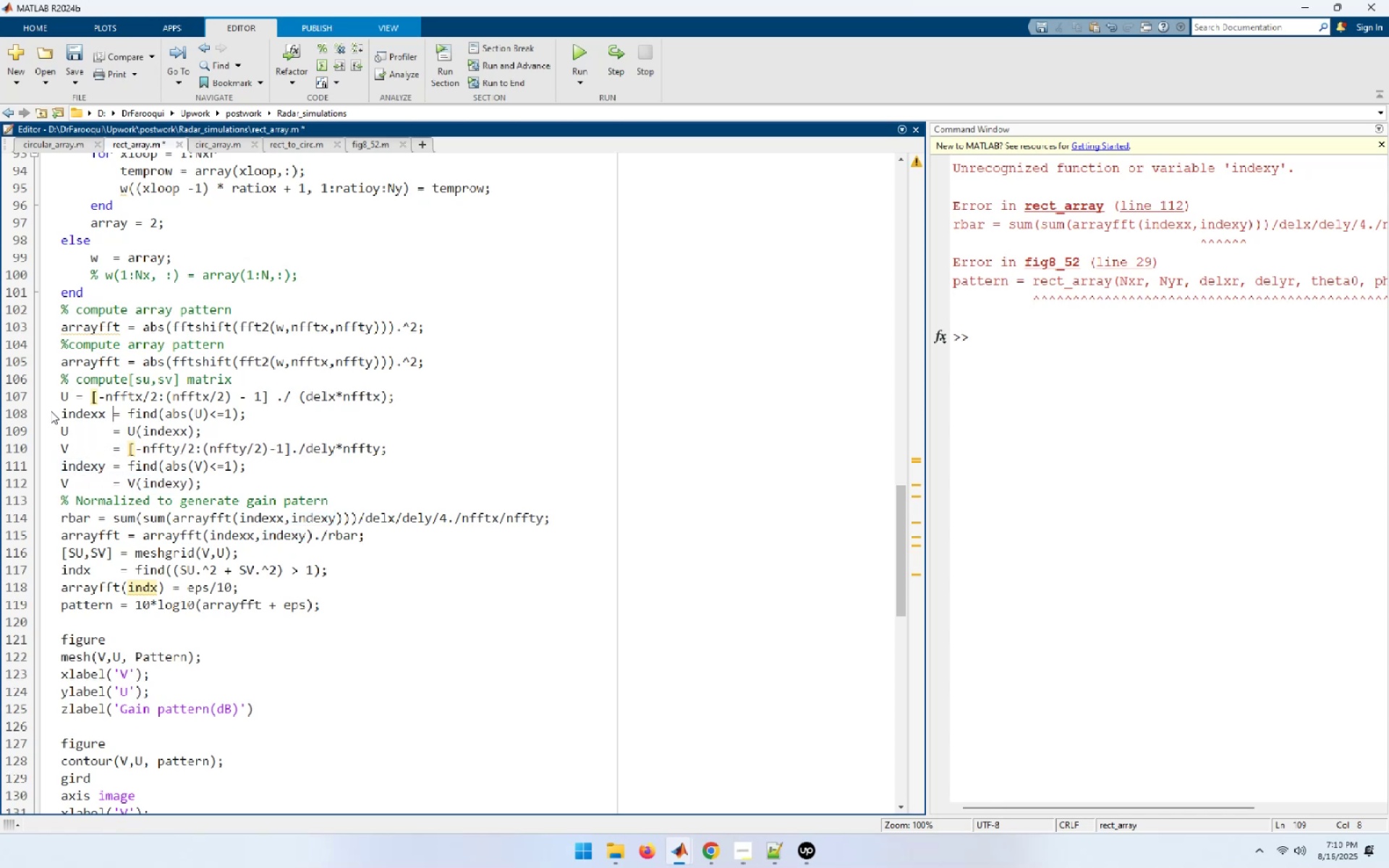 
key(ArrowUp)
 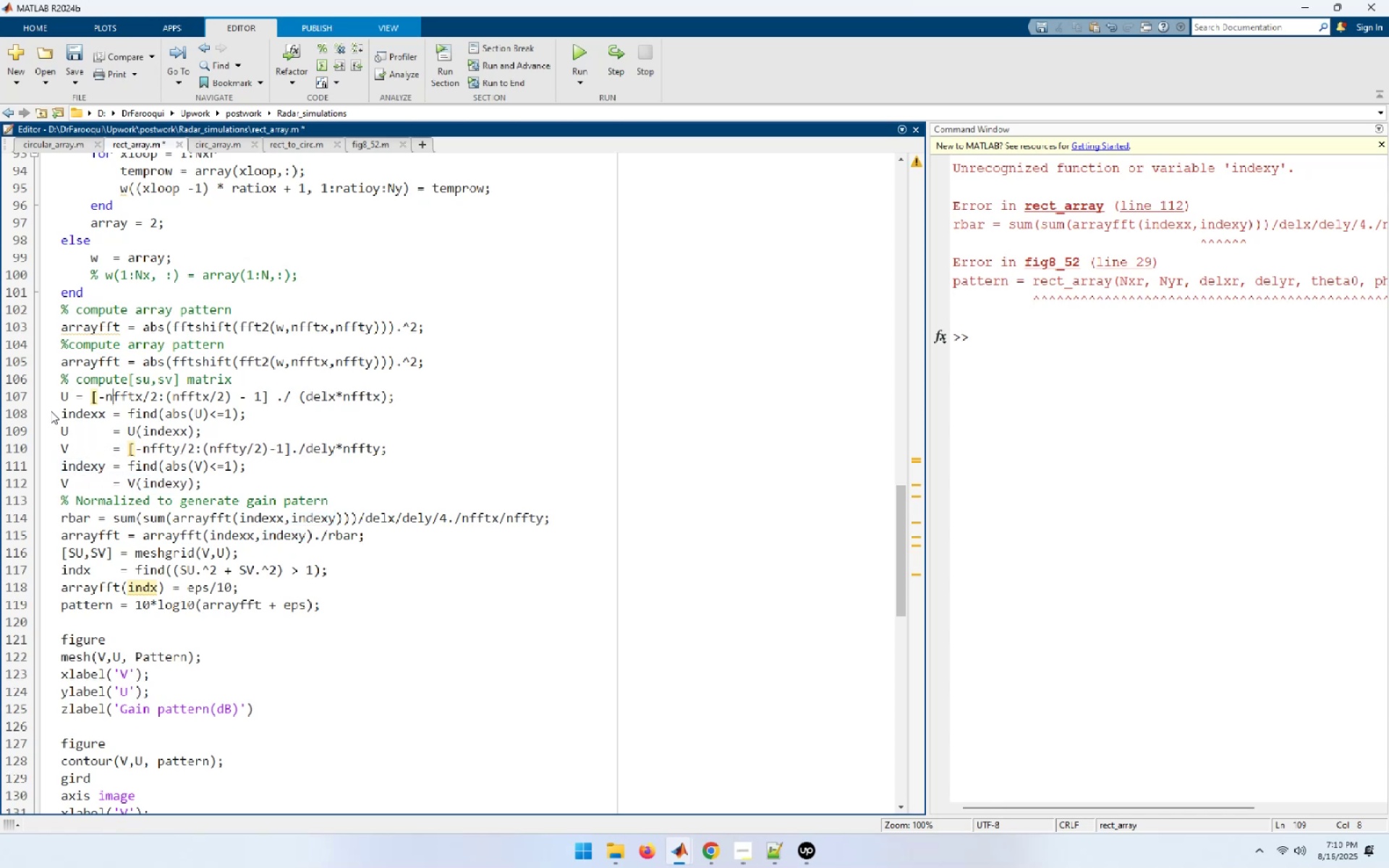 
hold_key(key=ArrowLeft, duration=0.59)
 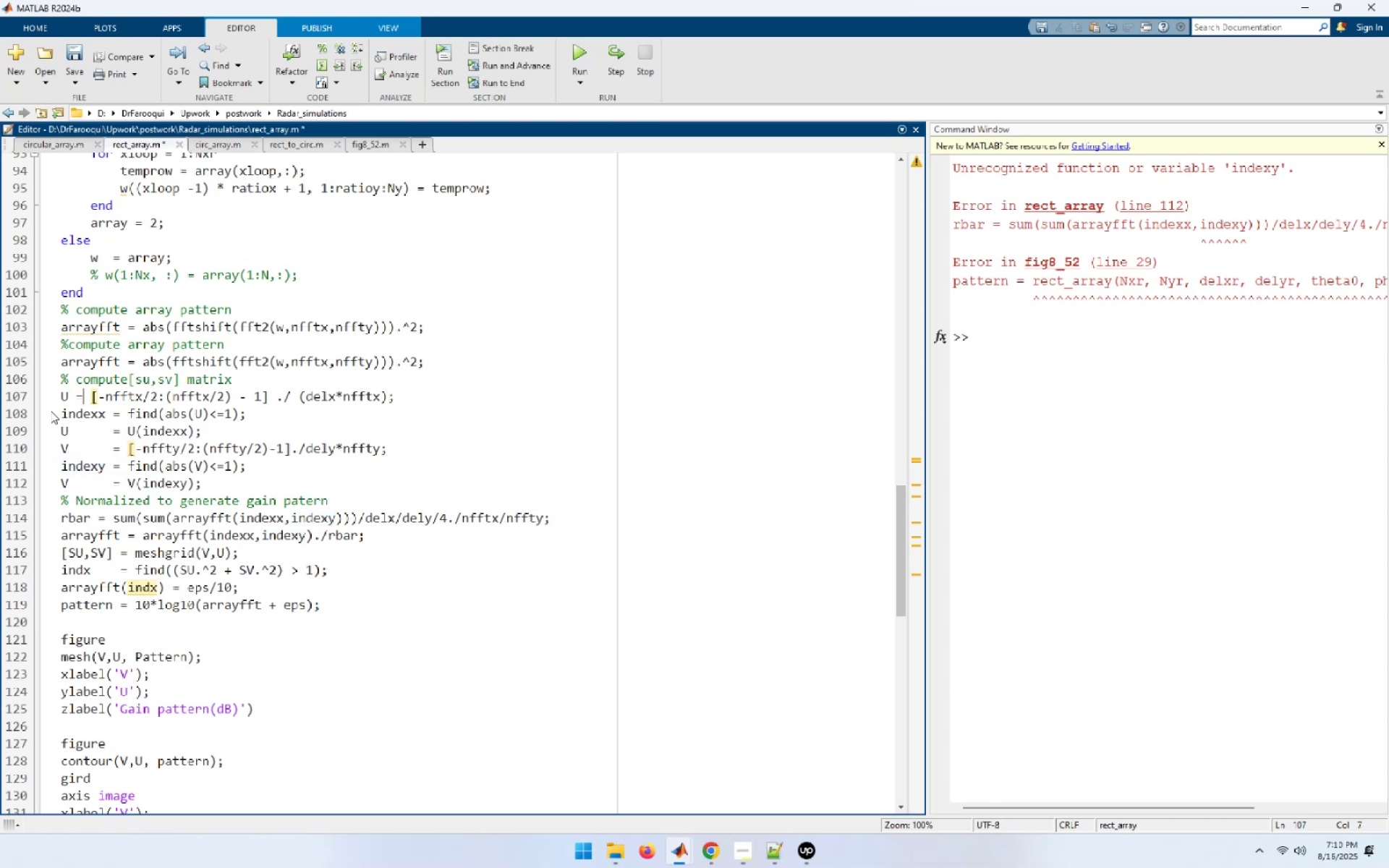 
key(ArrowLeft)
 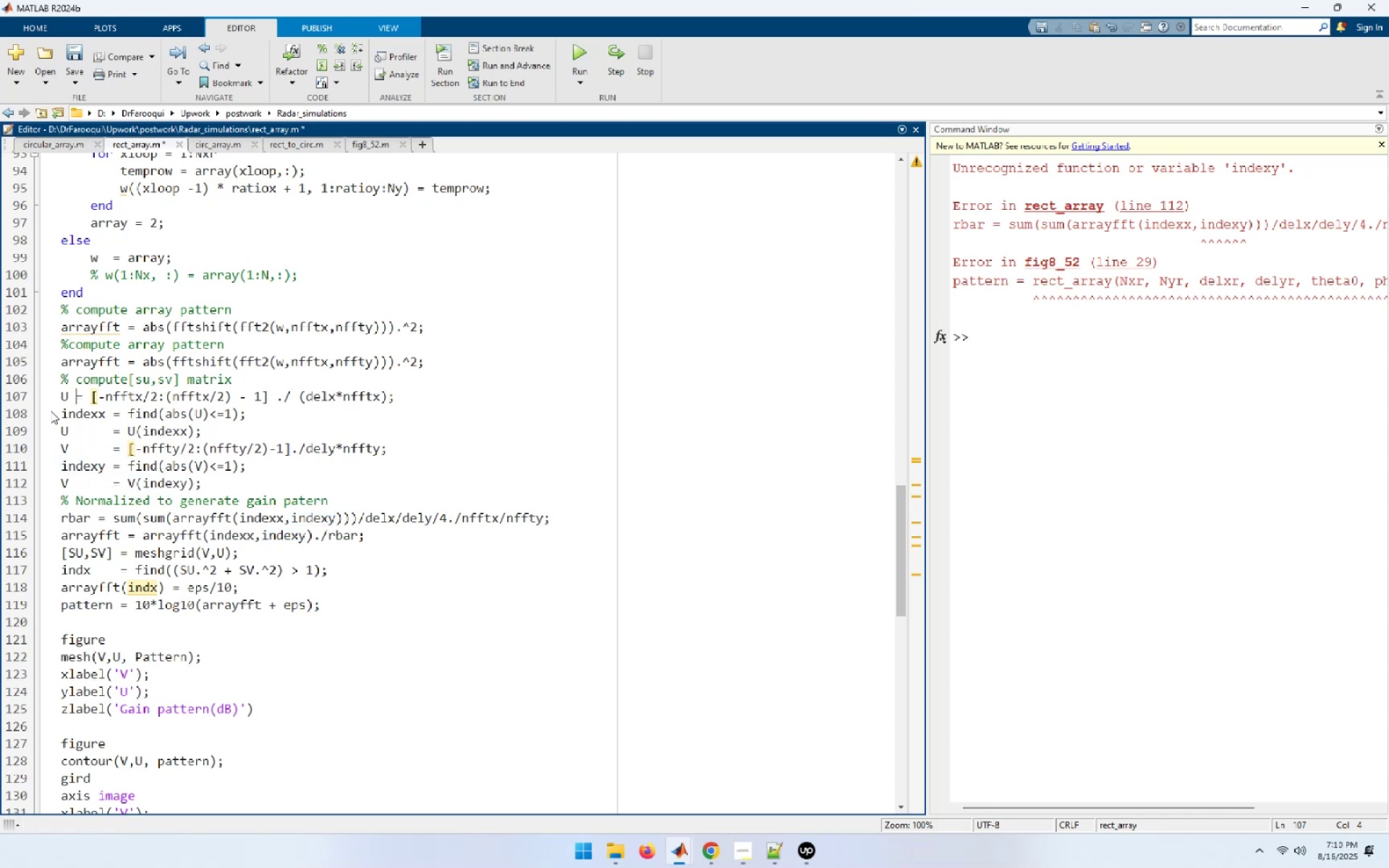 
hold_key(key=Space, duration=0.56)
 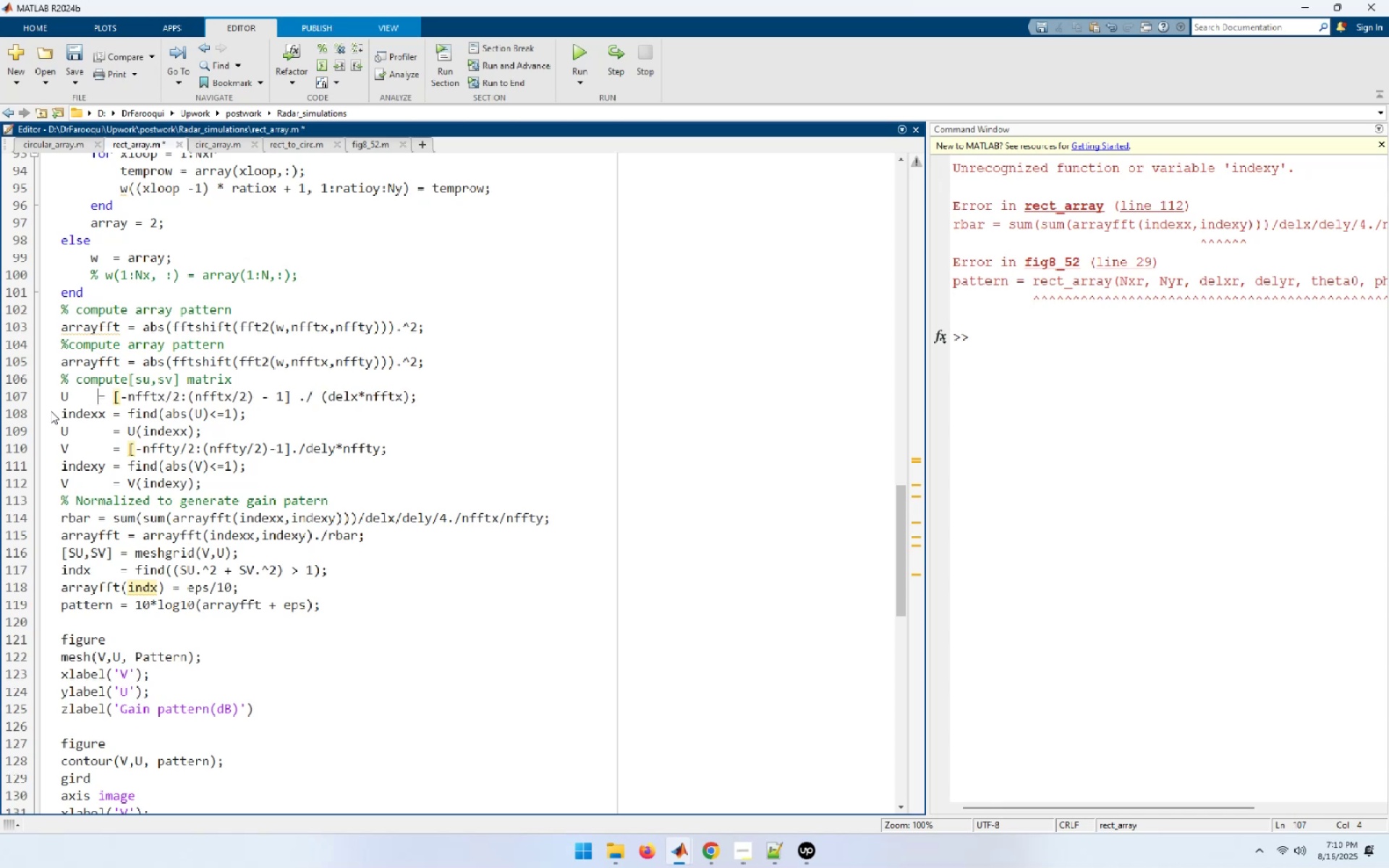 
key(Space)
 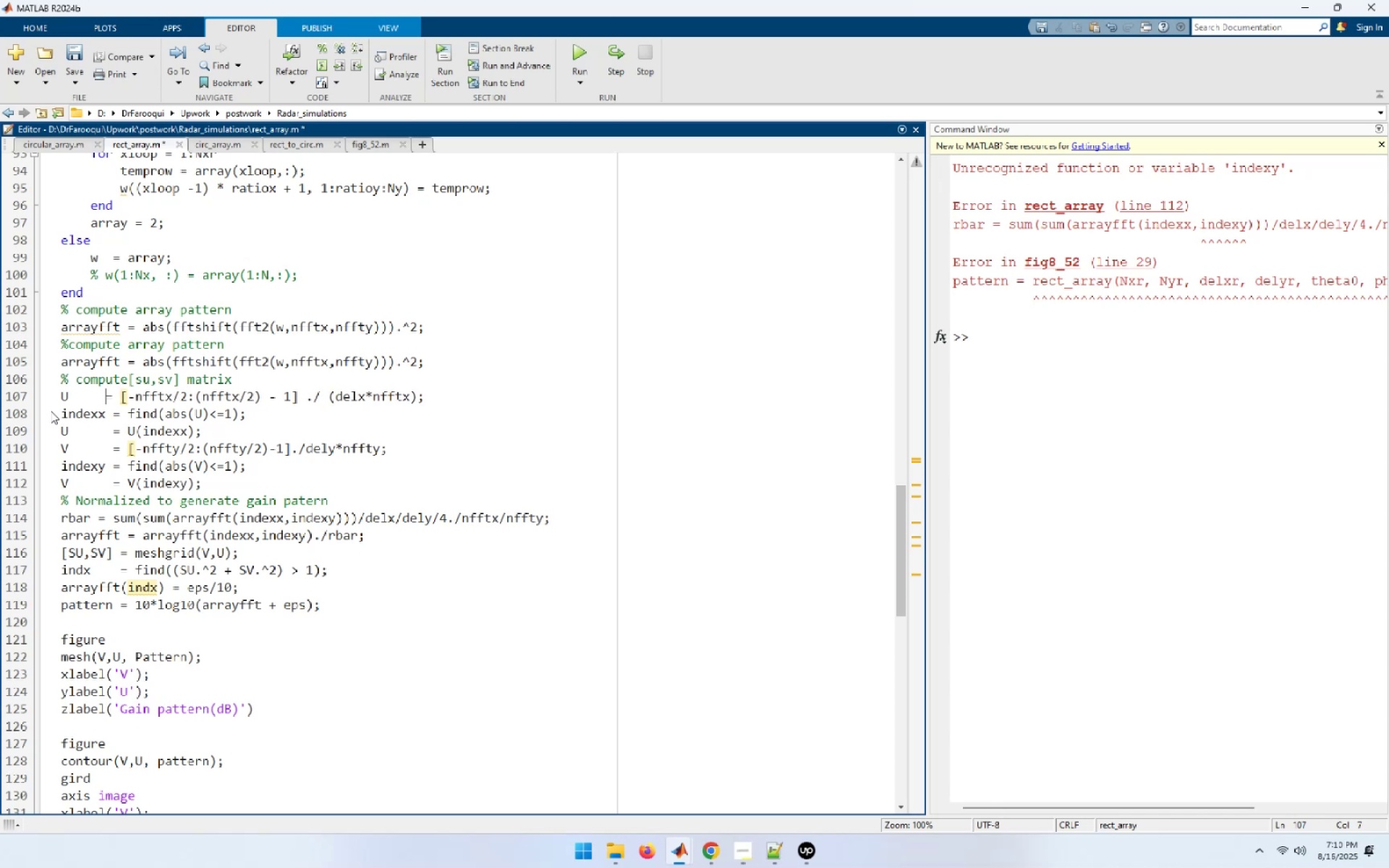 
key(Space)
 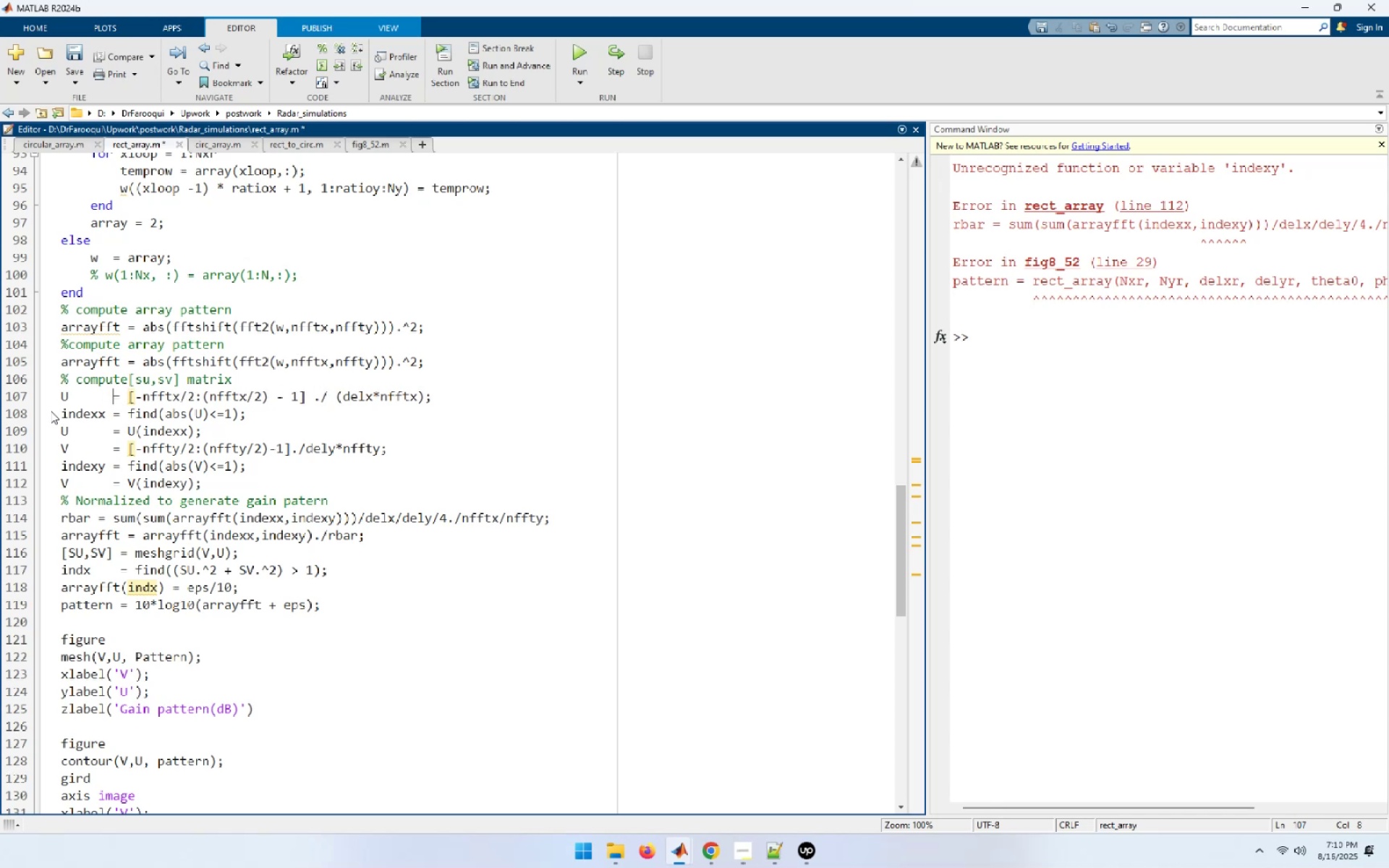 
hold_key(key=ArrowDown, duration=0.62)
 